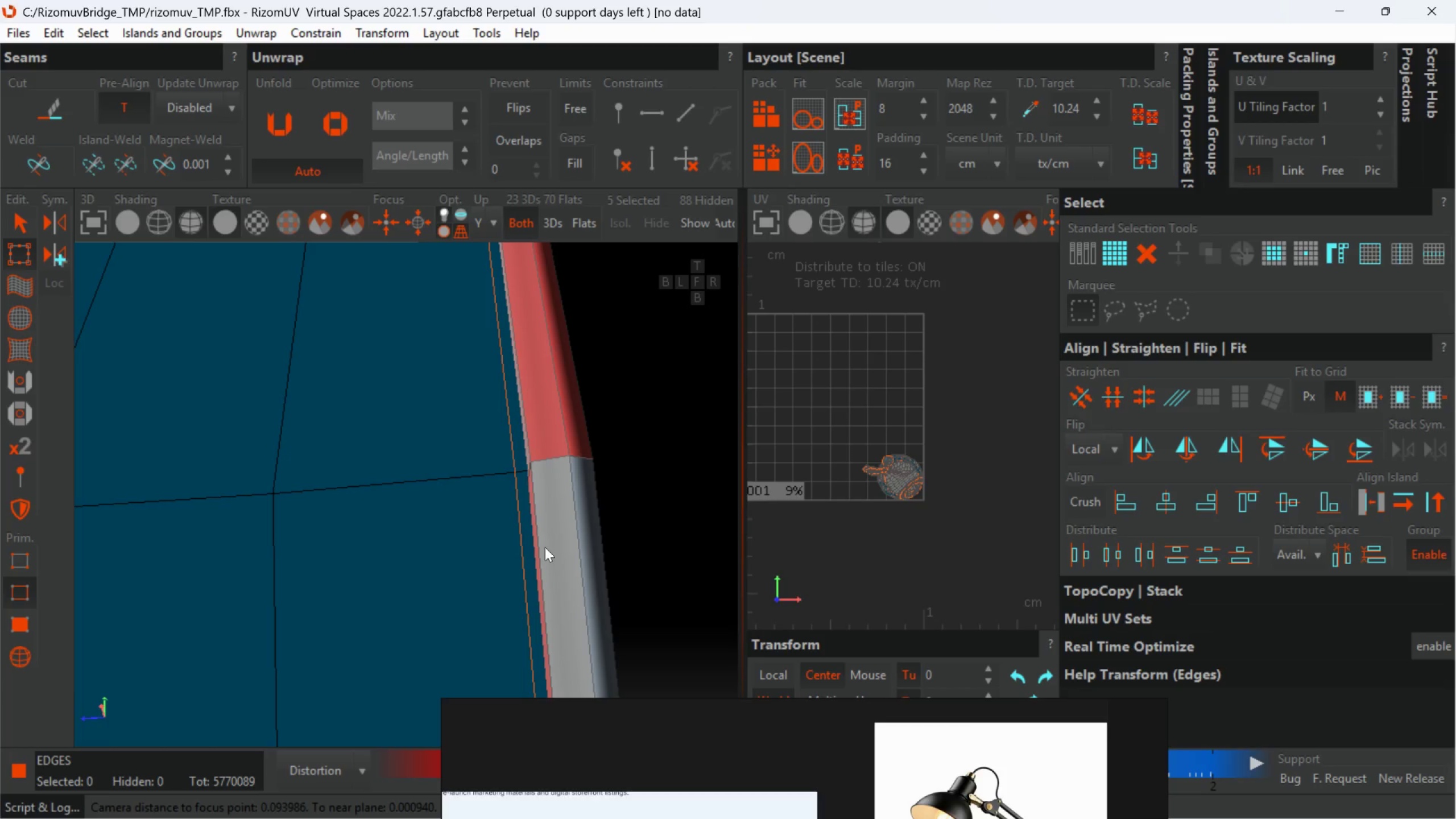 
hold_key(key=AltLeft, duration=0.56)
 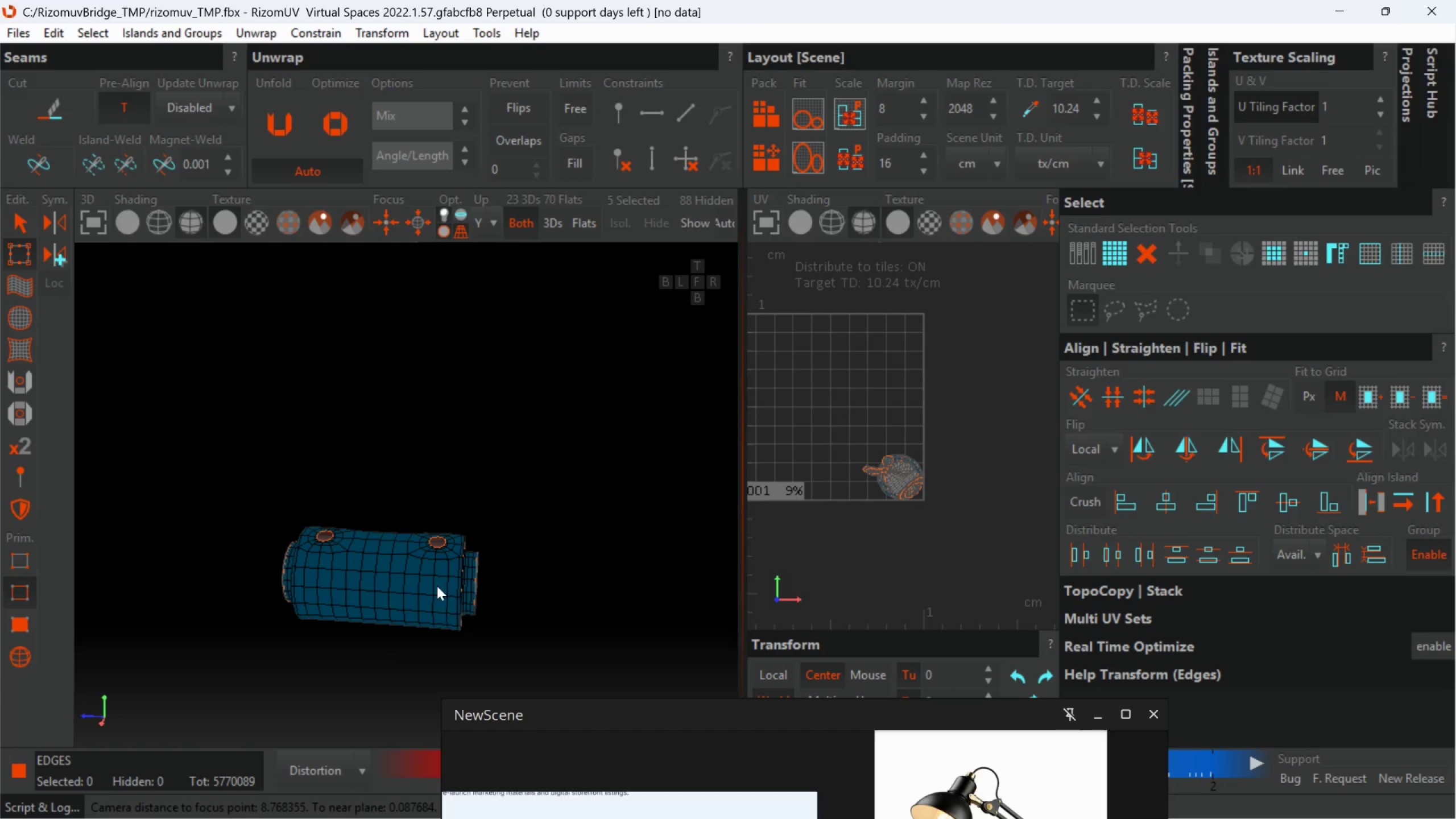 
scroll: coordinate [465, 607], scroll_direction: down, amount: 16.0
 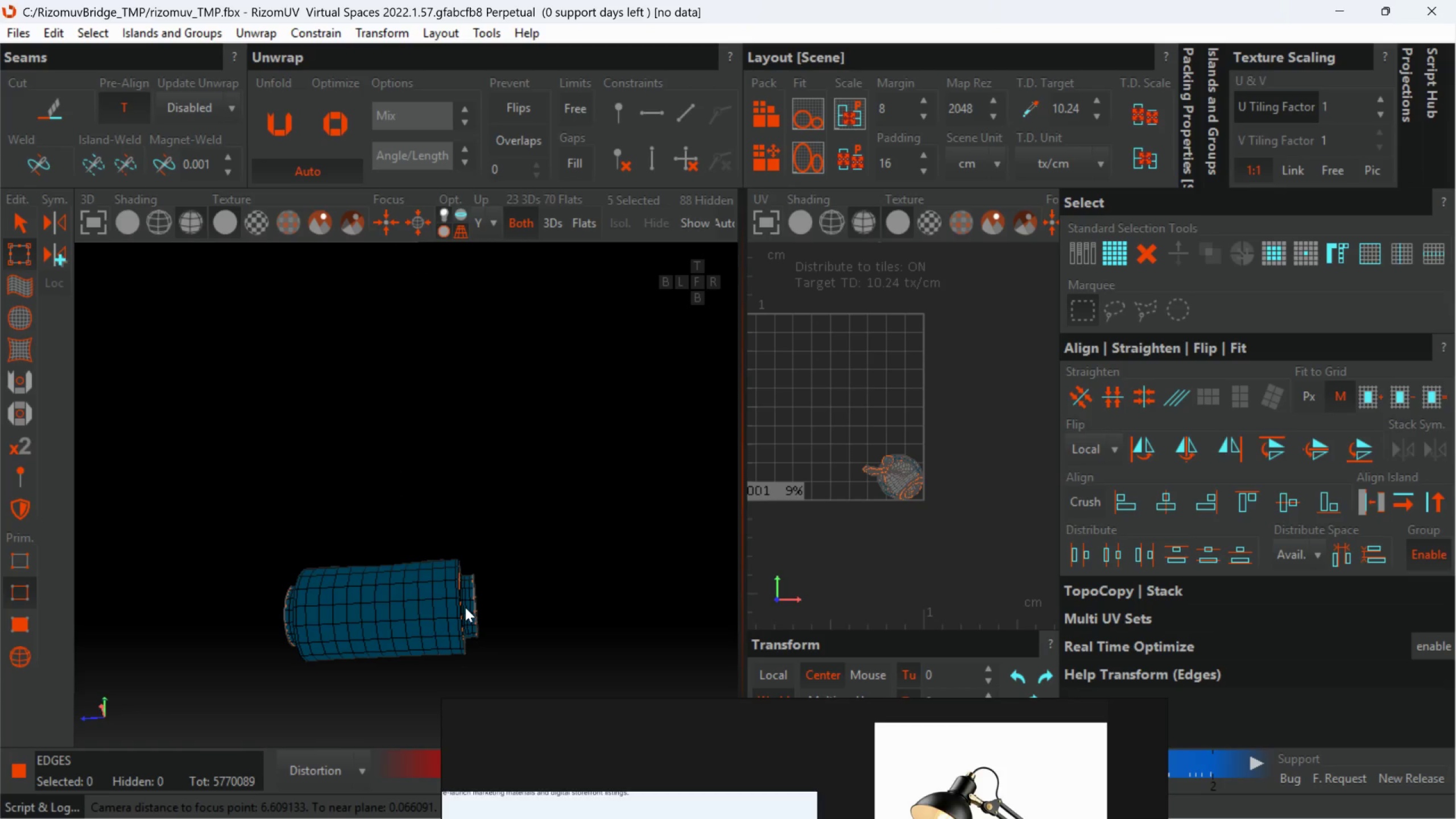 
hold_key(key=AltLeft, duration=0.56)
 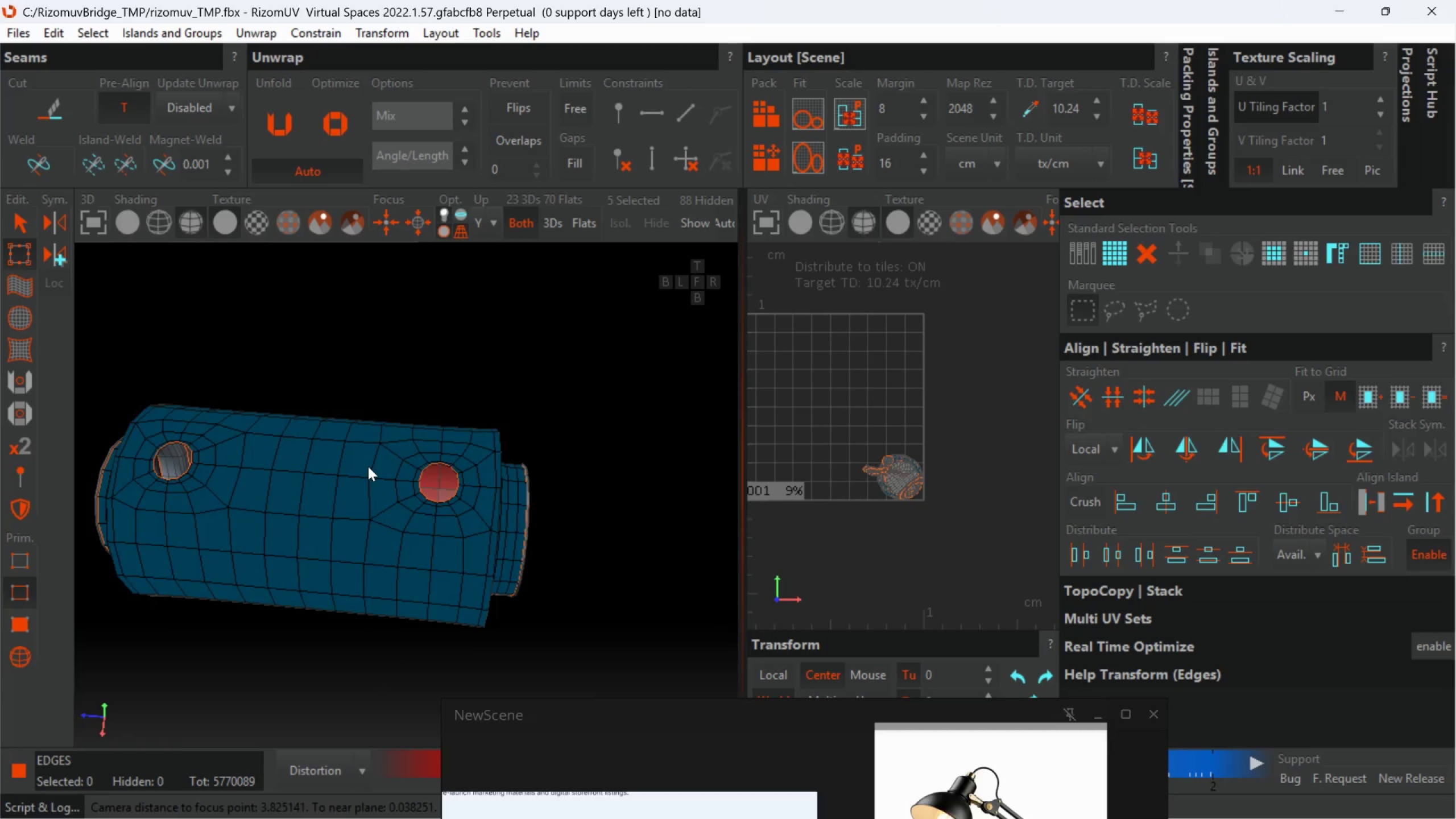 
scroll: coordinate [368, 466], scroll_direction: up, amount: 4.0
 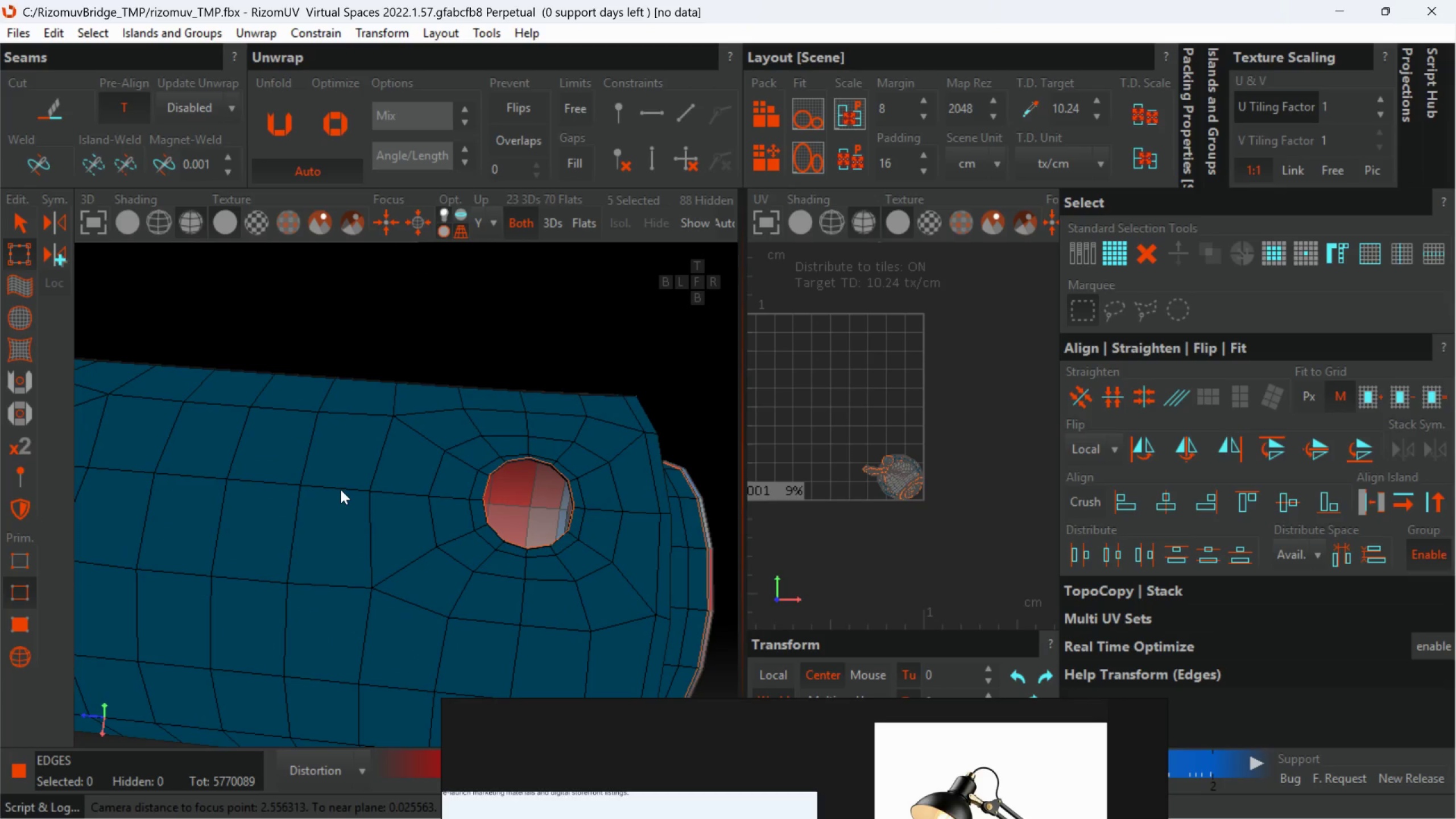 
double_click([341, 490])
 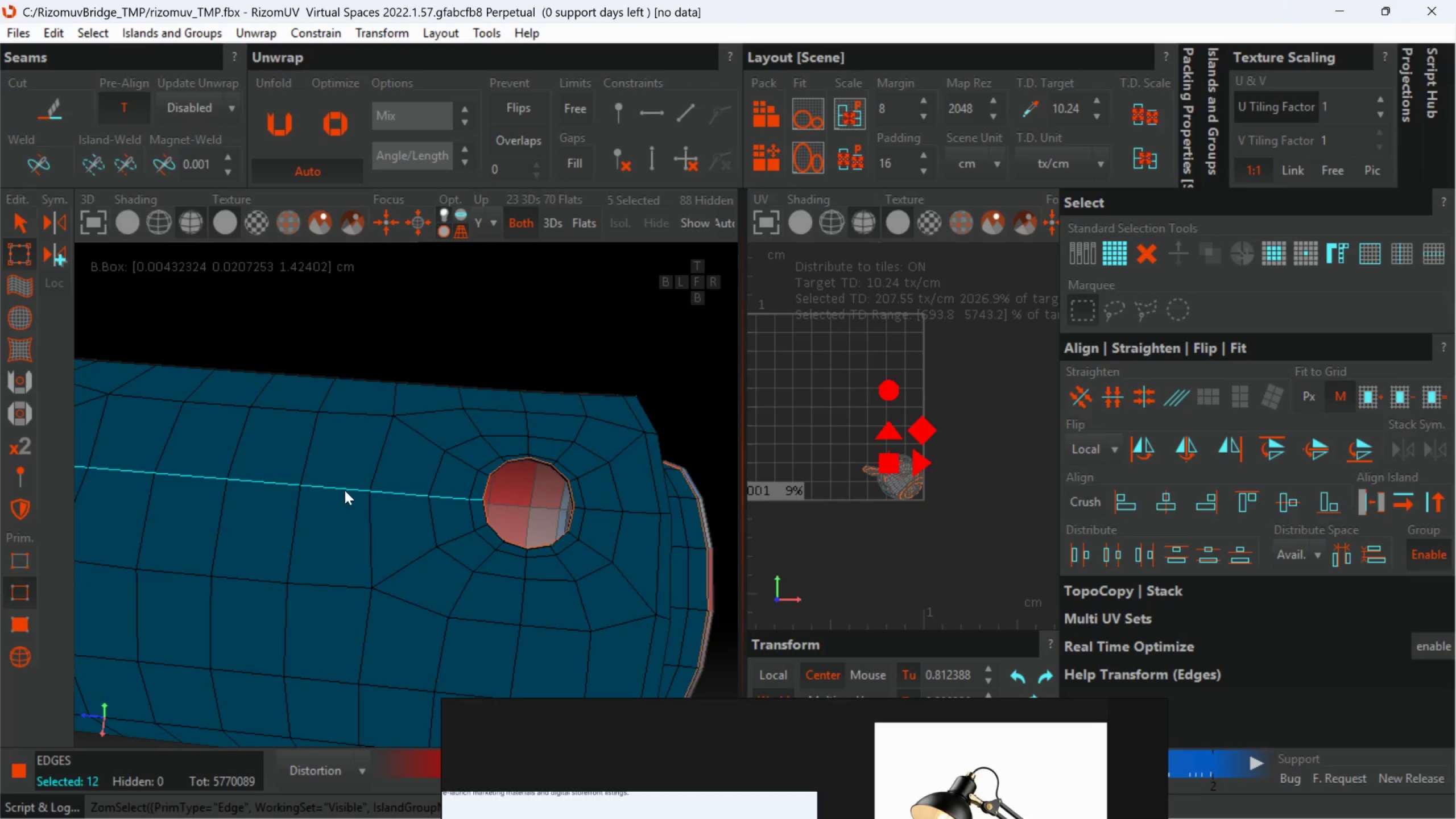 
scroll: coordinate [548, 533], scroll_direction: down, amount: 2.0
 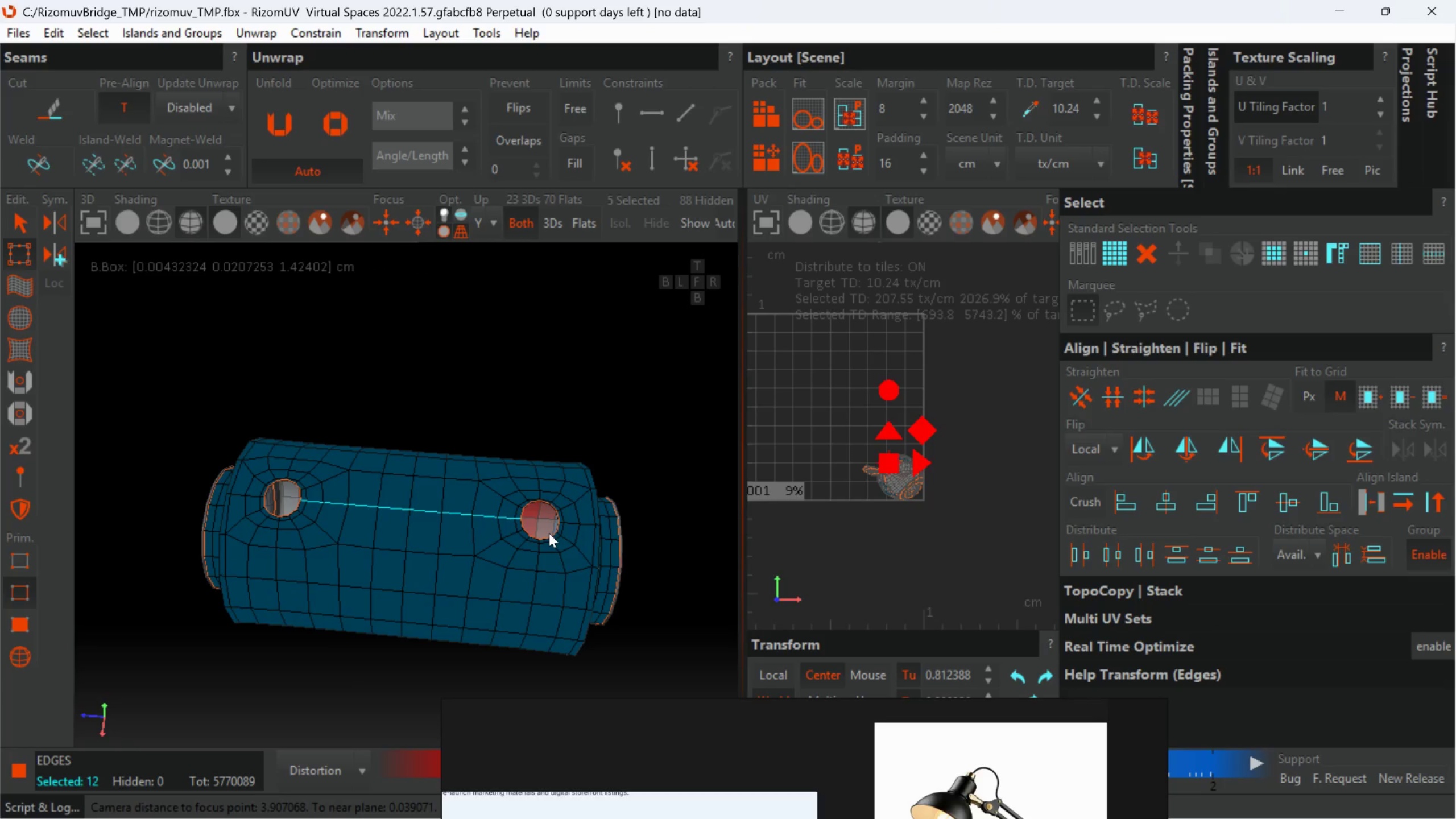 
key(C)
 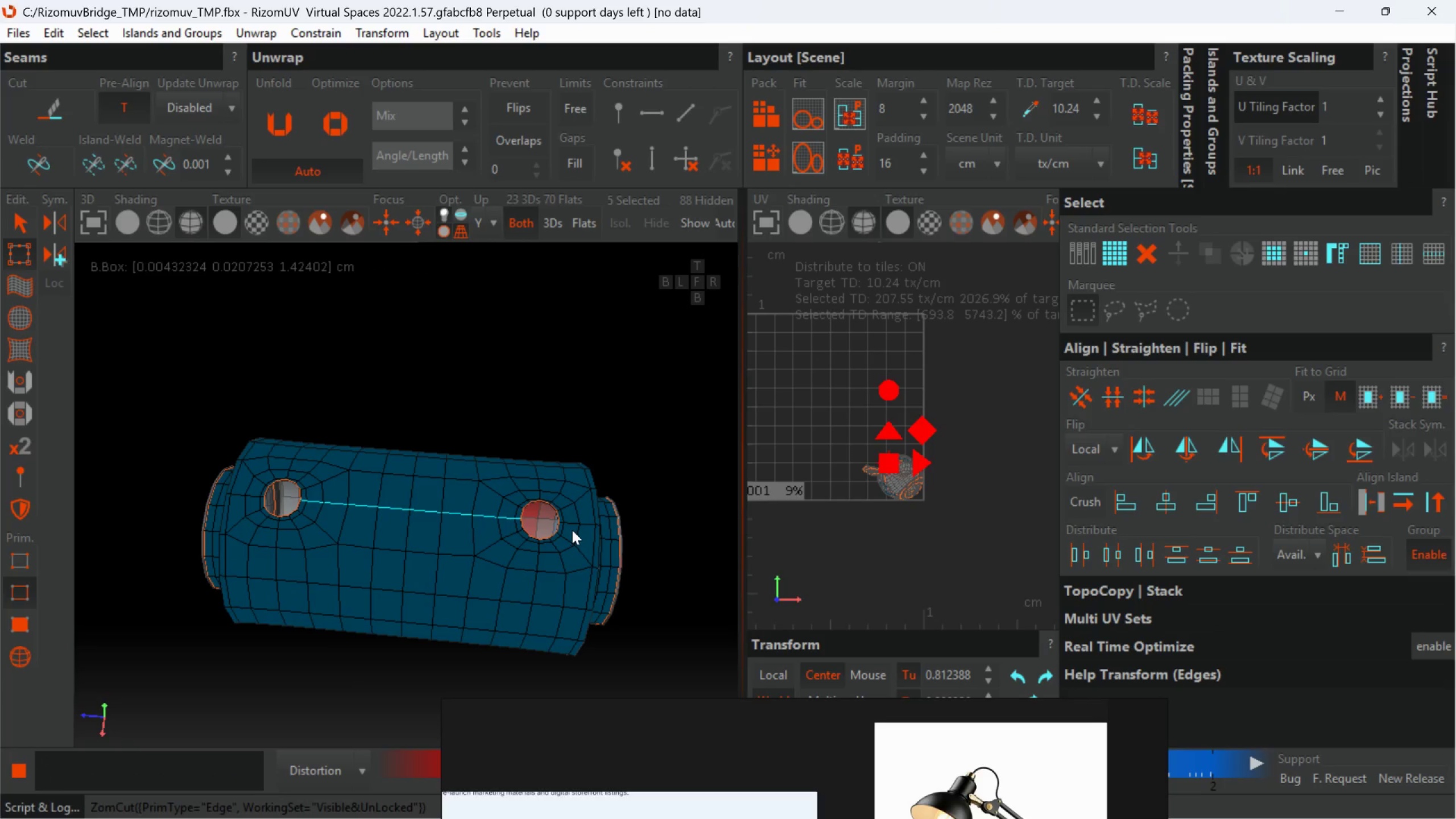 
scroll: coordinate [572, 530], scroll_direction: up, amount: 1.0
 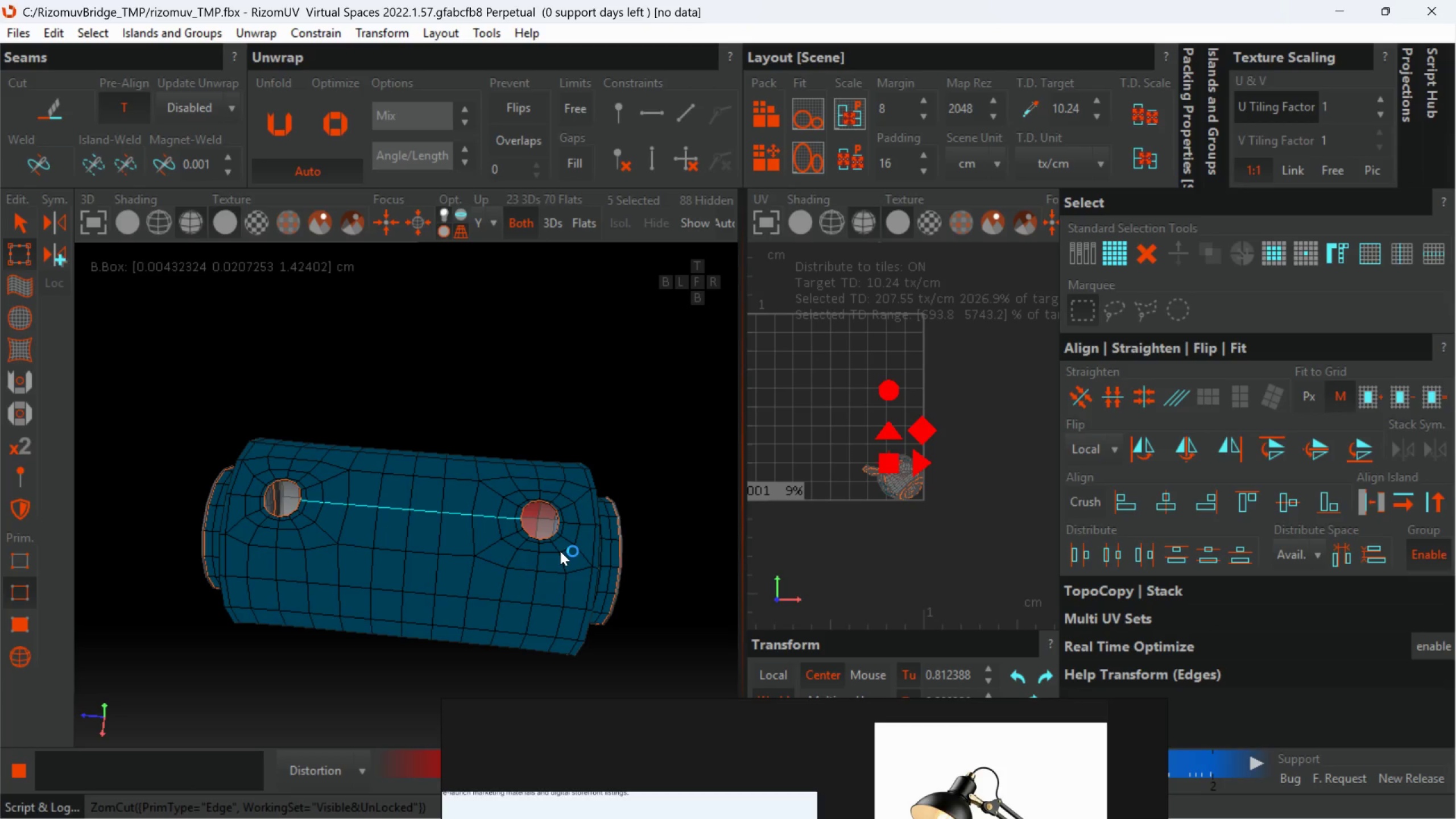 
wait(5.65)
 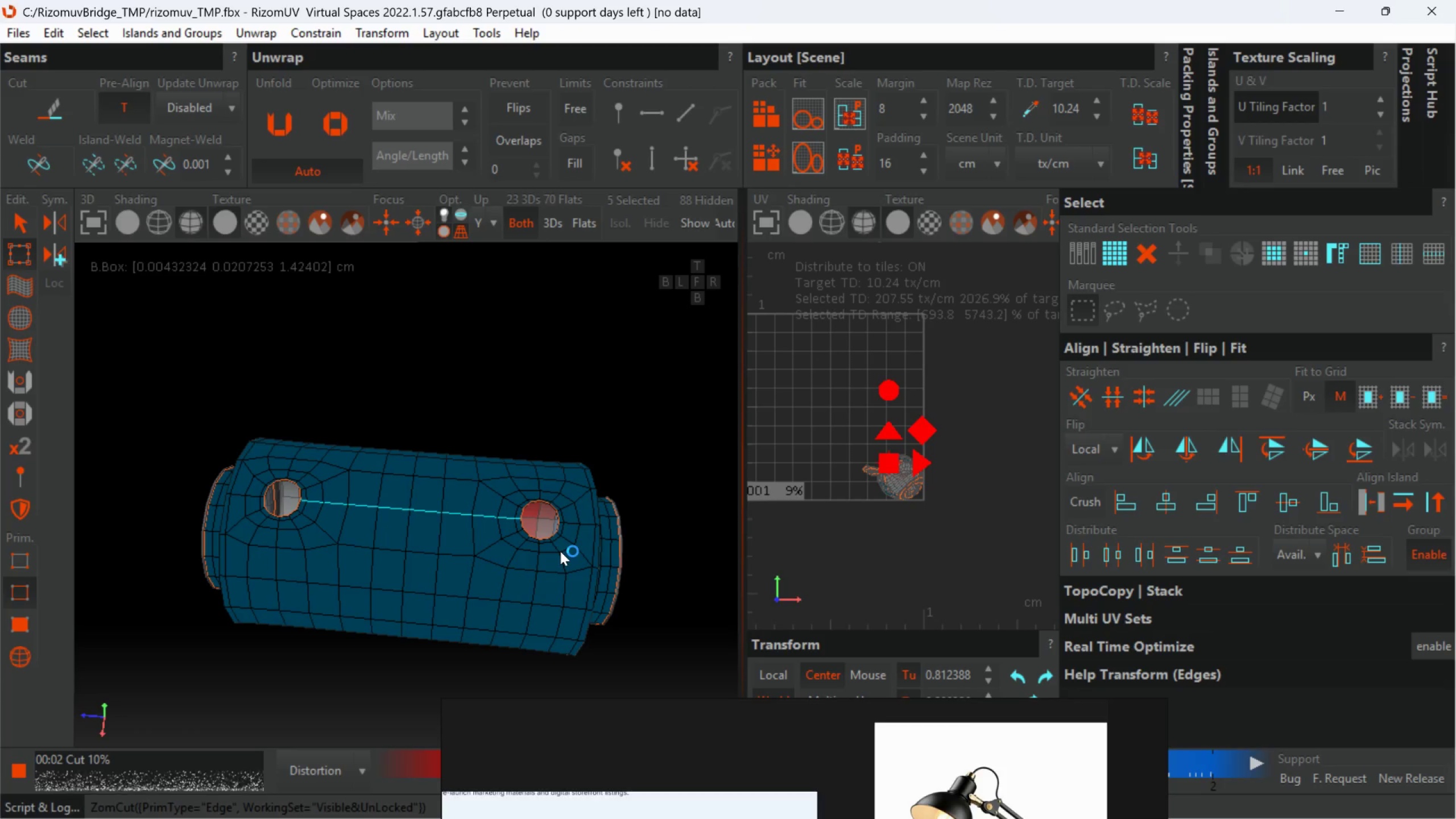 
scroll: coordinate [565, 530], scroll_direction: up, amount: 5.0
 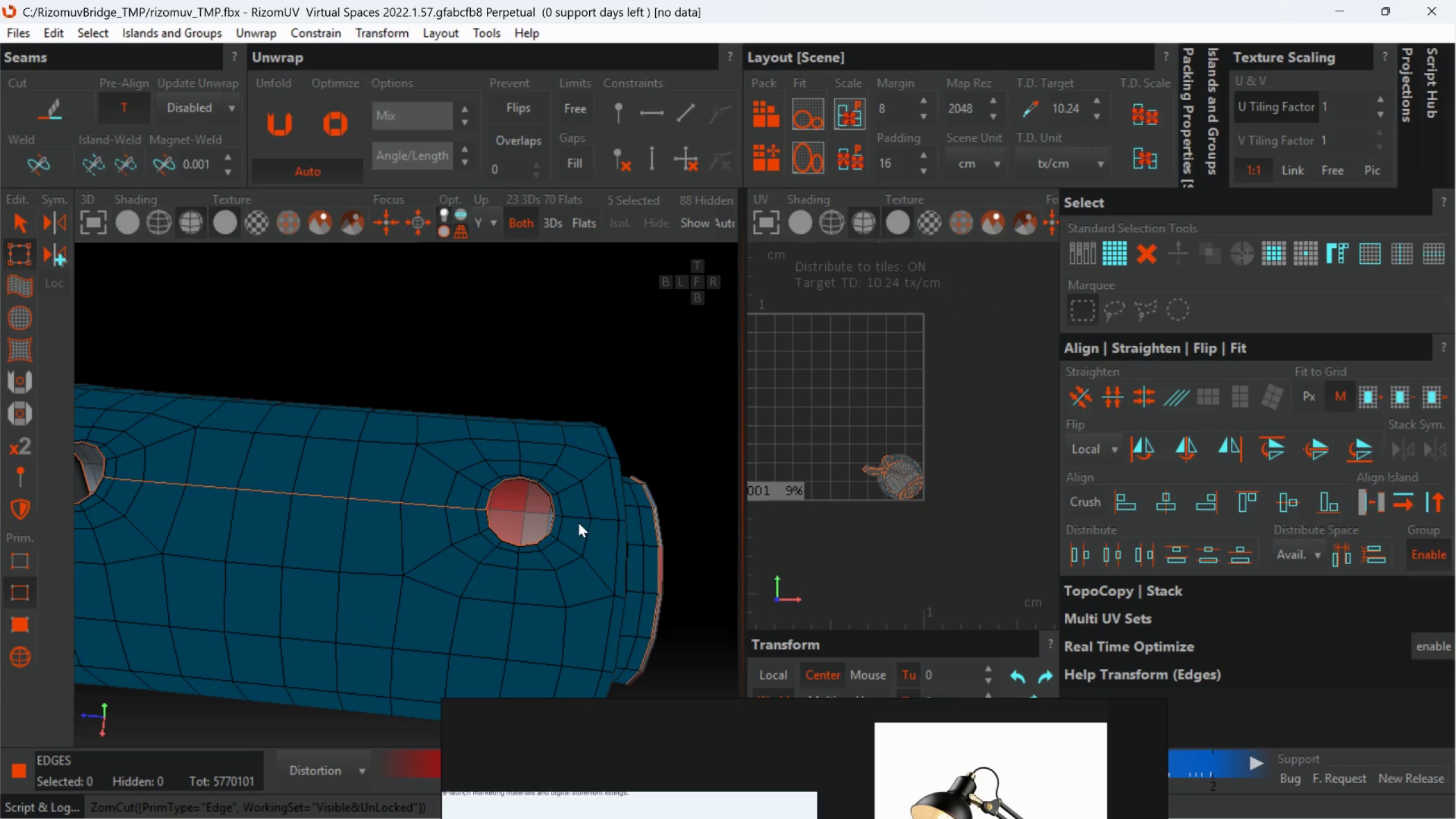 
double_click([577, 516])
 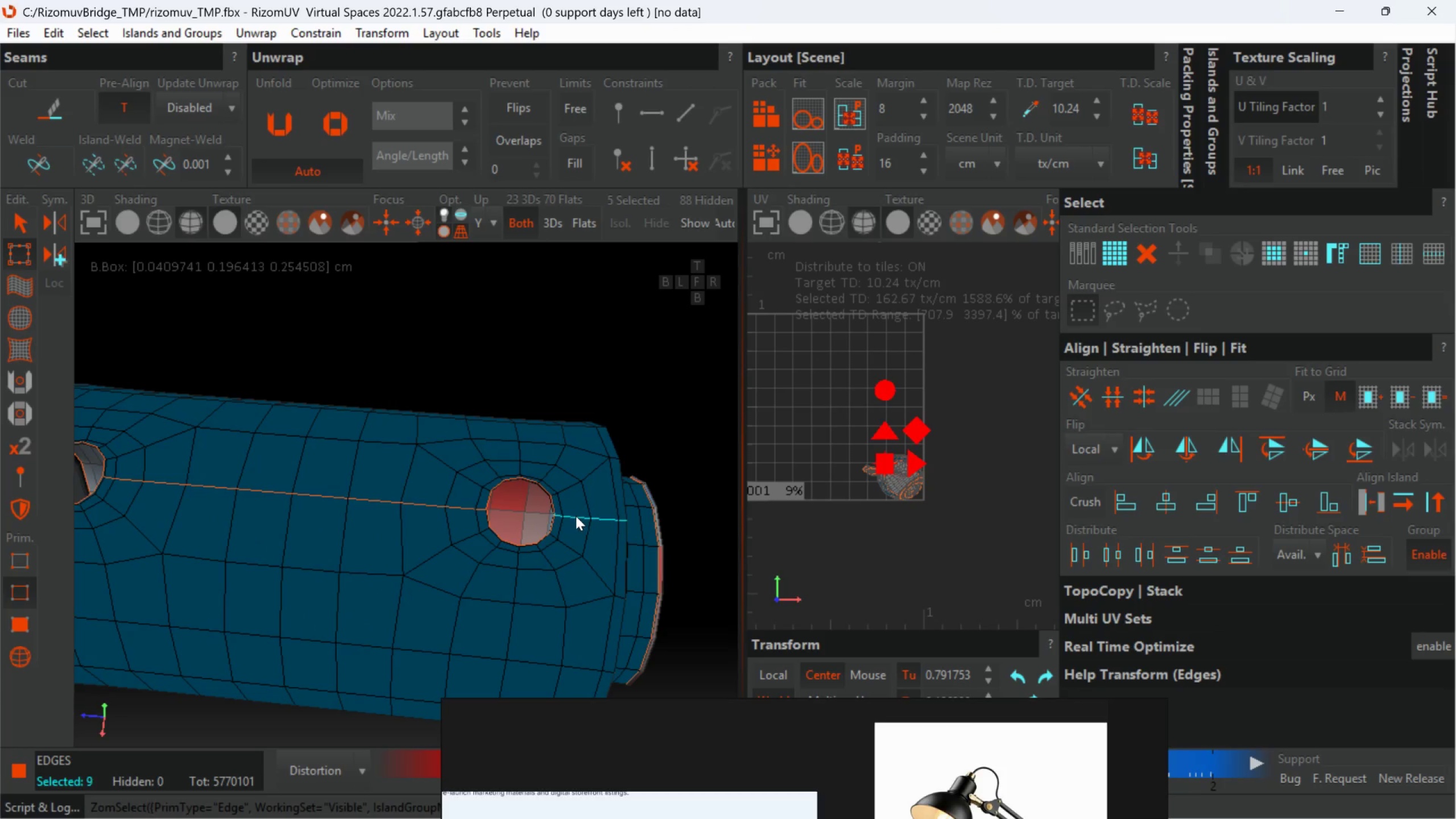 
key(C)
 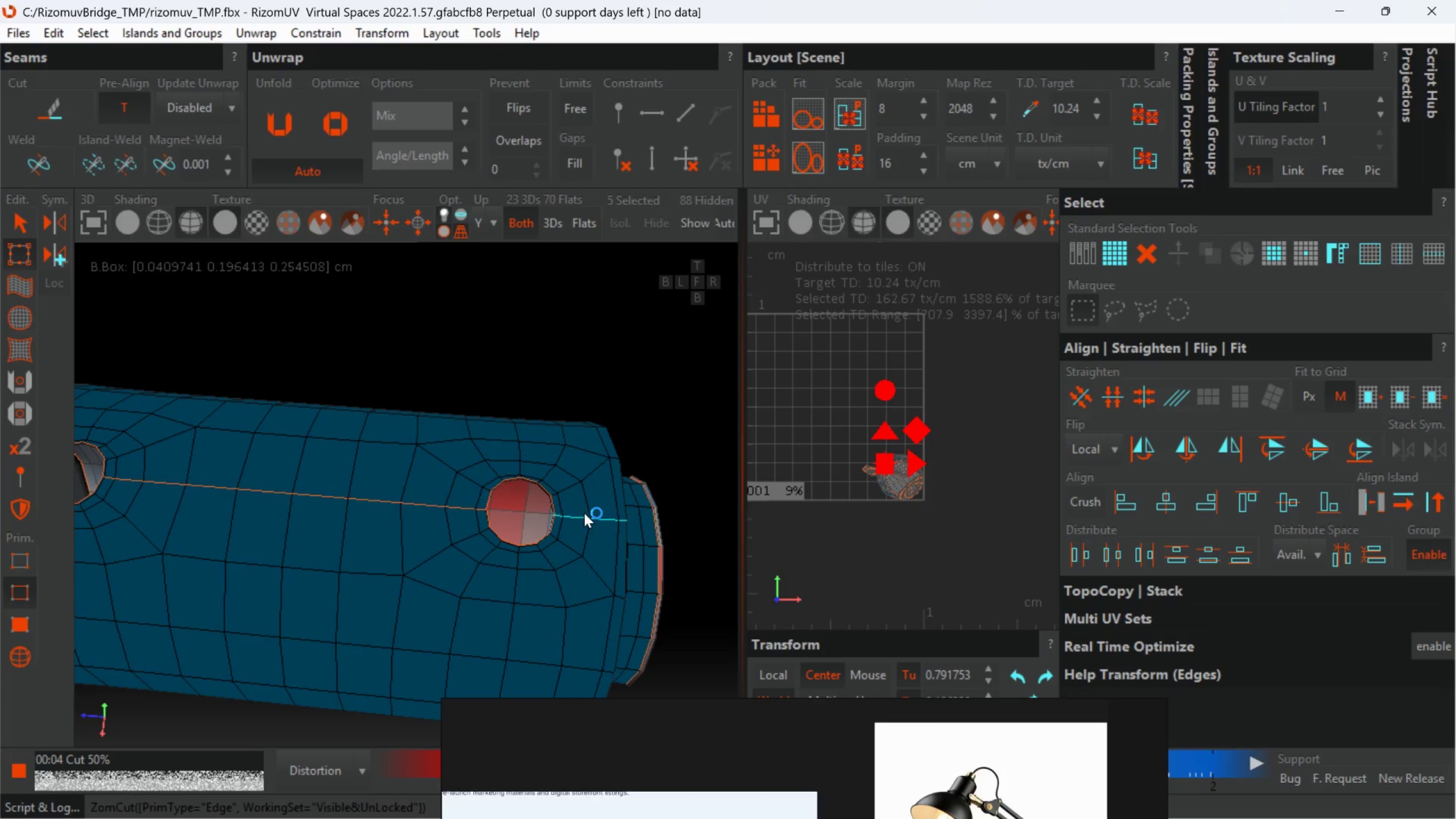 
wait(6.36)
 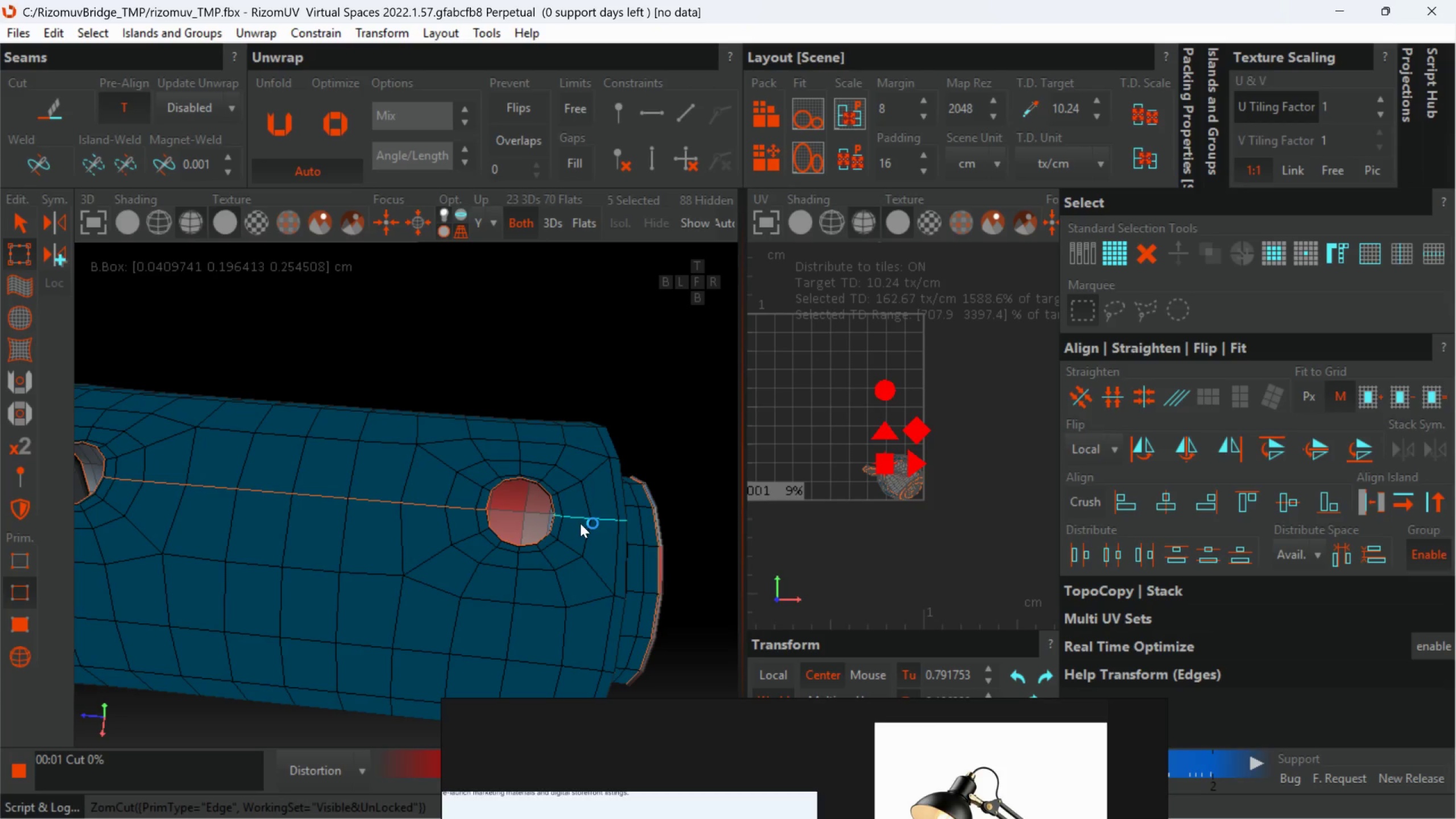 
scroll: coordinate [585, 508], scroll_direction: down, amount: 3.0
 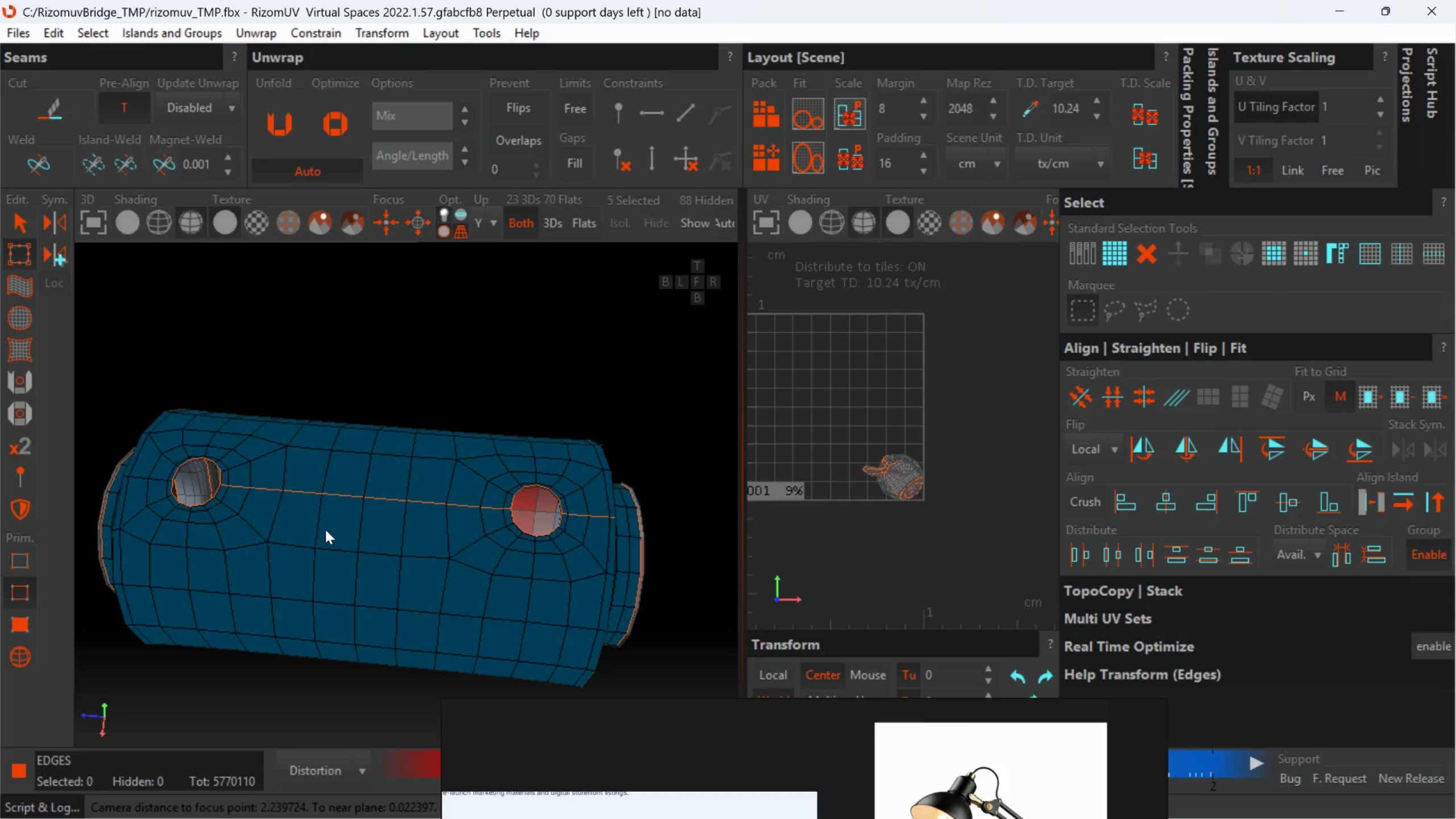 
double_click([160, 482])
 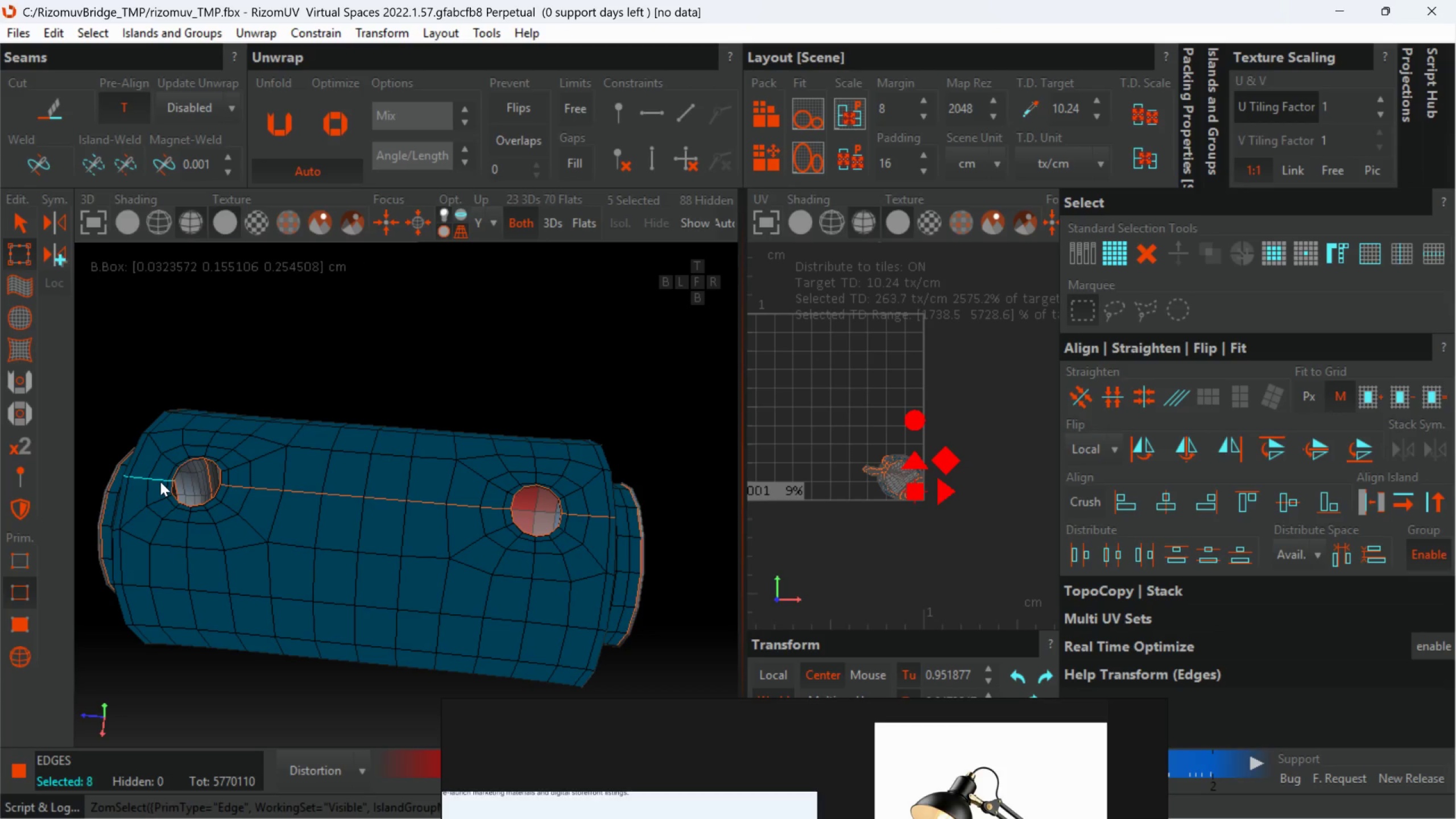 
hold_key(key=AltLeft, duration=0.91)
scroll: coordinate [171, 489], scroll_direction: down, amount: 4.0
 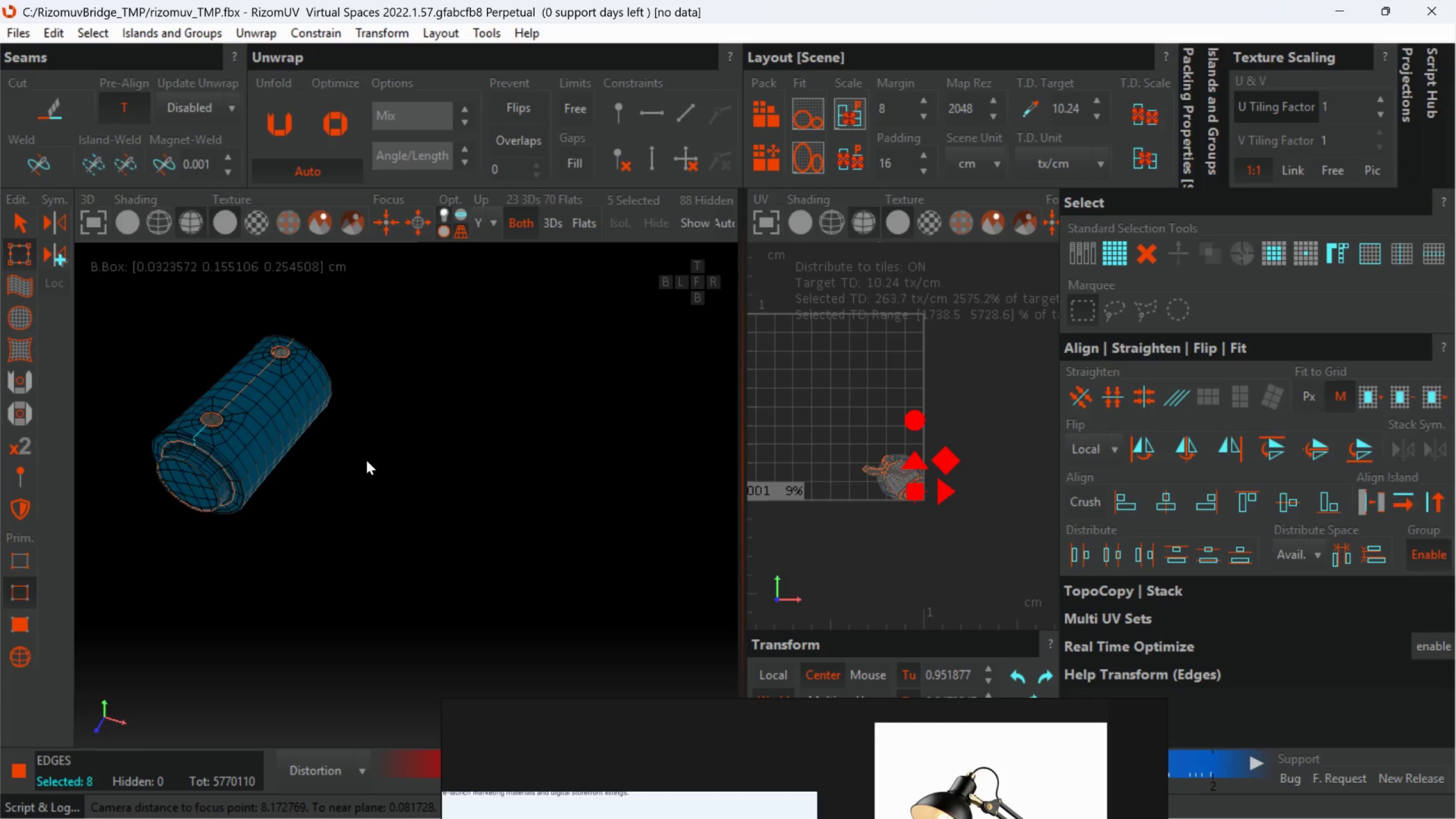 
key(C)
 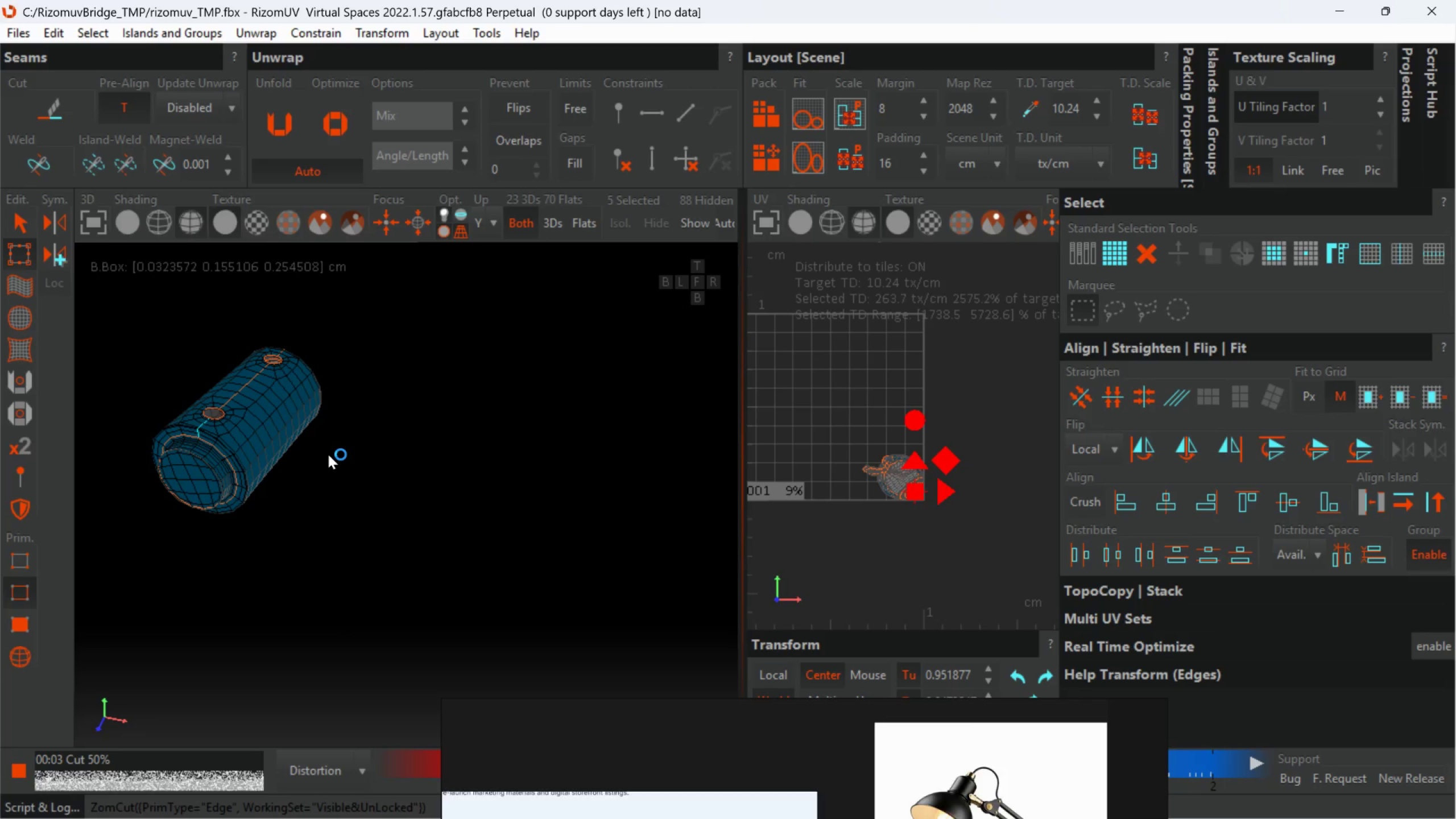 
wait(8.11)
 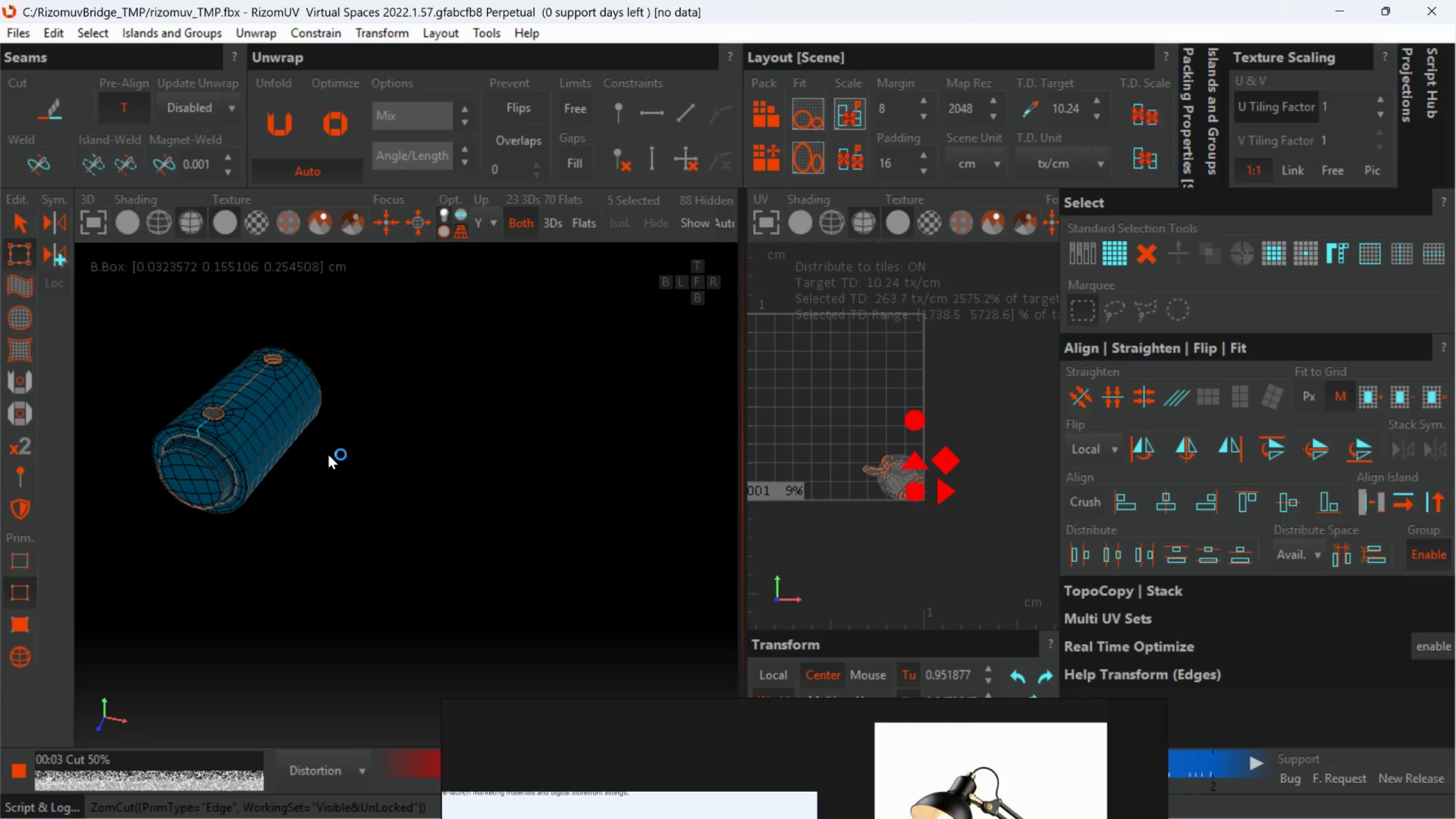 
scroll: coordinate [22, 655], scroll_direction: up, amount: 3.0
 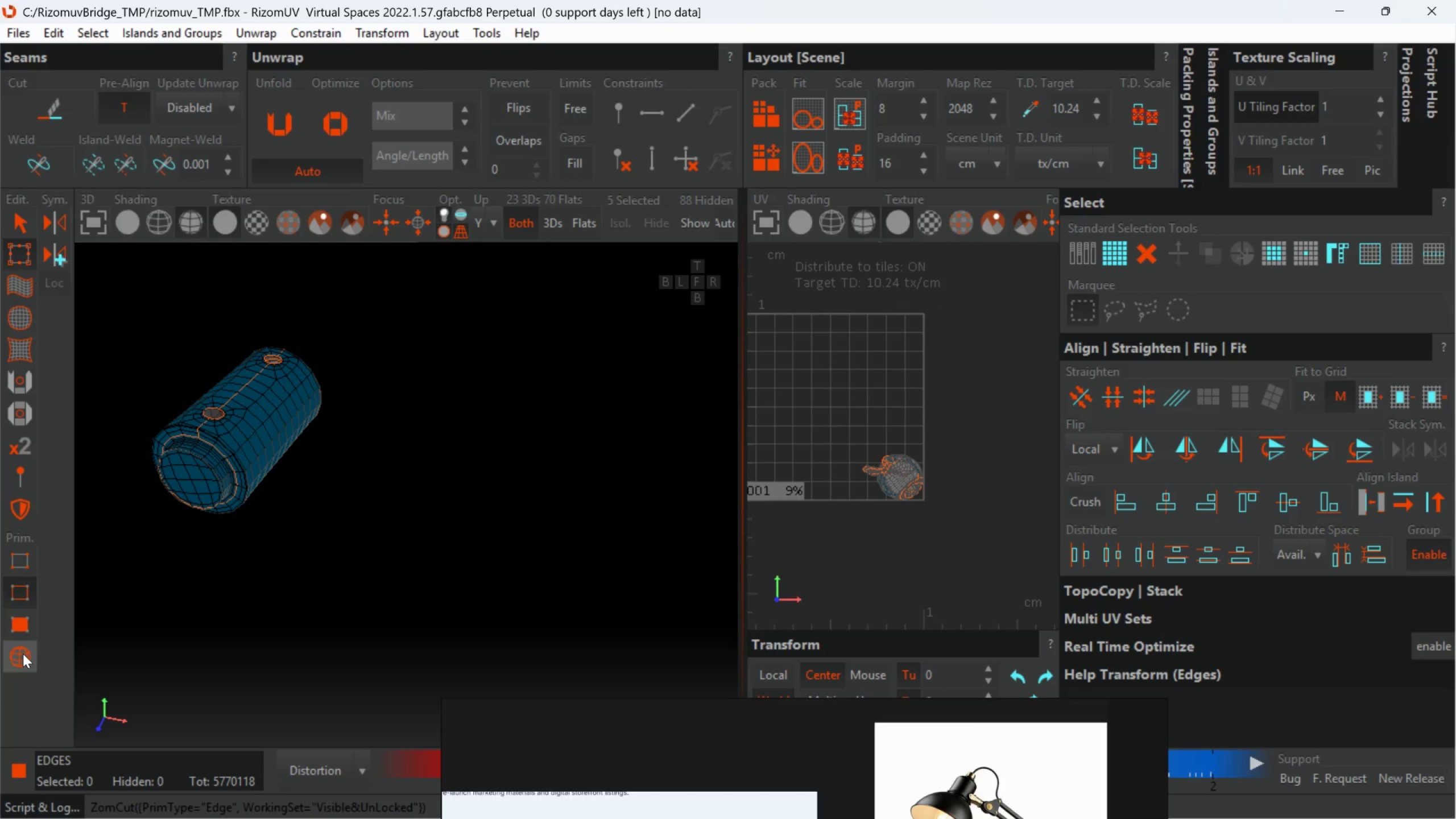 
left_click([23, 653])
 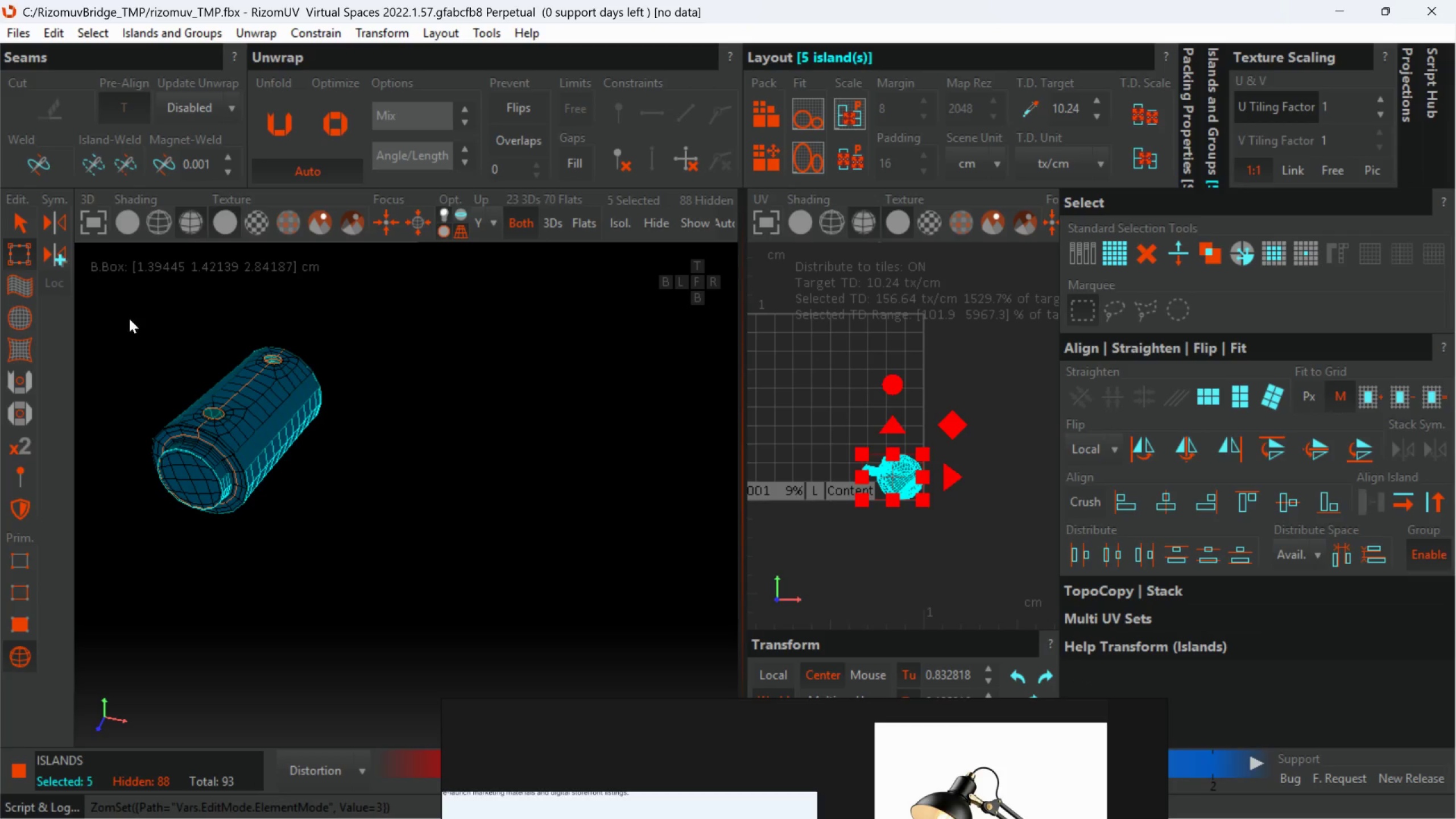 
left_click_drag(start_coordinate=[121, 308], to_coordinate=[416, 609])
 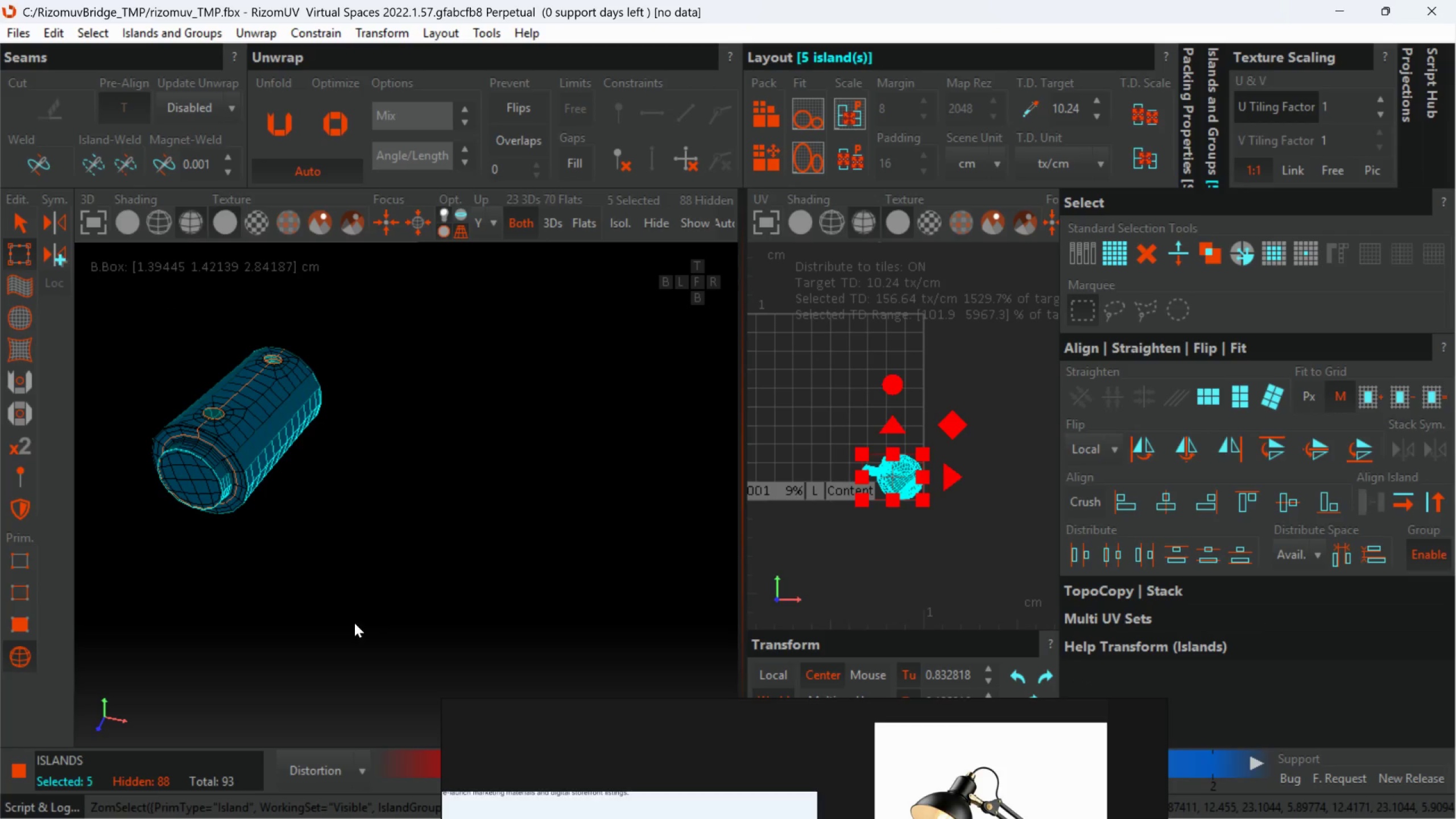 
key(U)
 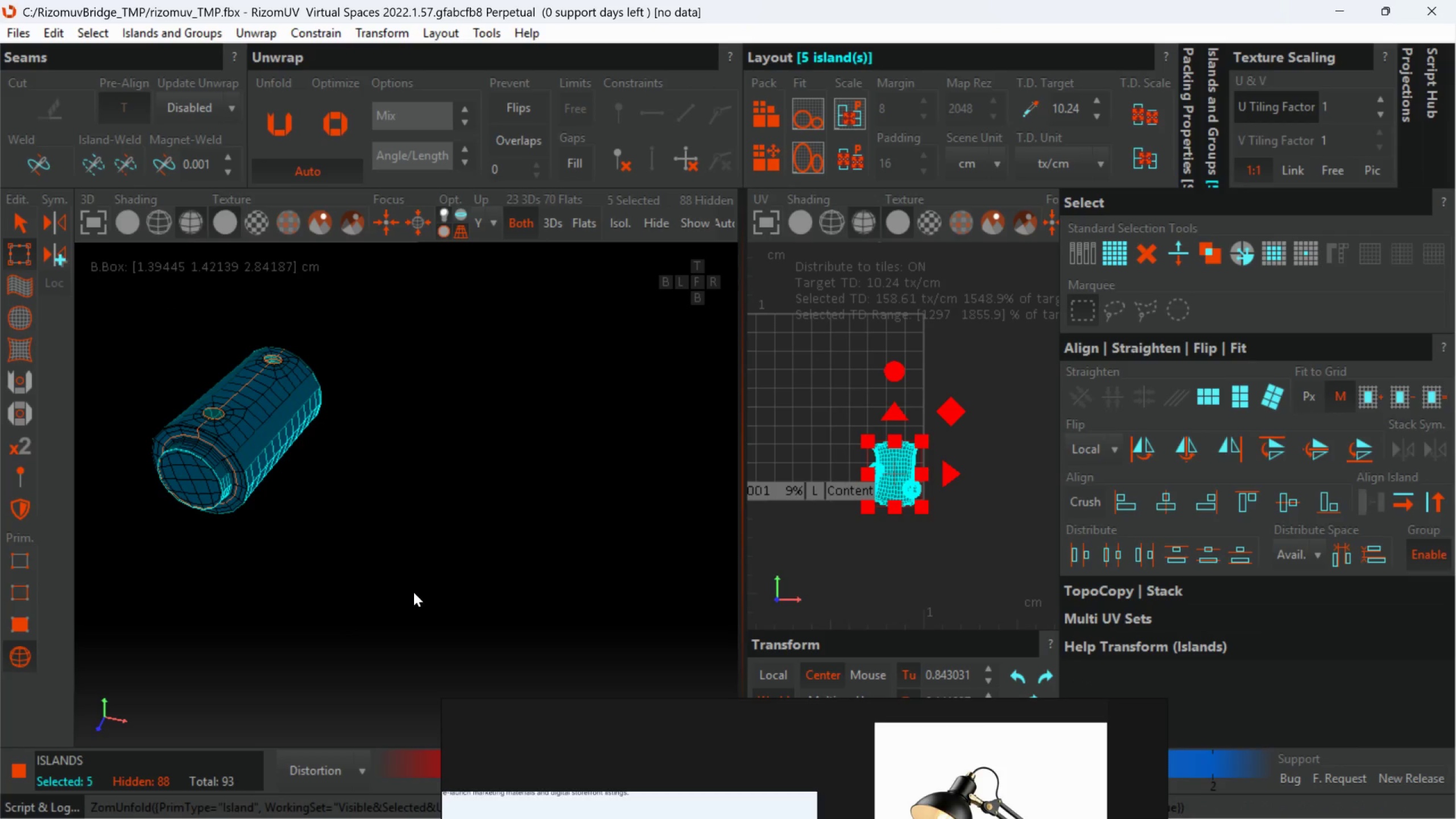 
key(P)
 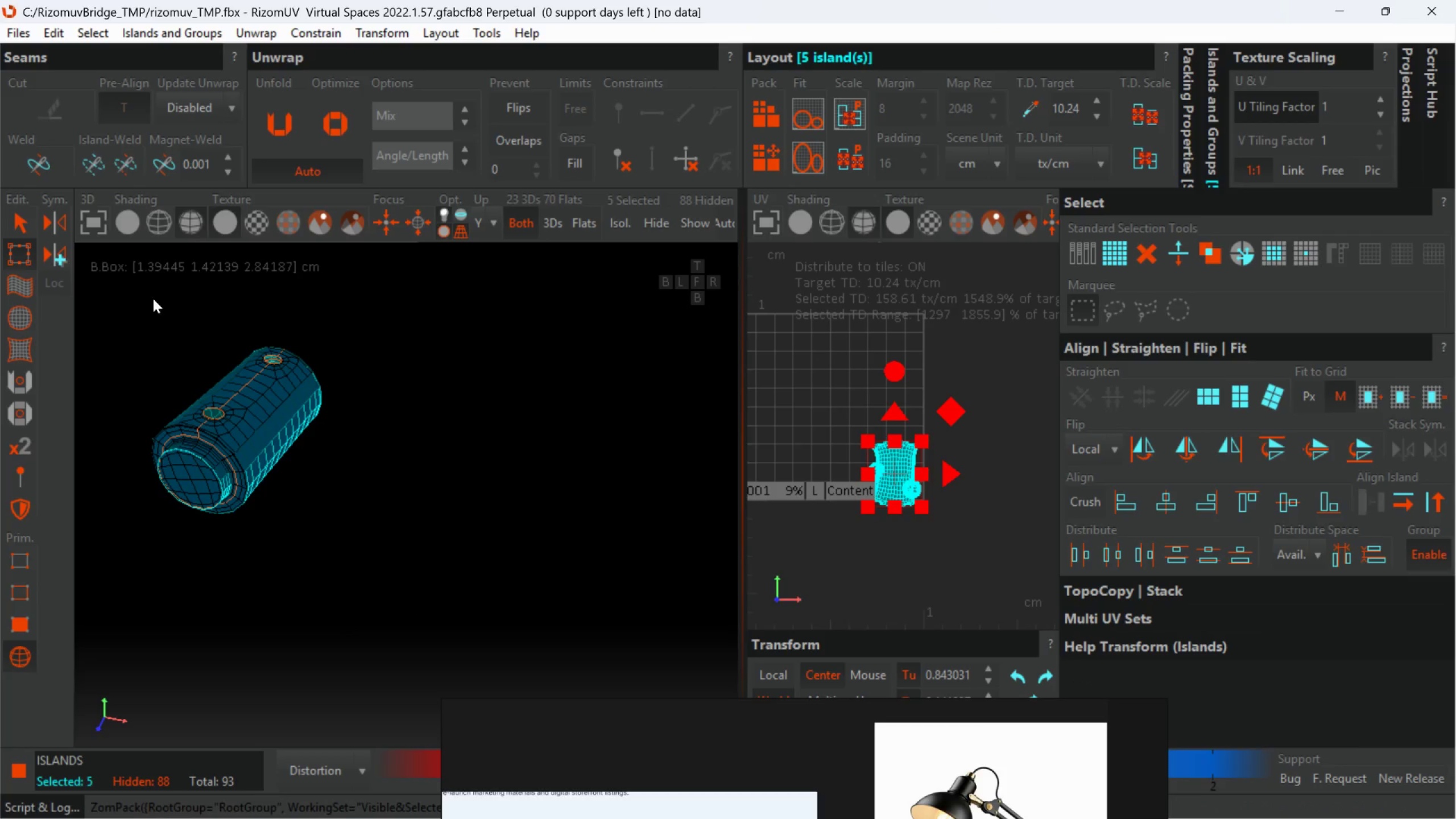 
left_click([20, 227])
 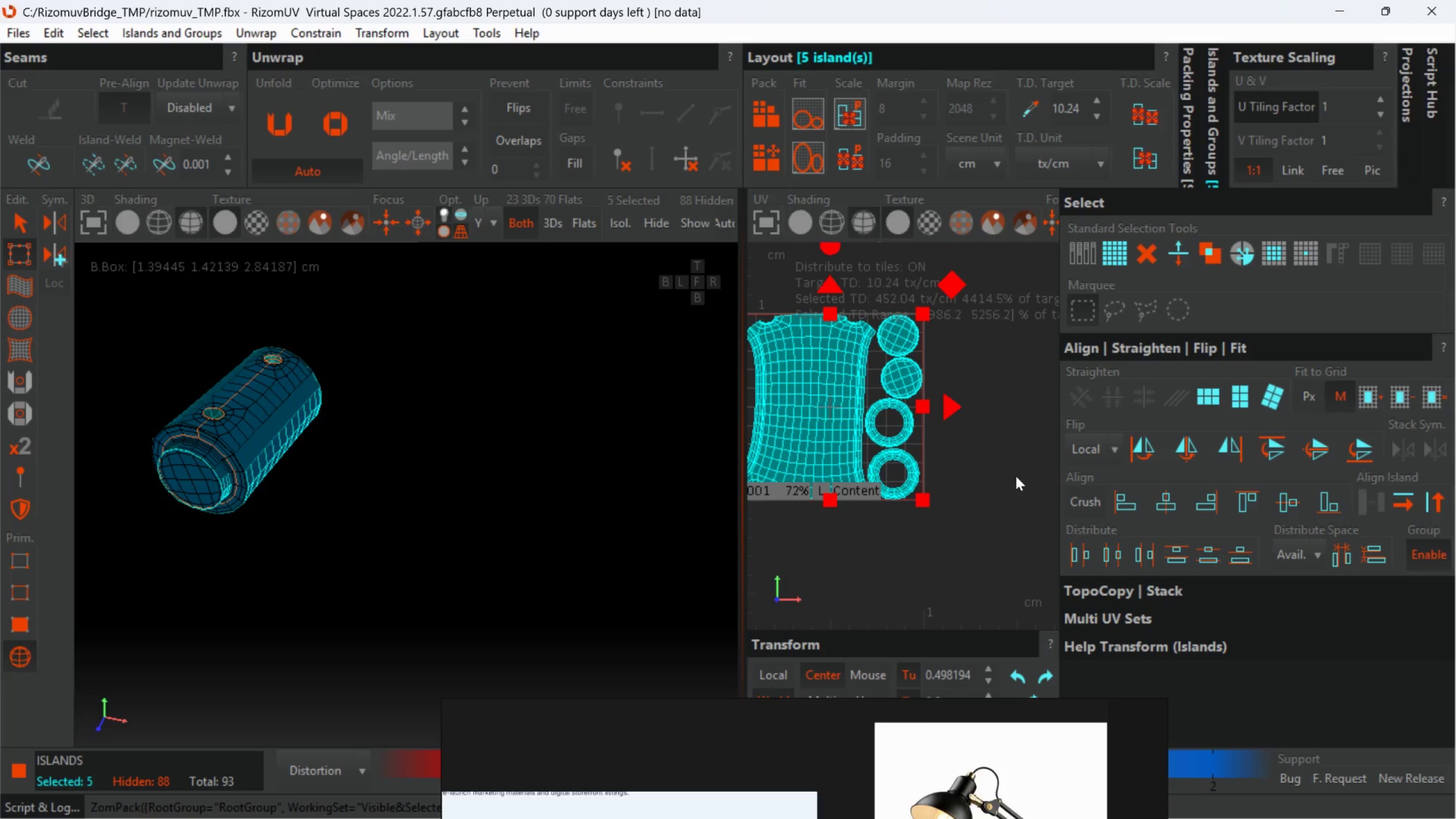 
left_click([1015, 476])
 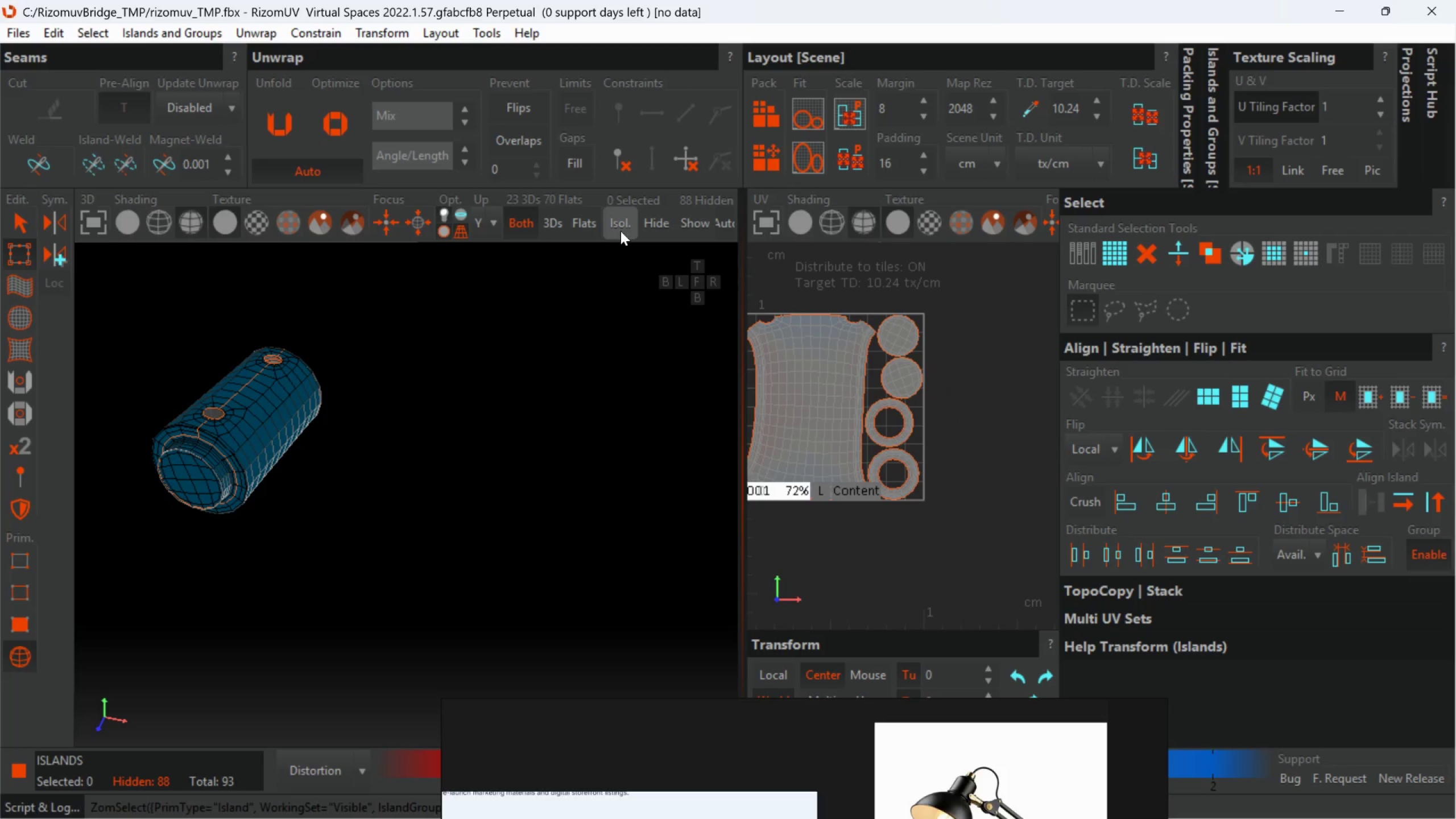 
left_click([619, 231])
 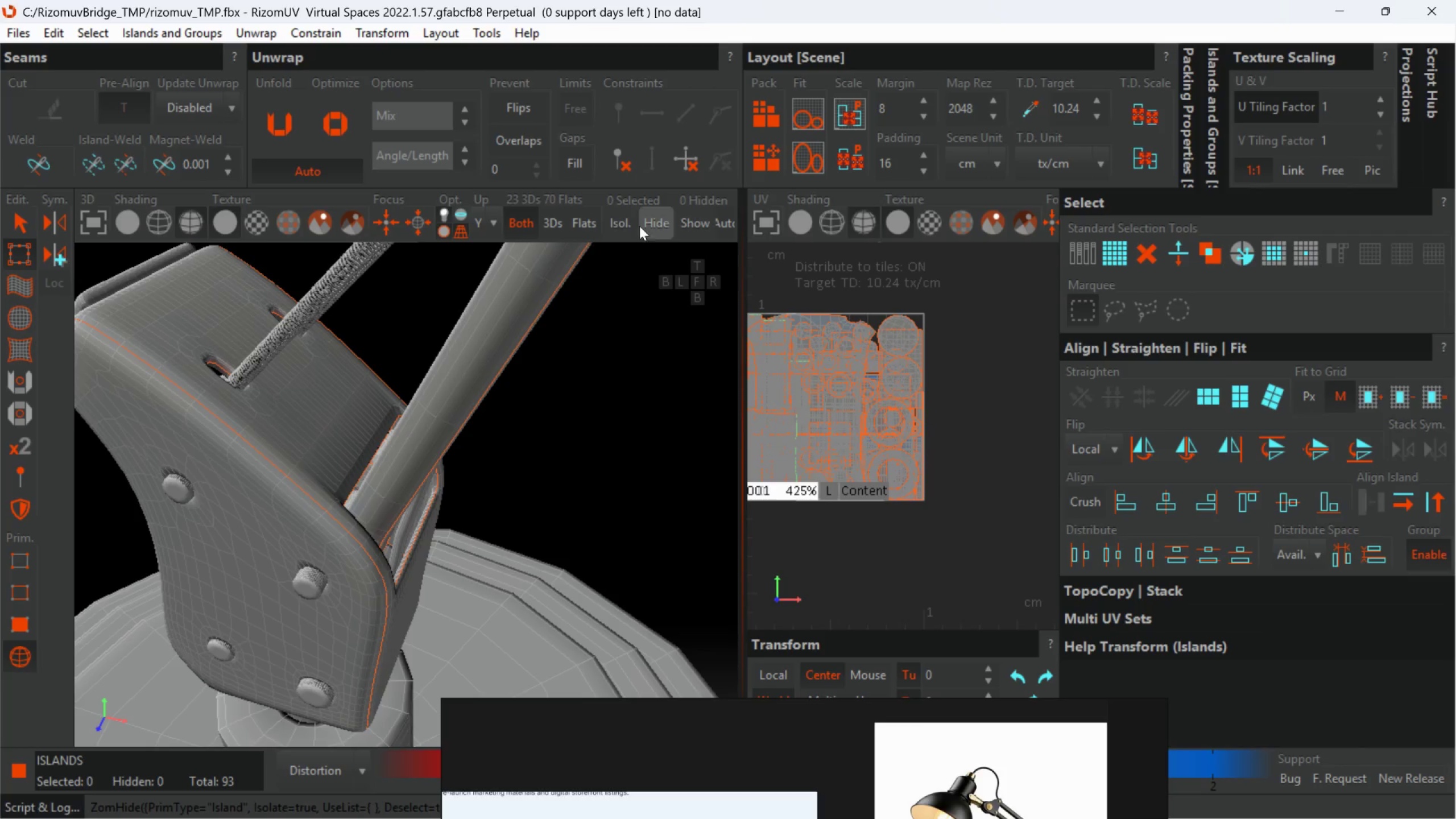 
scroll: coordinate [531, 371], scroll_direction: down, amount: 10.0
 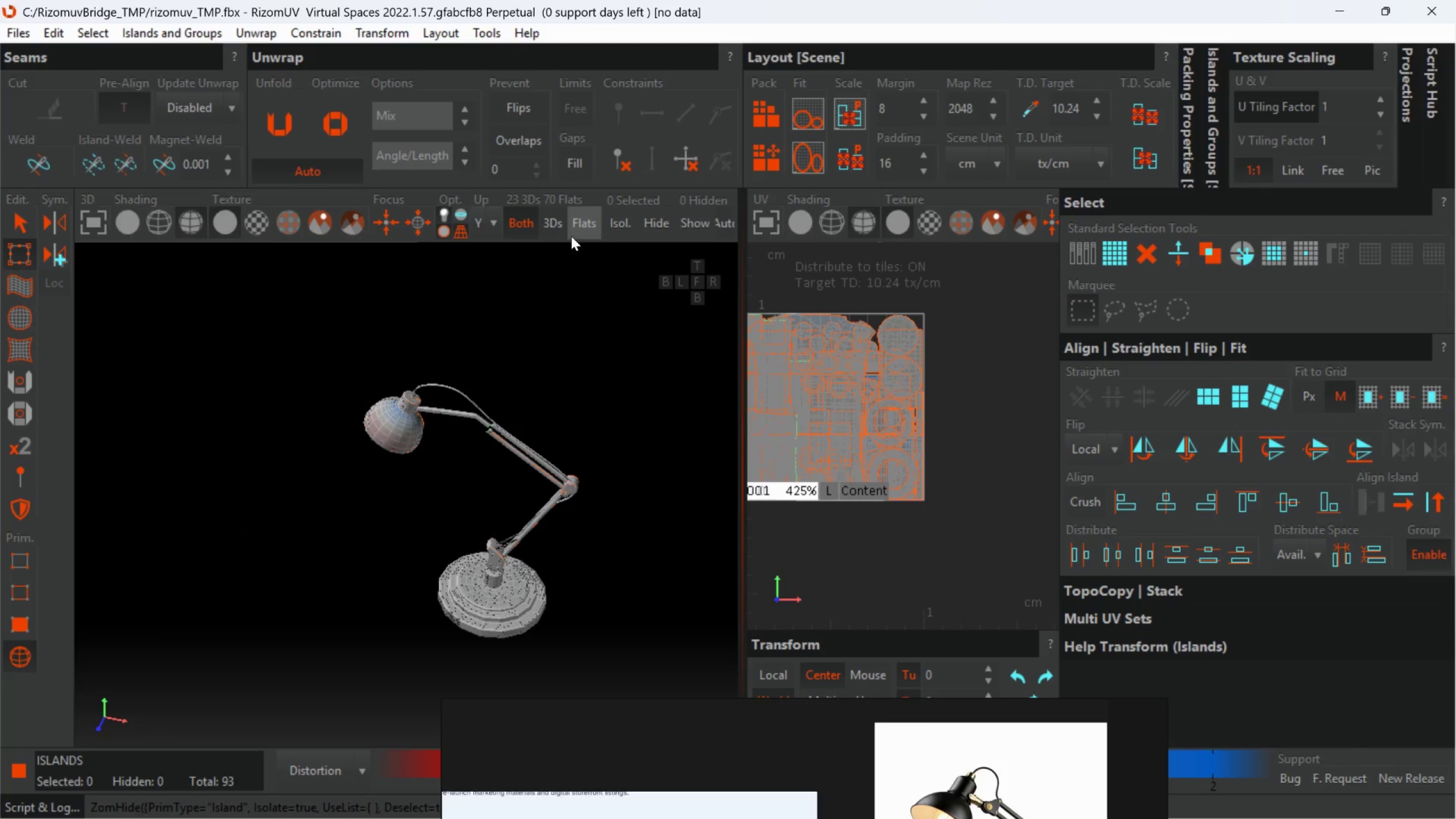 
left_click([565, 230])
 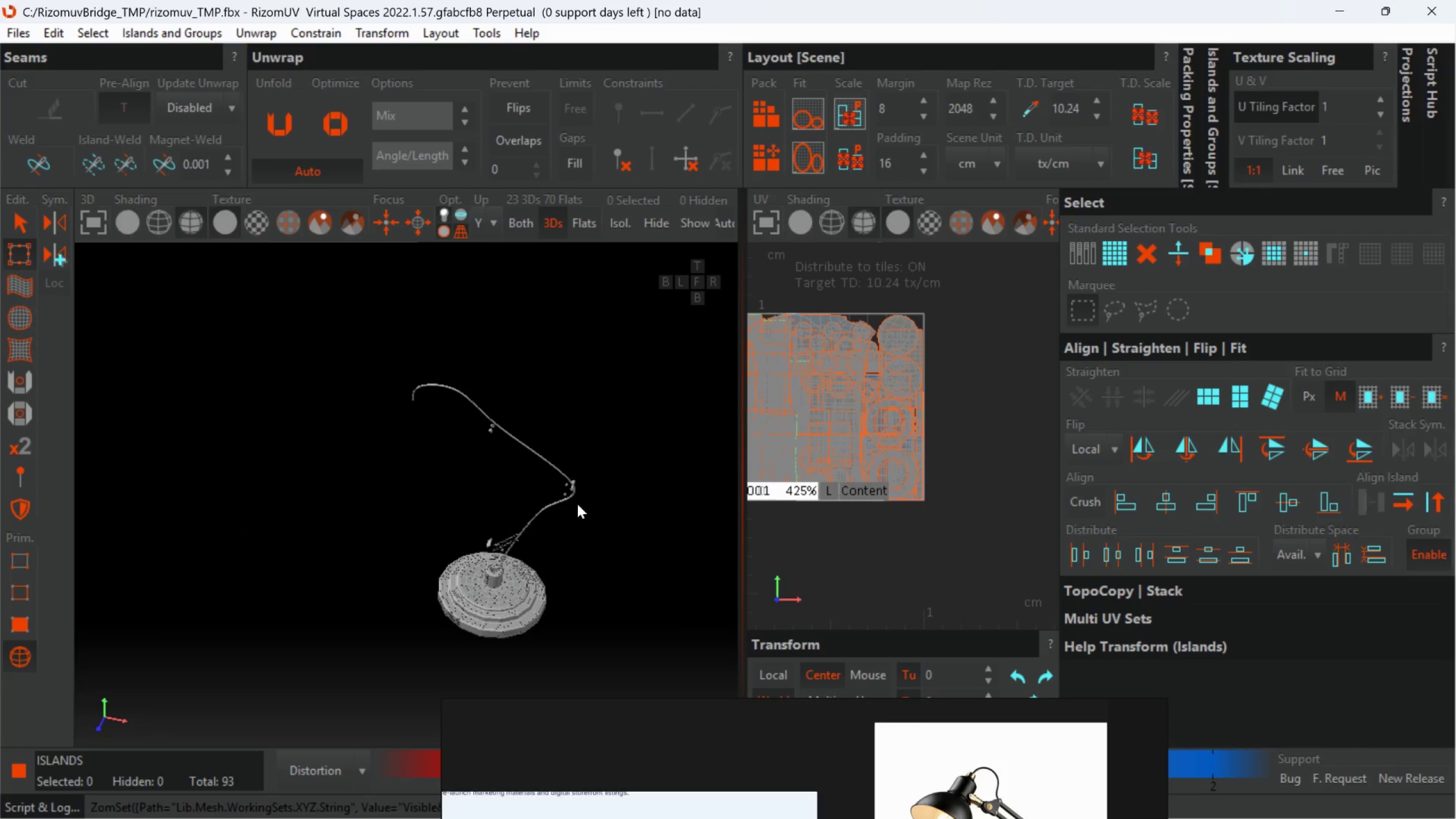 
scroll: coordinate [514, 541], scroll_direction: up, amount: 1.0
 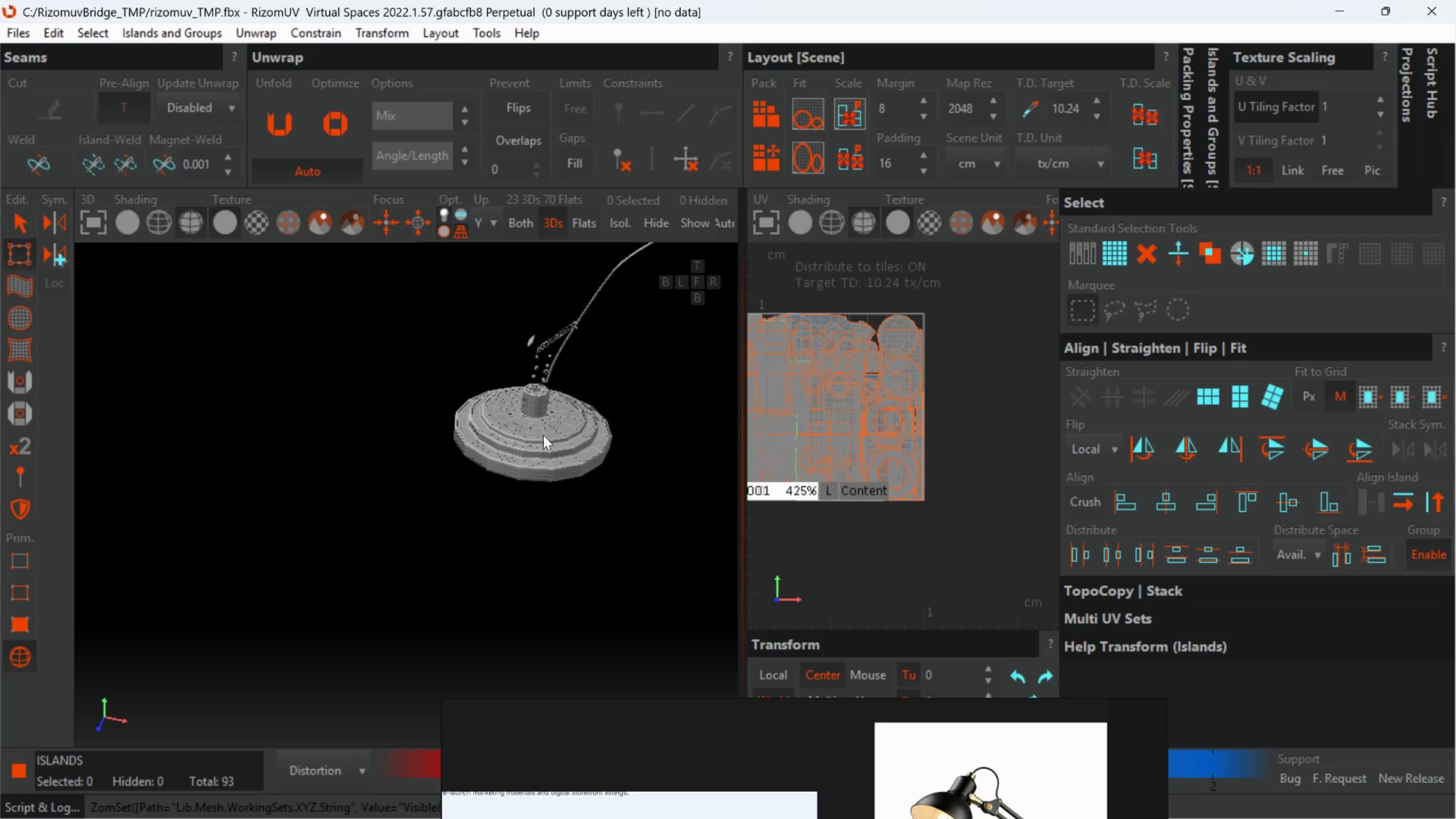 
left_click([537, 431])
 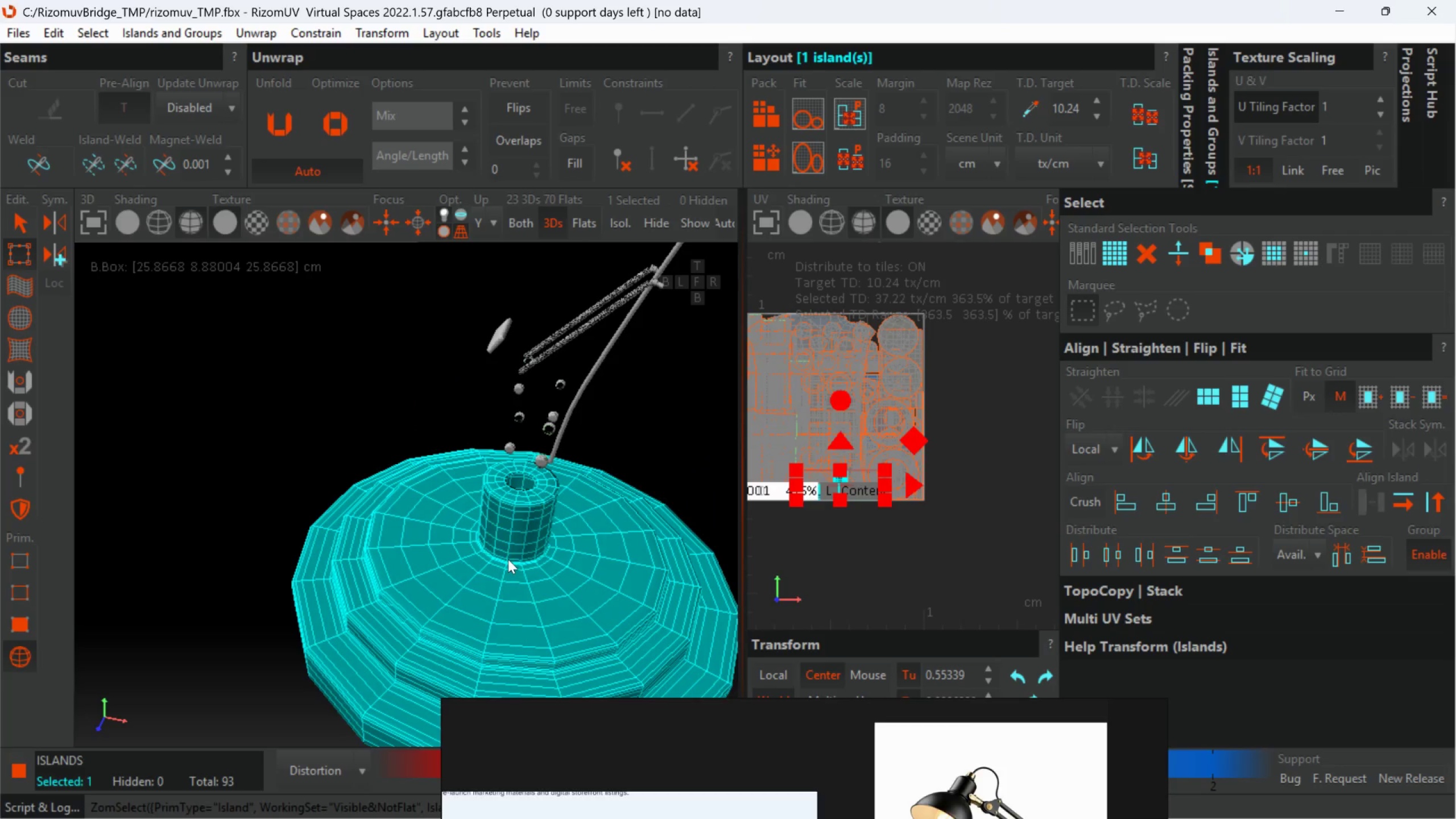 
scroll: coordinate [519, 453], scroll_direction: up, amount: 3.0
 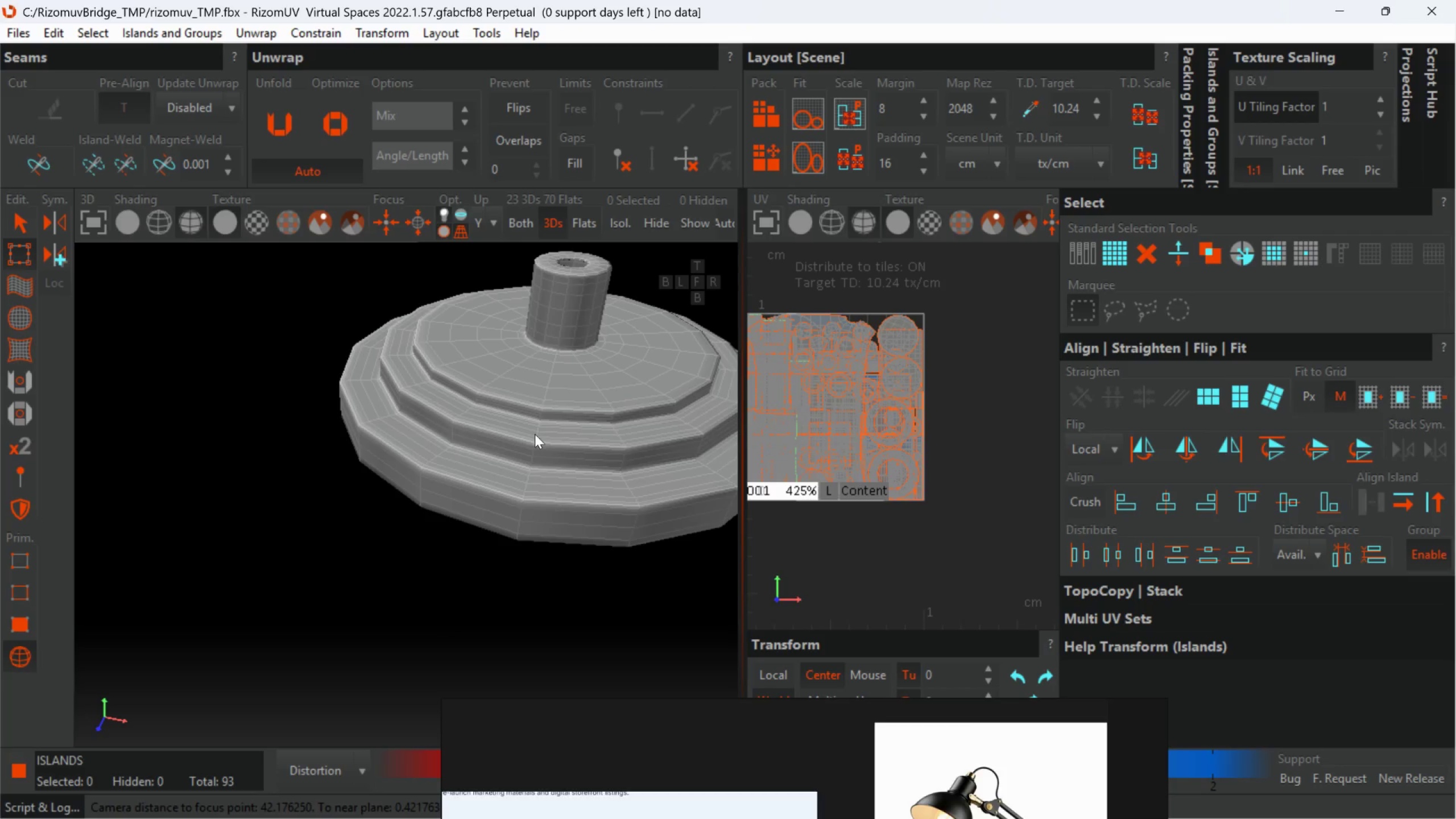 
scroll: coordinate [509, 532], scroll_direction: down, amount: 2.0
 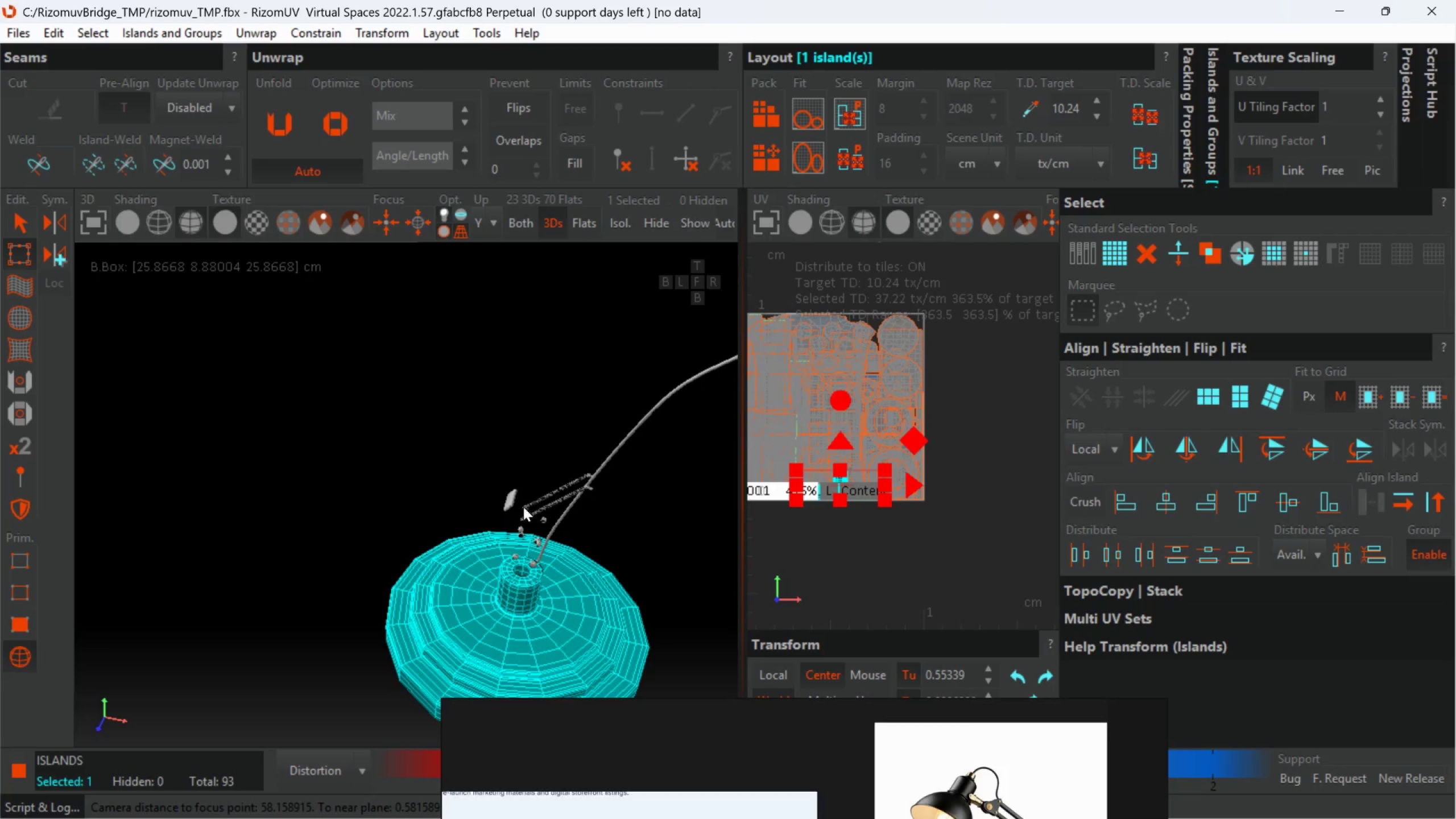 
scroll: coordinate [562, 533], scroll_direction: up, amount: 4.0
 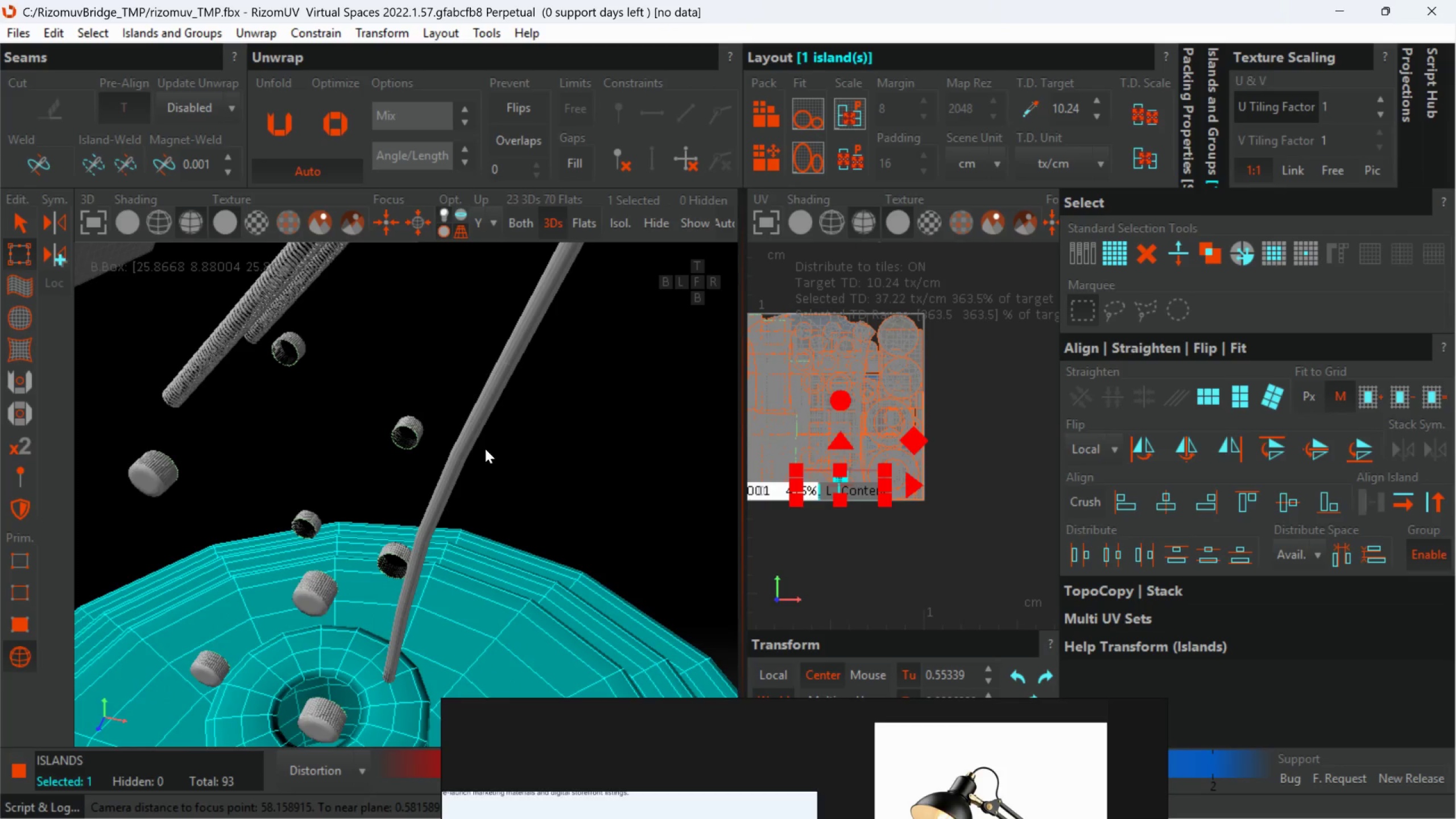 
scroll: coordinate [485, 449], scroll_direction: down, amount: 2.0
 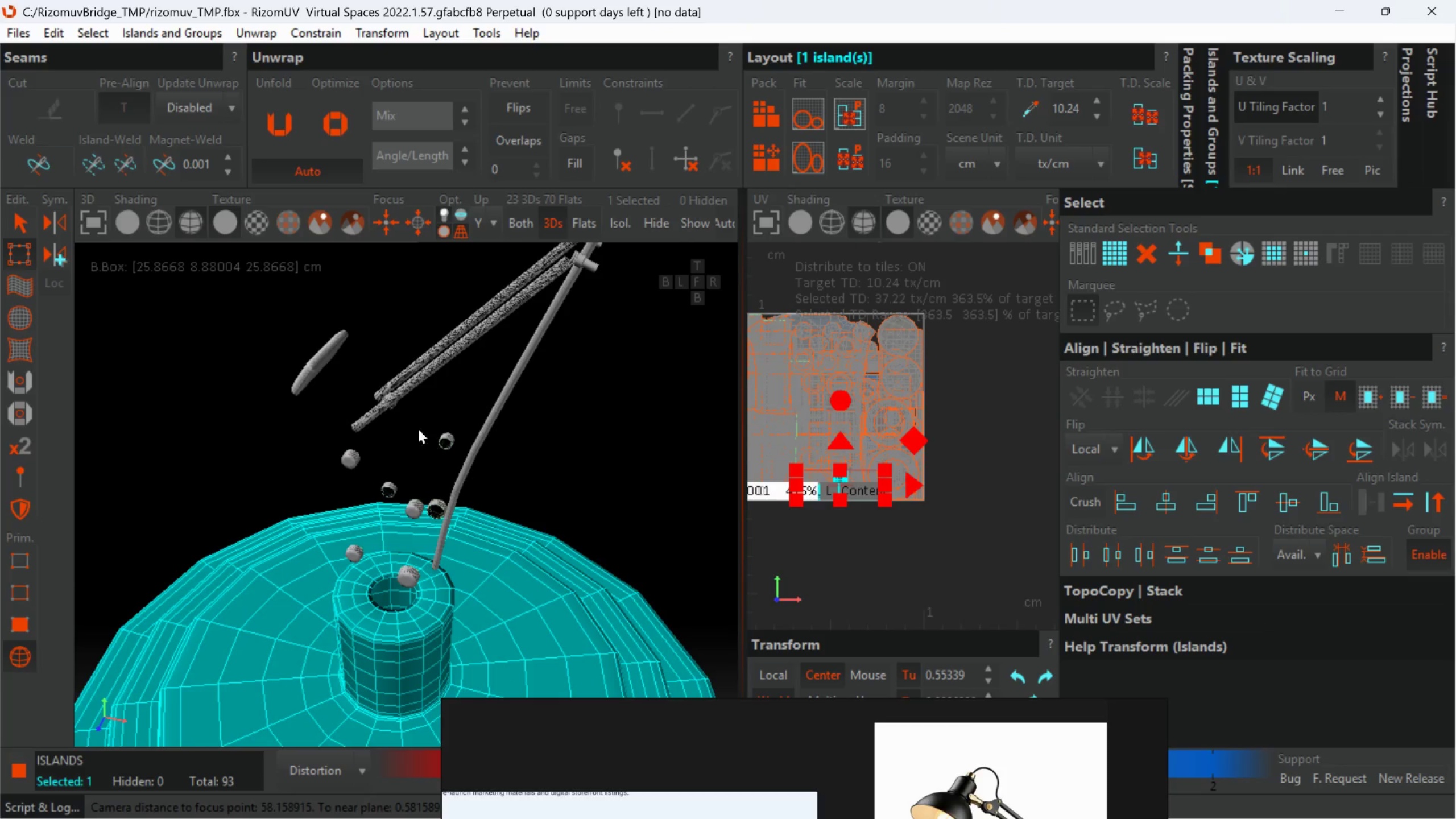 
scroll: coordinate [407, 406], scroll_direction: up, amount: 2.0
 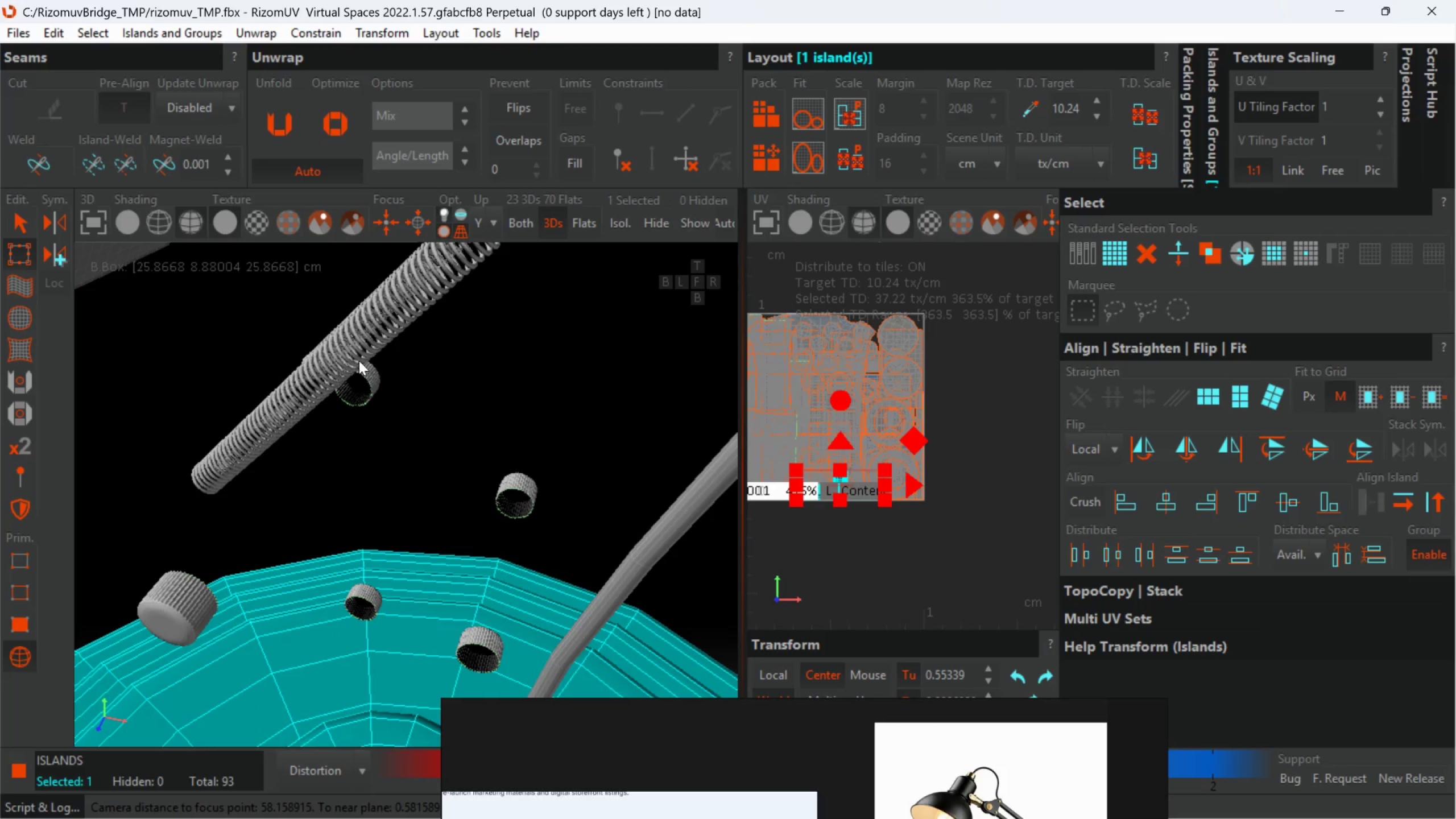 
scroll: coordinate [396, 440], scroll_direction: down, amount: 16.0
 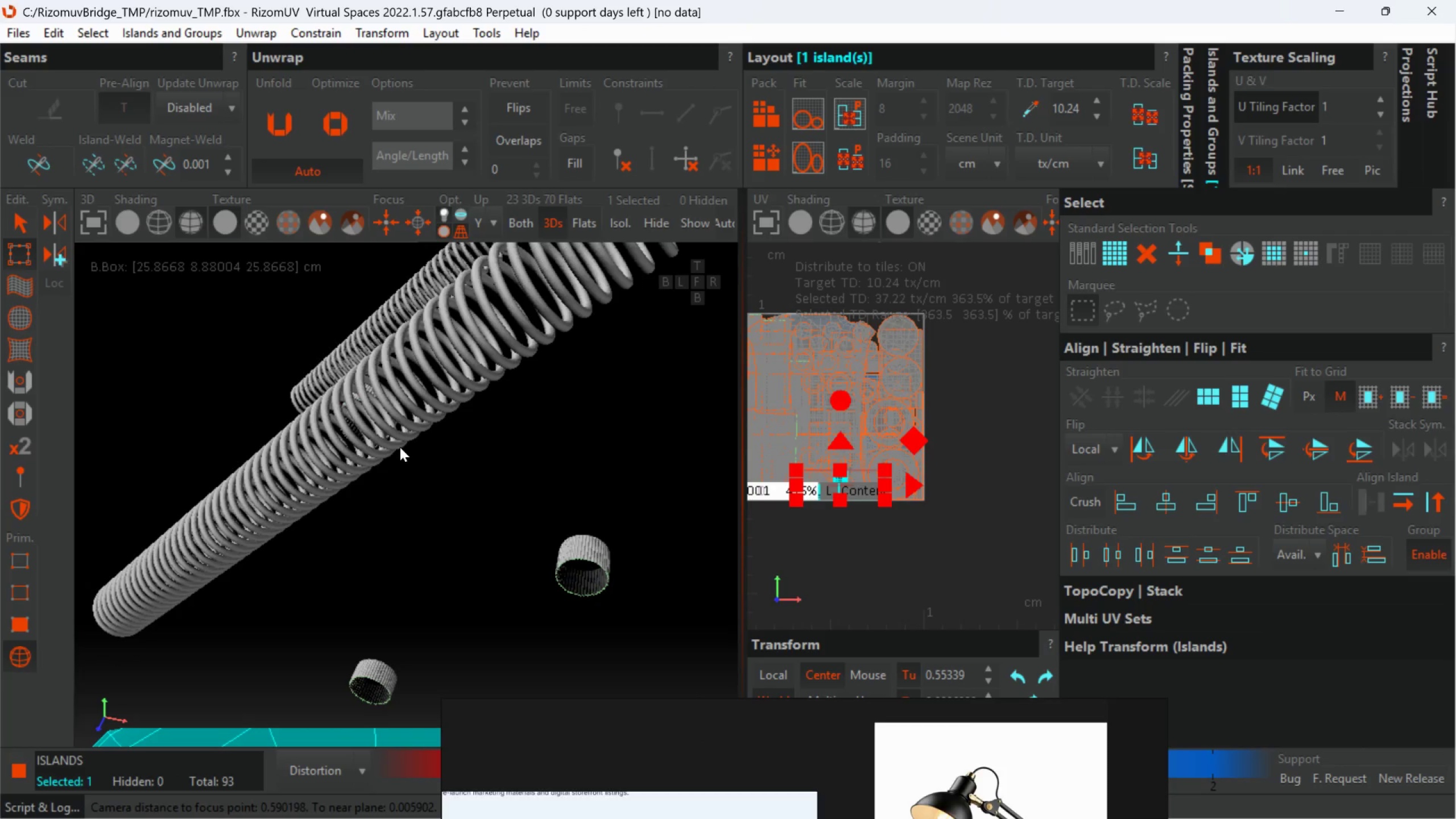 
hold_key(key=ControlLeft, duration=0.69)
 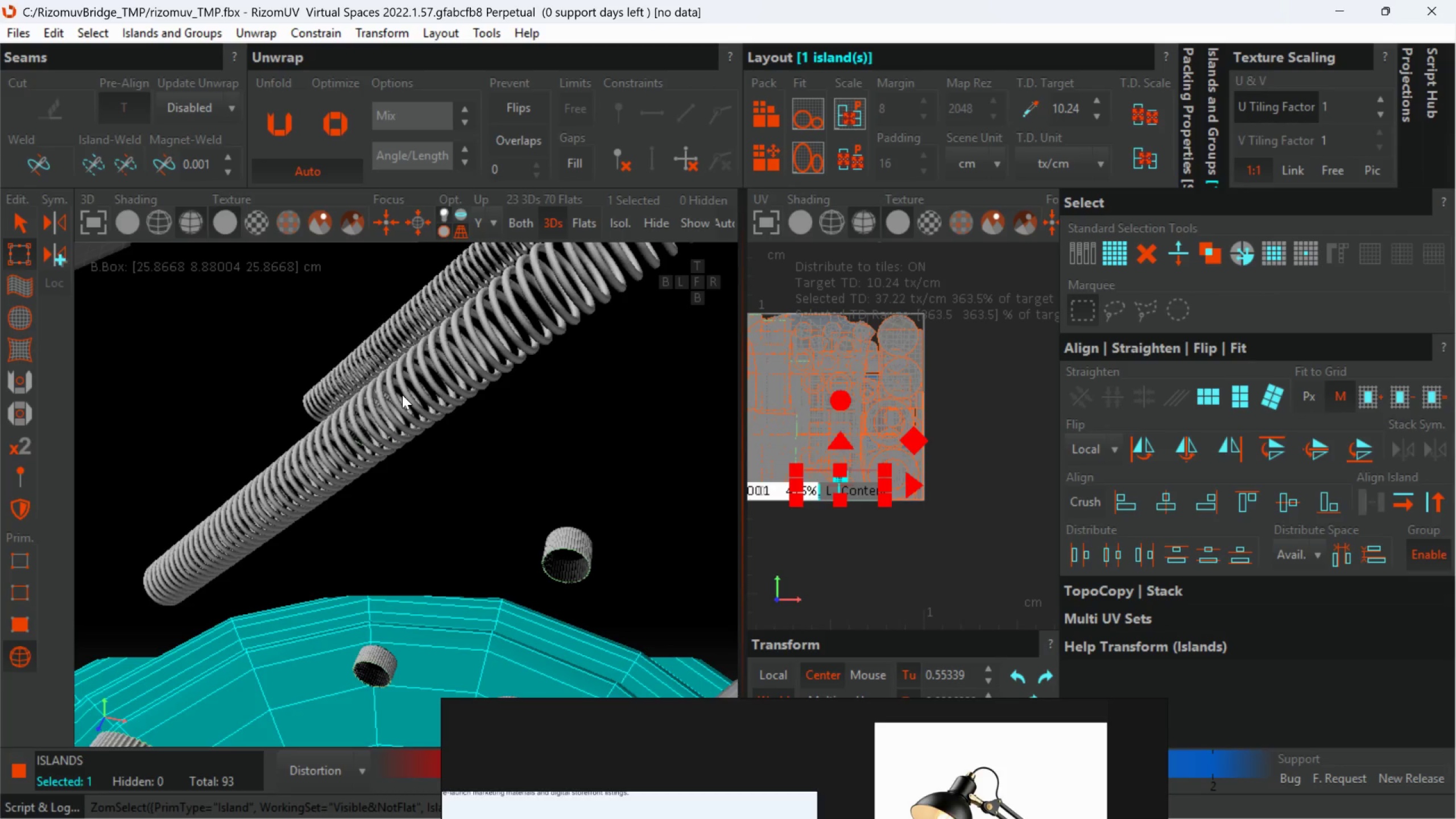 
scroll: coordinate [400, 446], scroll_direction: down, amount: 1.0
 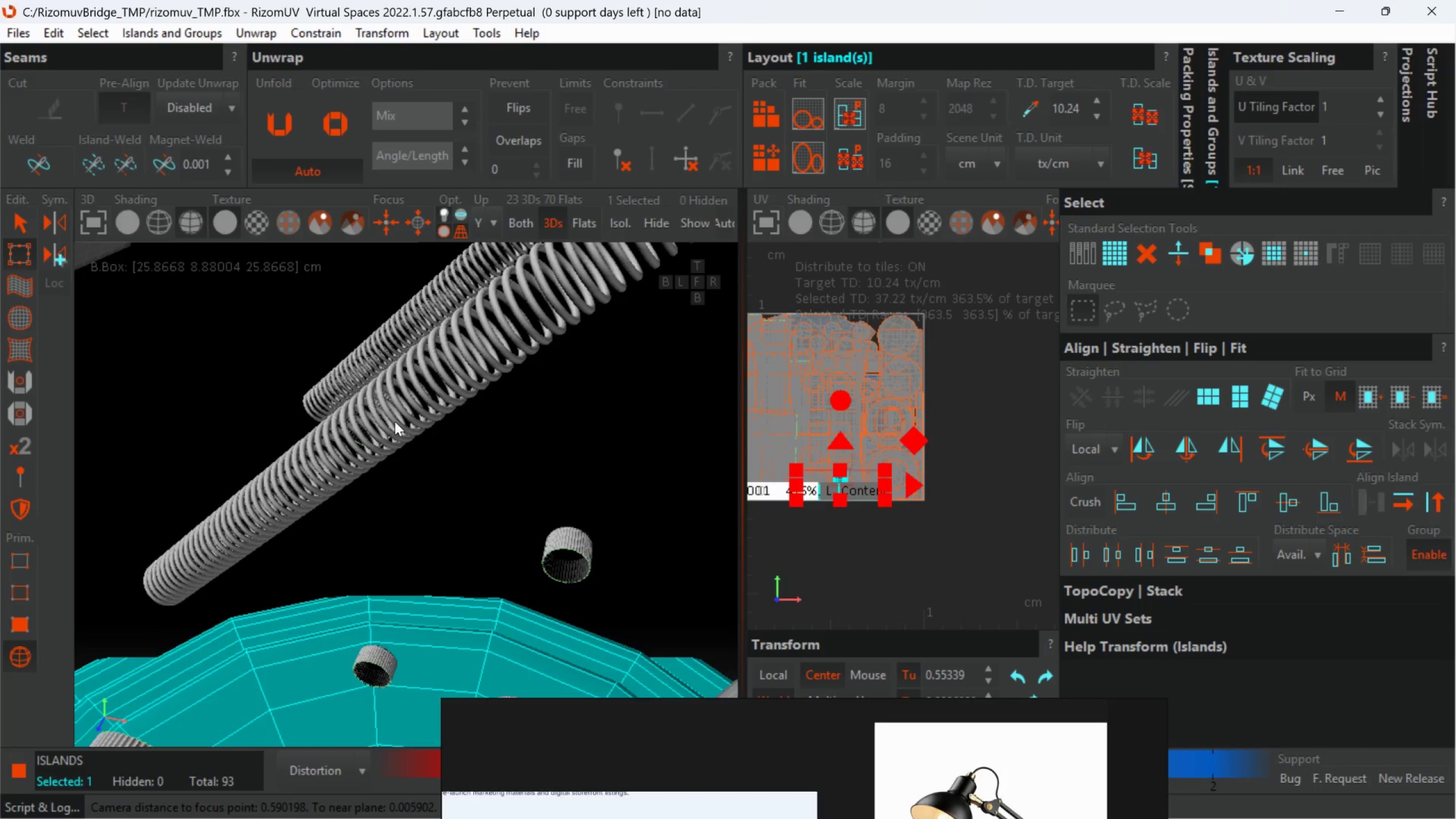 
left_click([395, 421])
 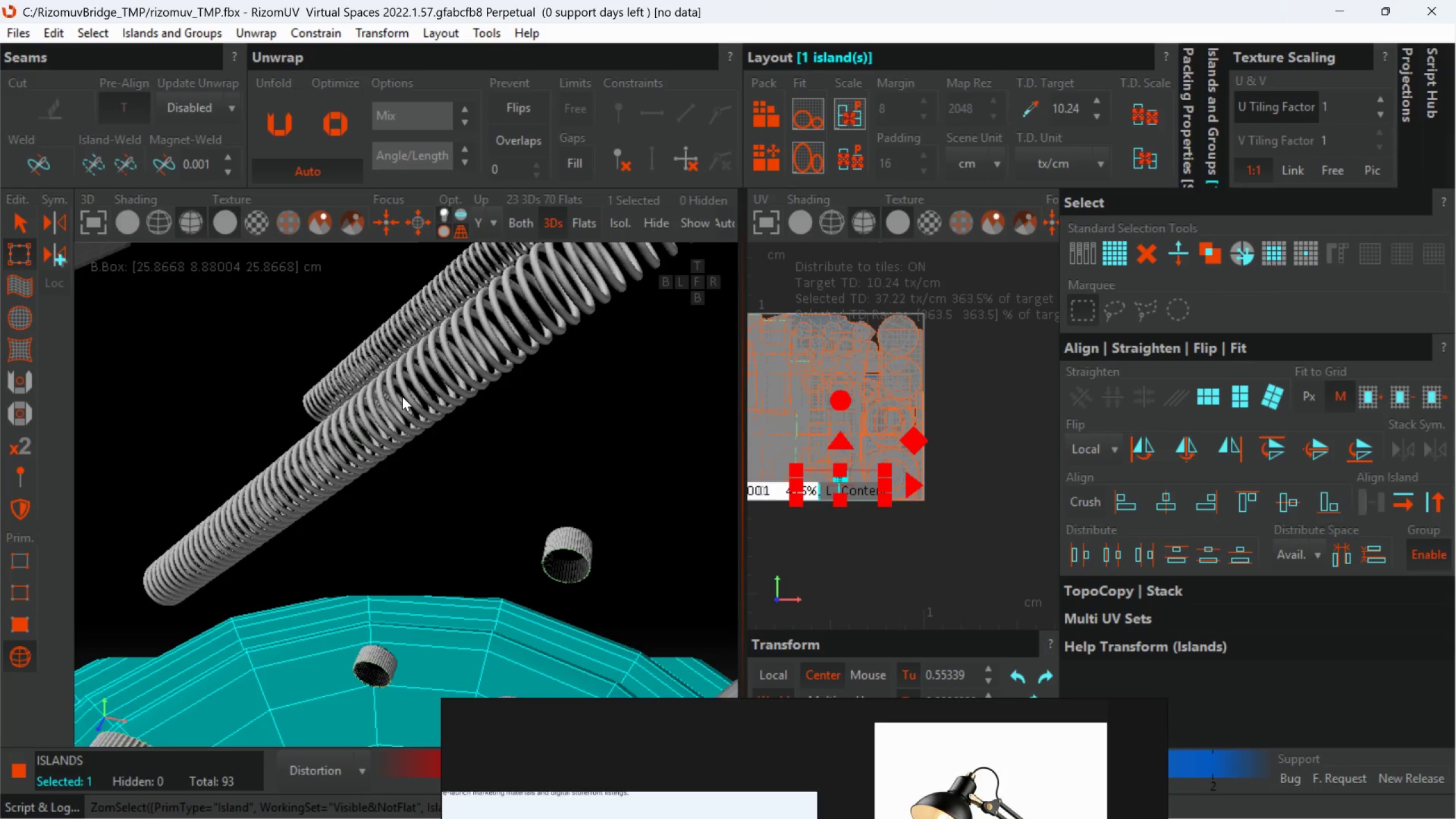 
scroll: coordinate [402, 395], scroll_direction: down, amount: 3.0
 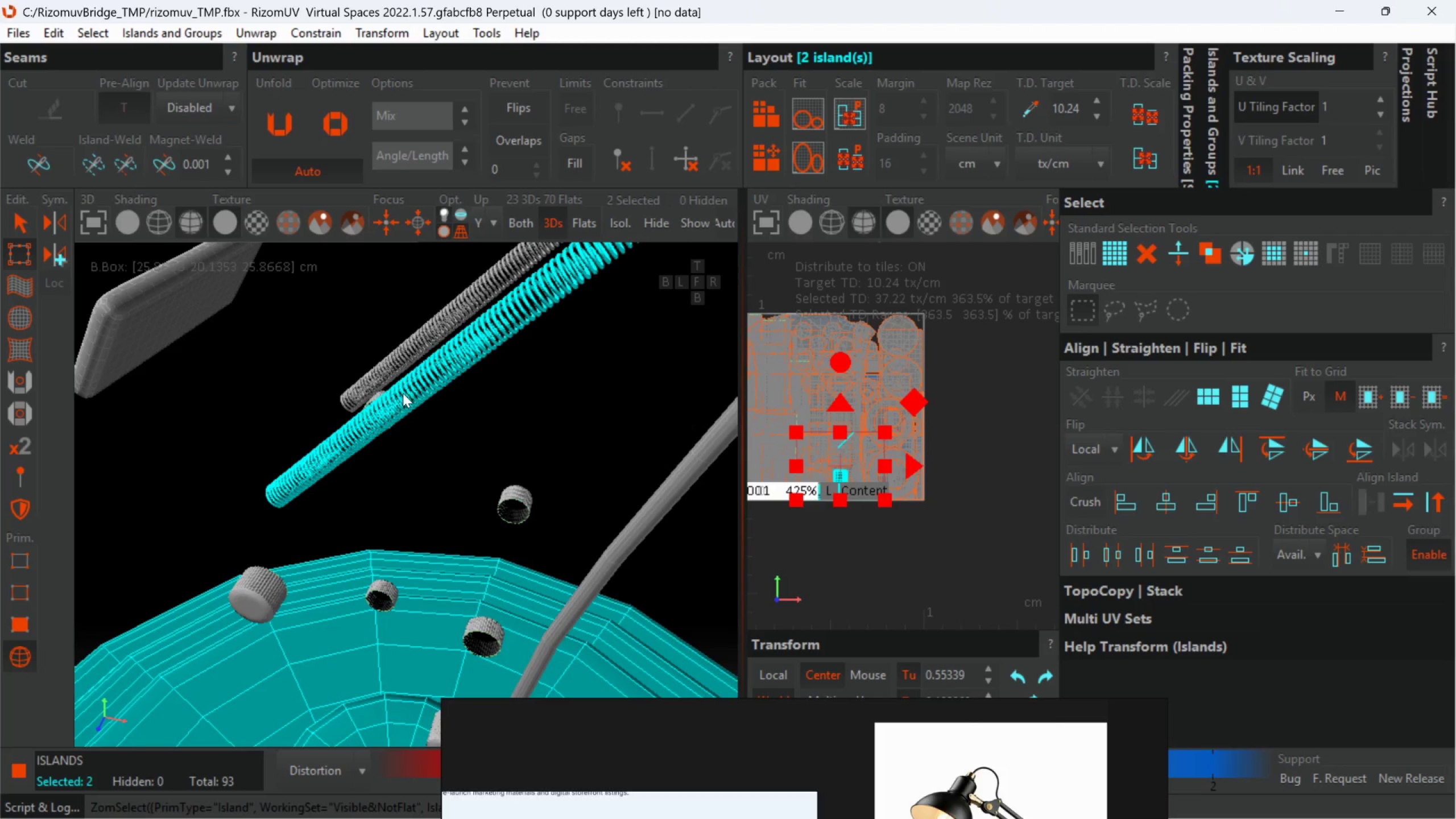 
hold_key(key=ControlLeft, duration=1.12)
 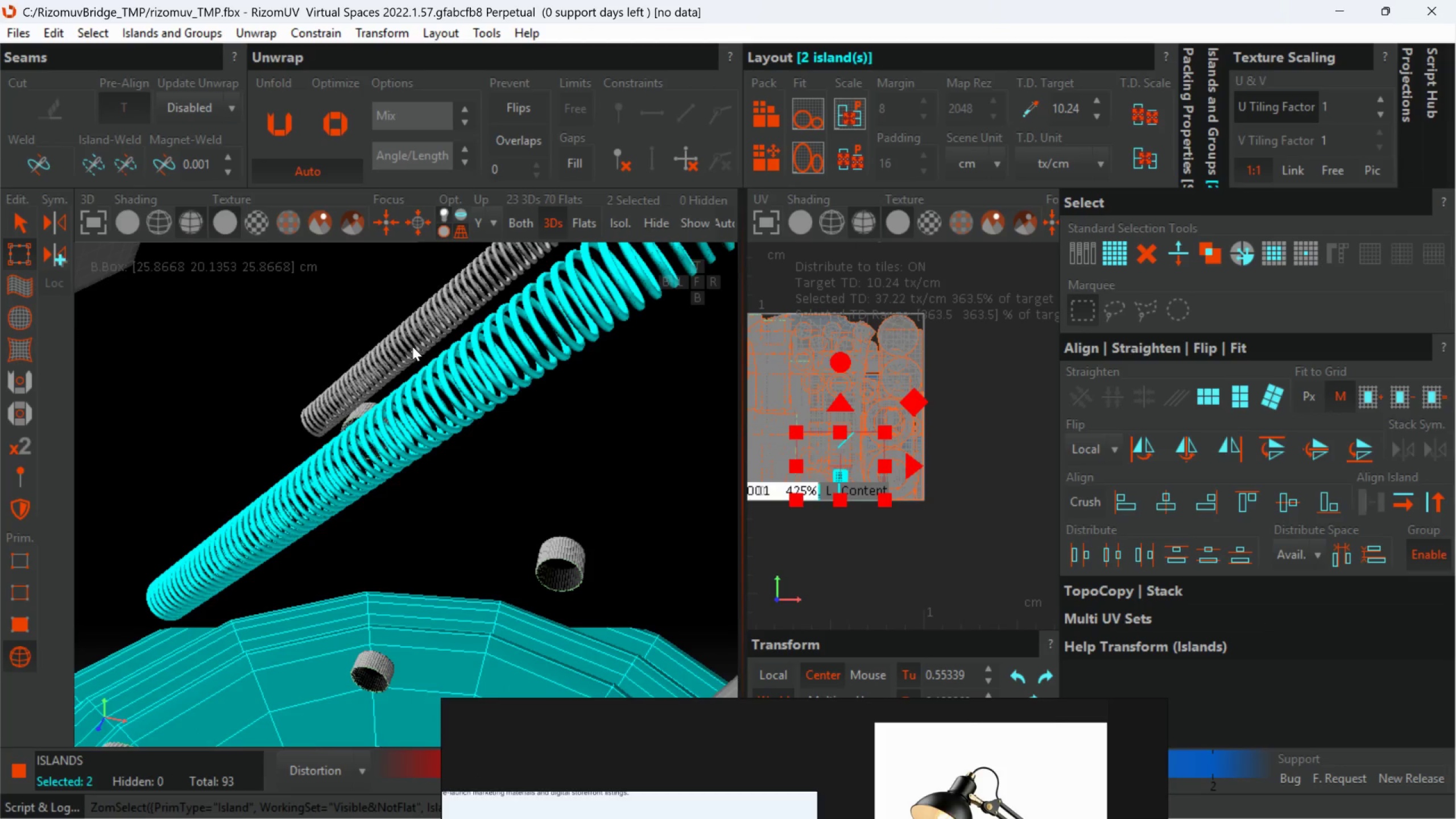 
scroll: coordinate [412, 364], scroll_direction: up, amount: 2.0
 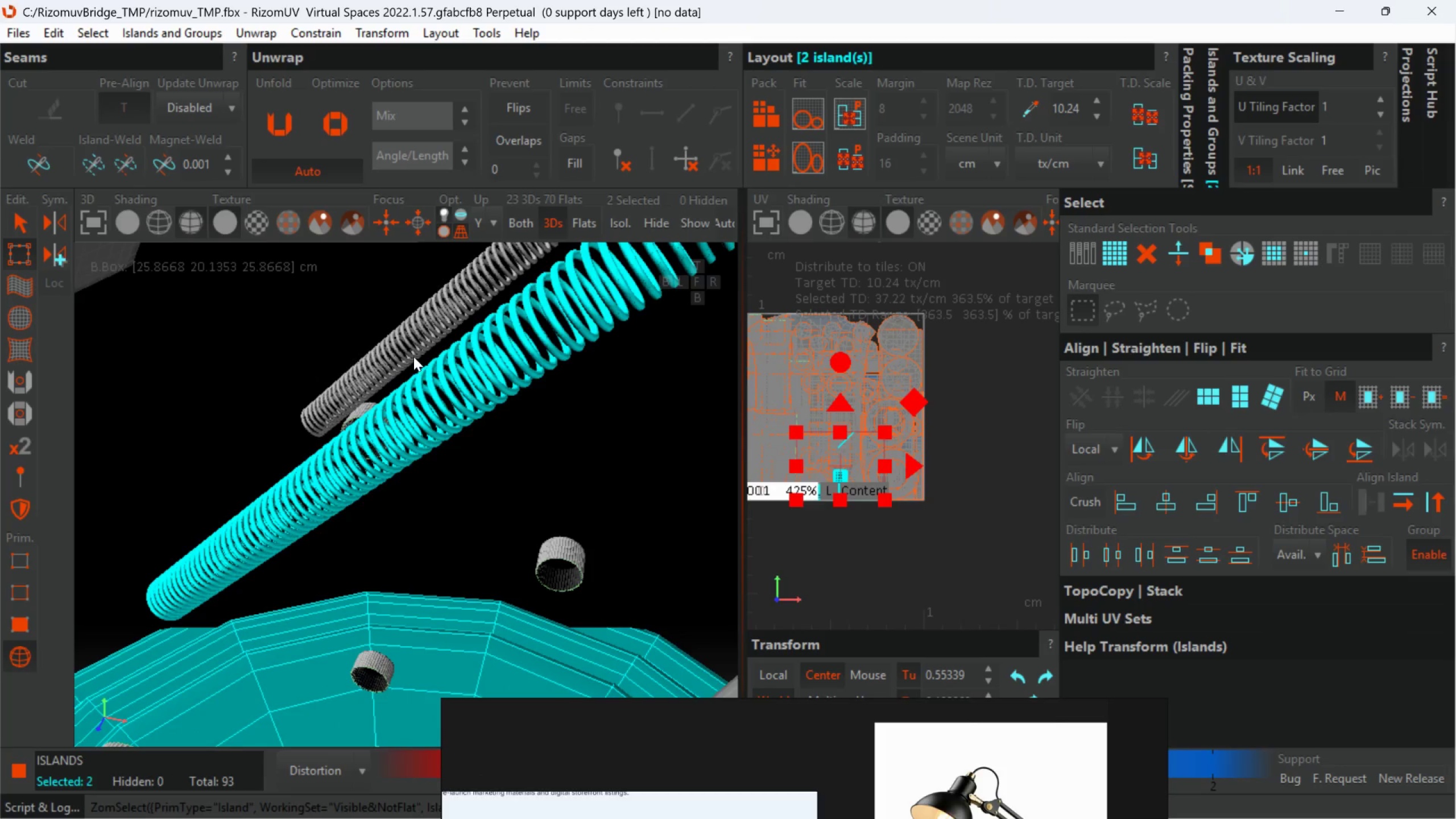 
left_click([412, 346])
 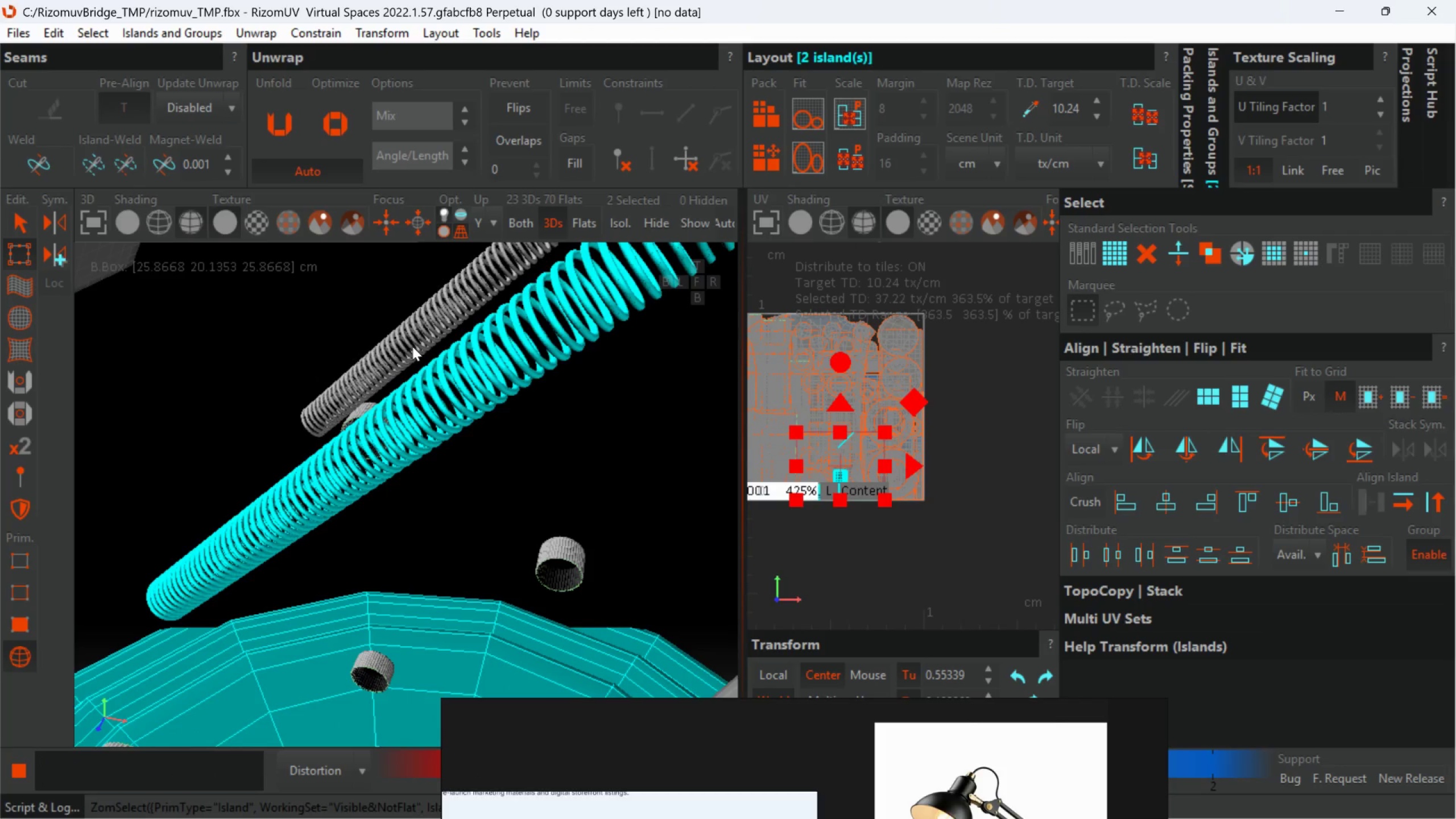 
key(Control+ControlLeft)
 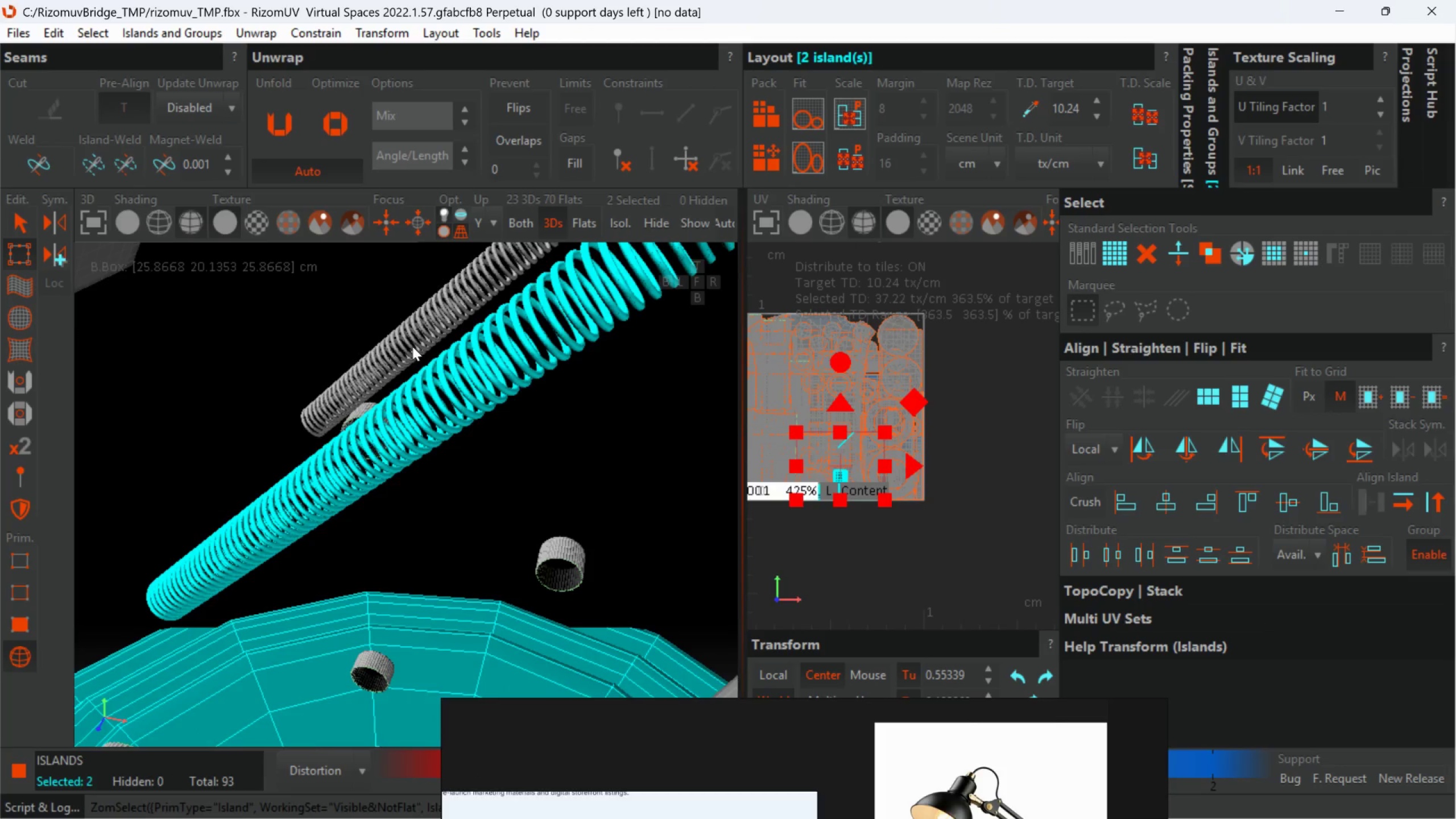 
scroll: coordinate [415, 375], scroll_direction: down, amount: 7.0
 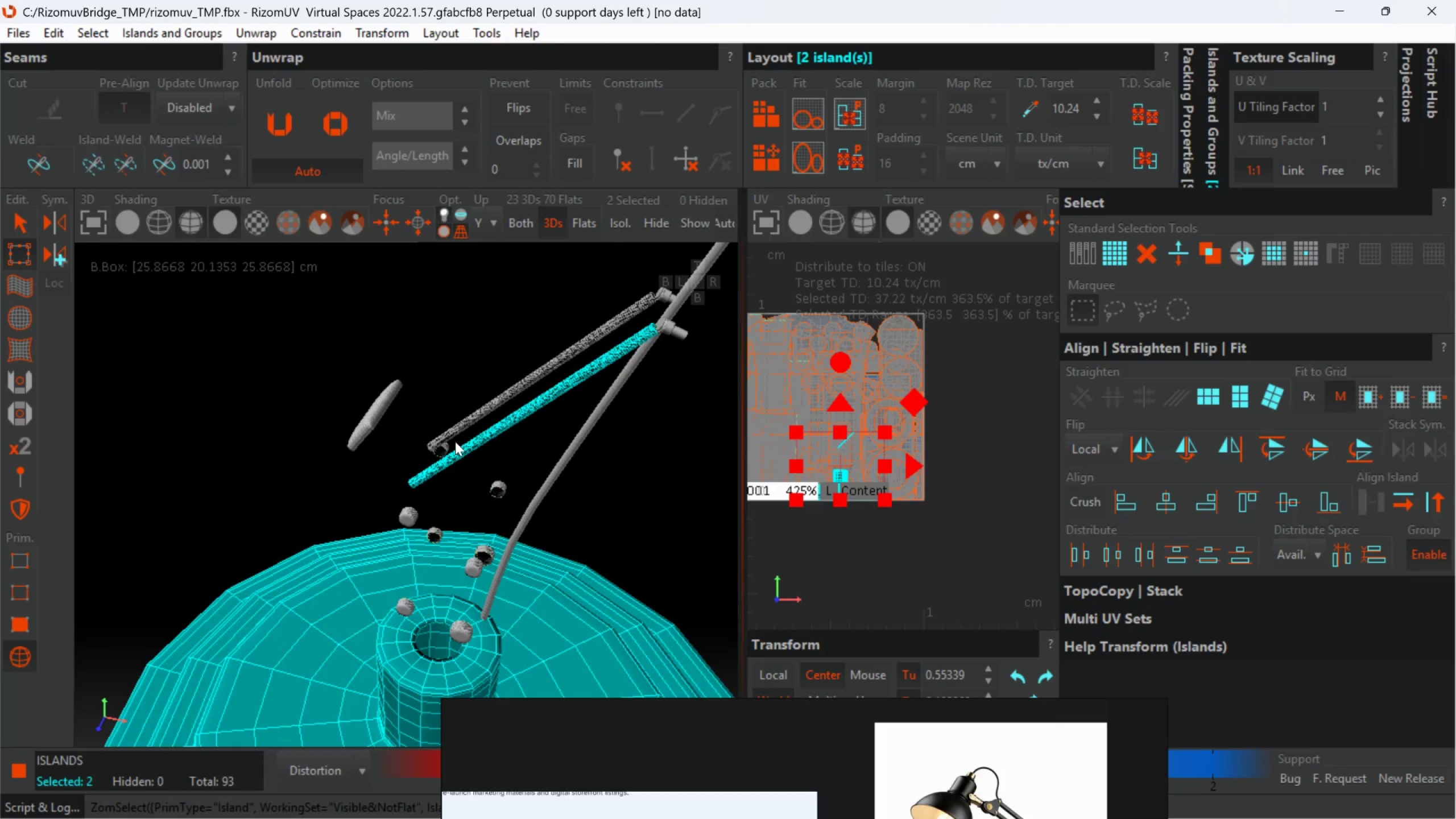 
hold_key(key=ControlLeft, duration=0.83)
 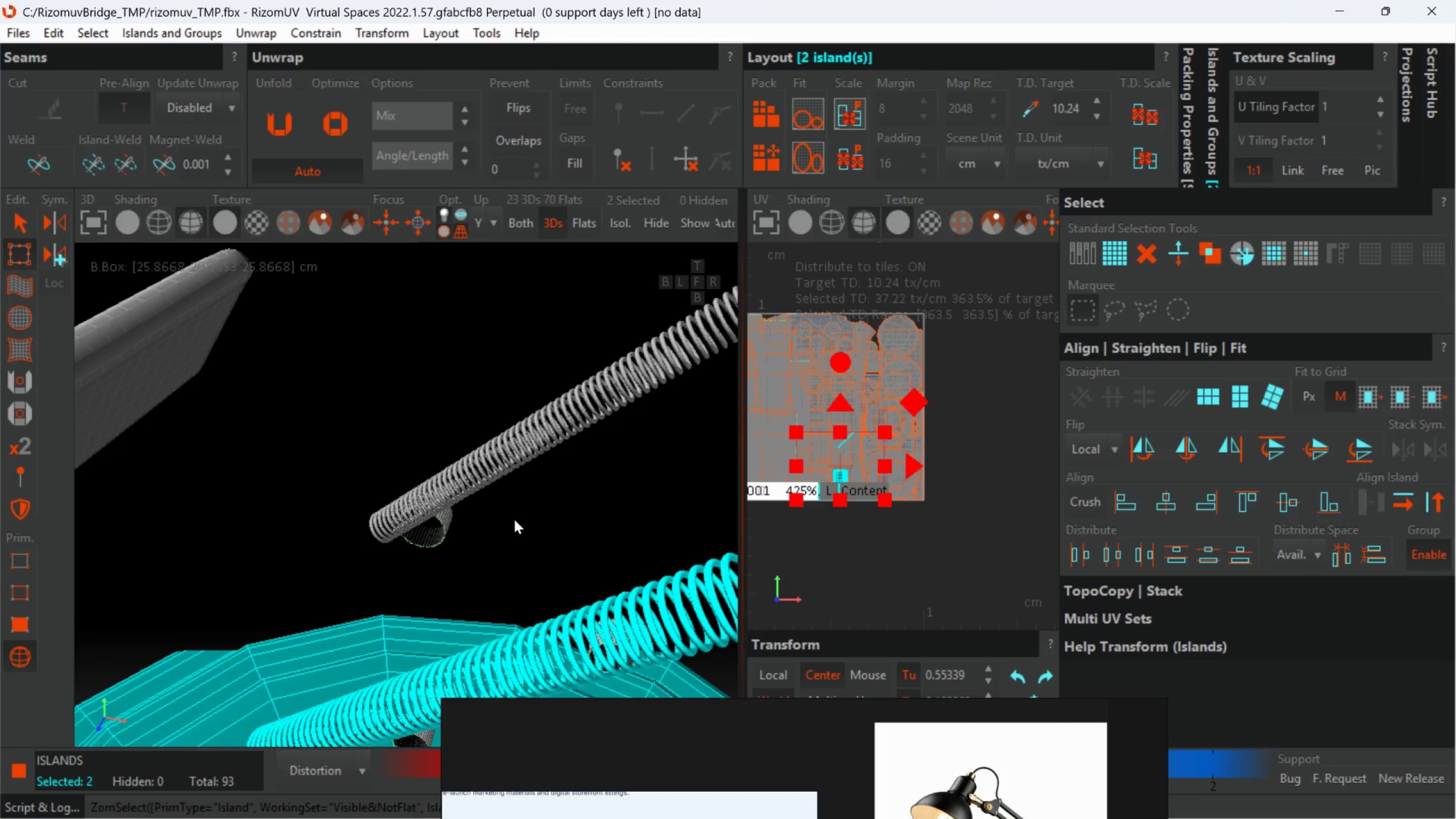 
scroll: coordinate [476, 456], scroll_direction: up, amount: 5.0
 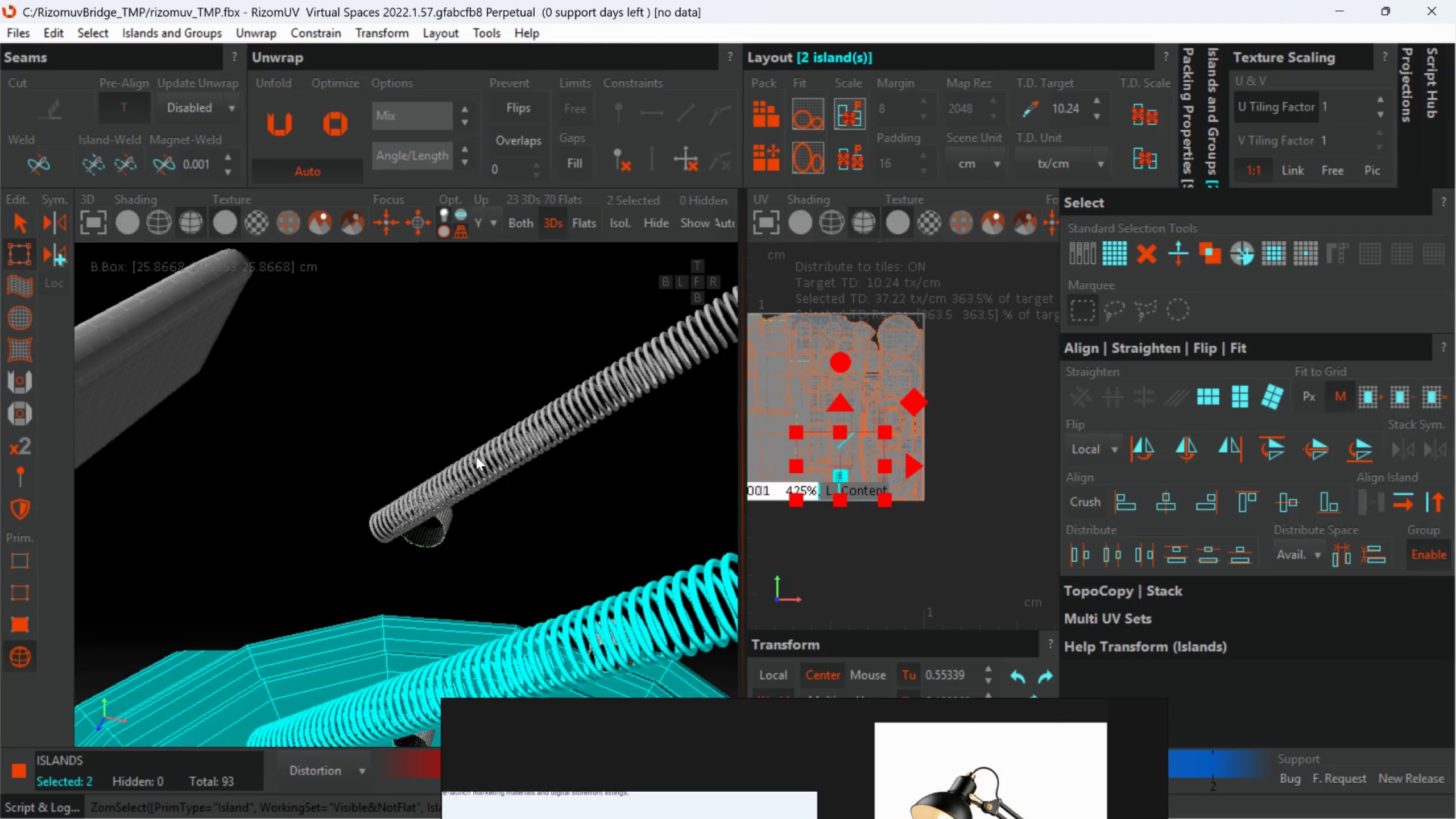 
left_click([482, 464])
 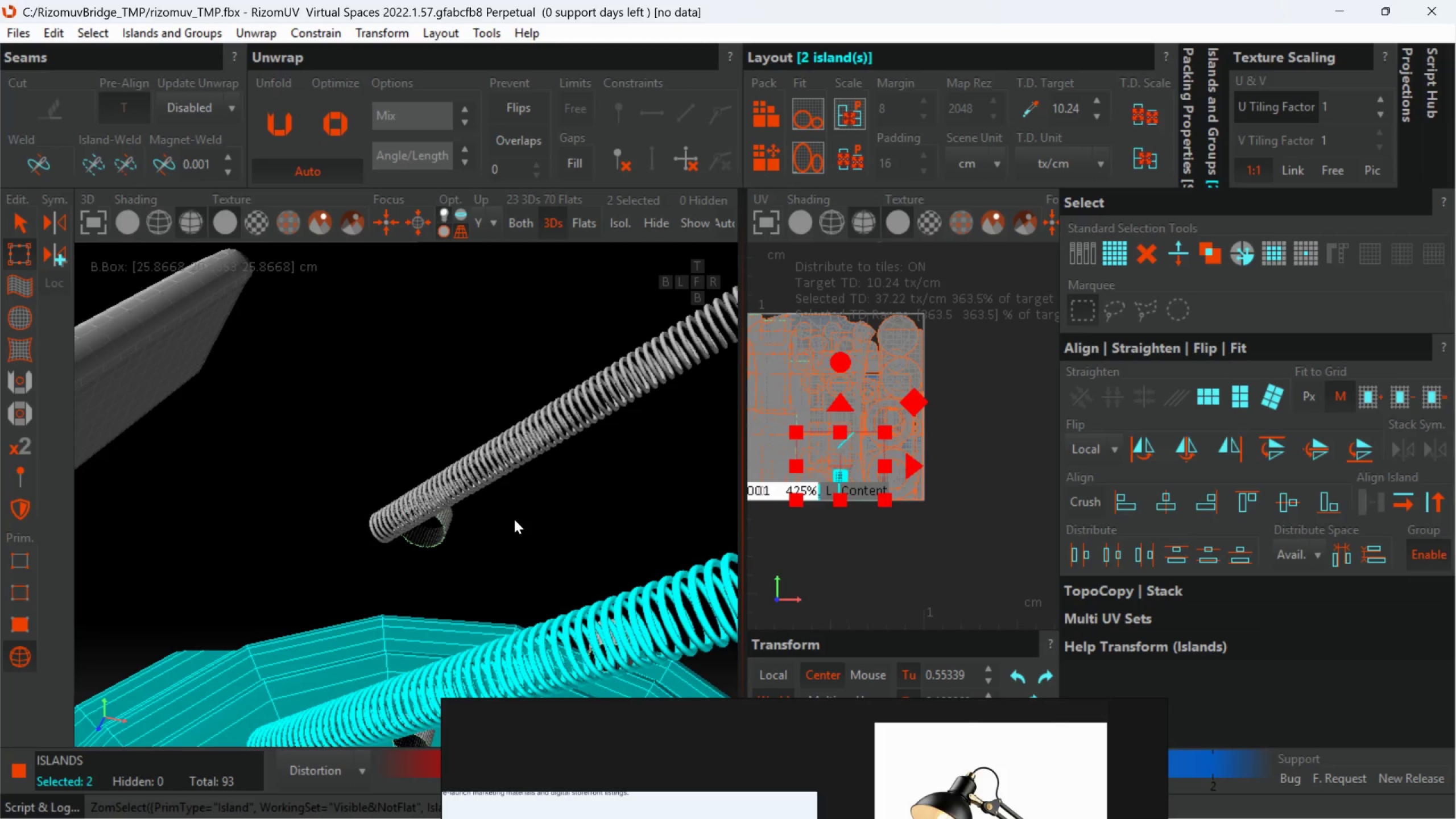 
key(Control+ControlLeft)
 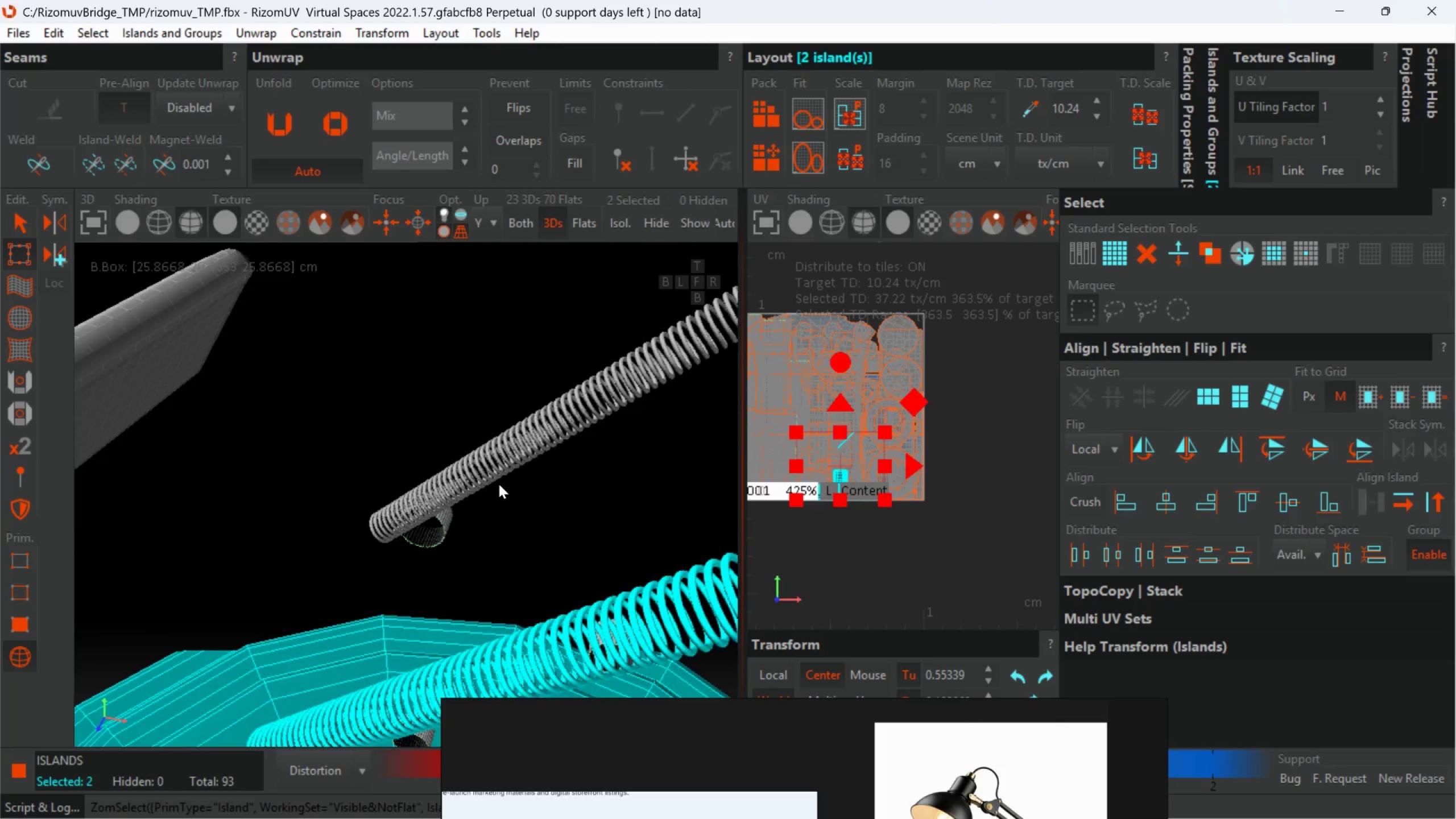 
hold_key(key=ControlLeft, duration=1.5)
 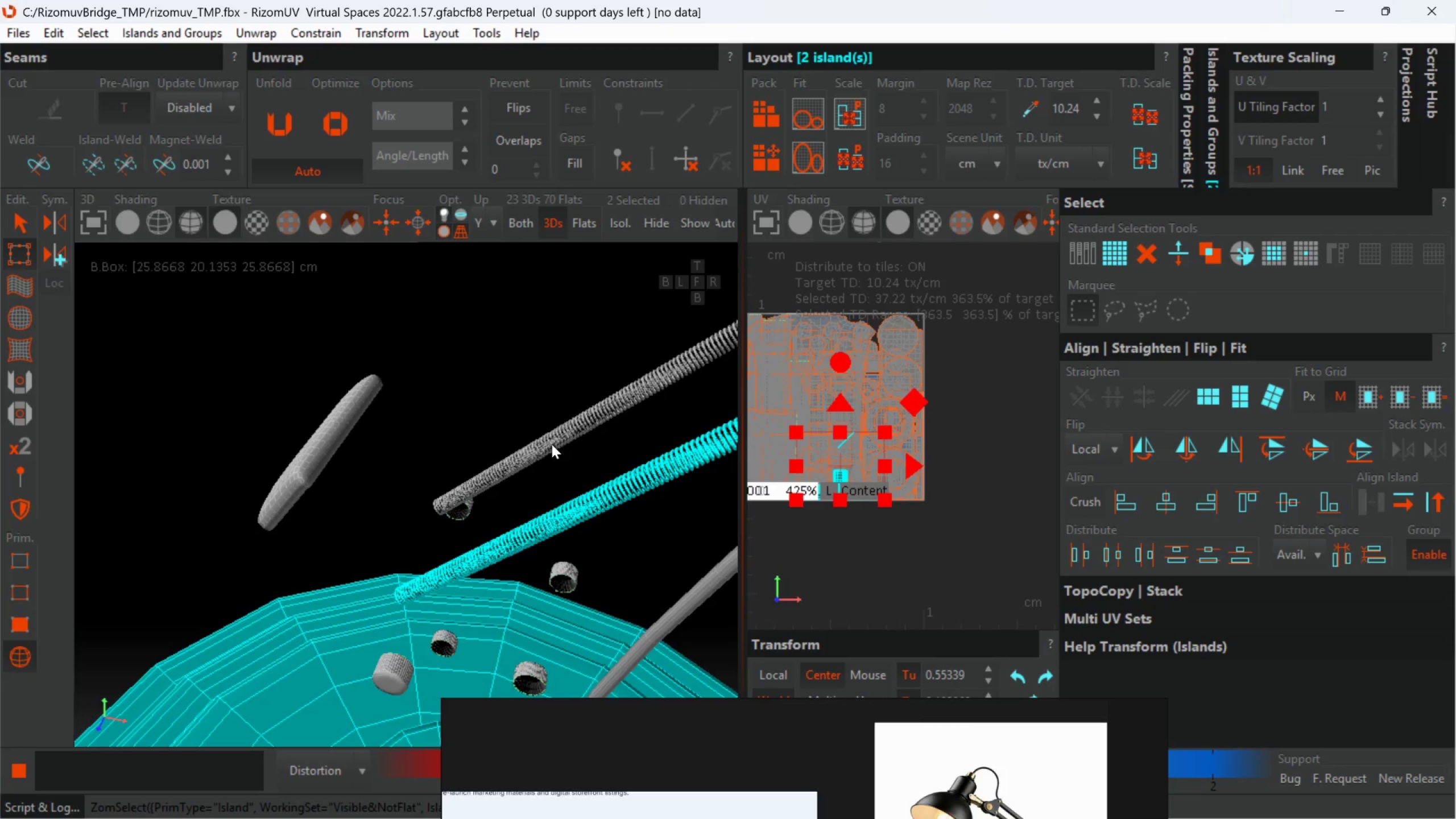 
scroll: coordinate [499, 489], scroll_direction: down, amount: 4.0
 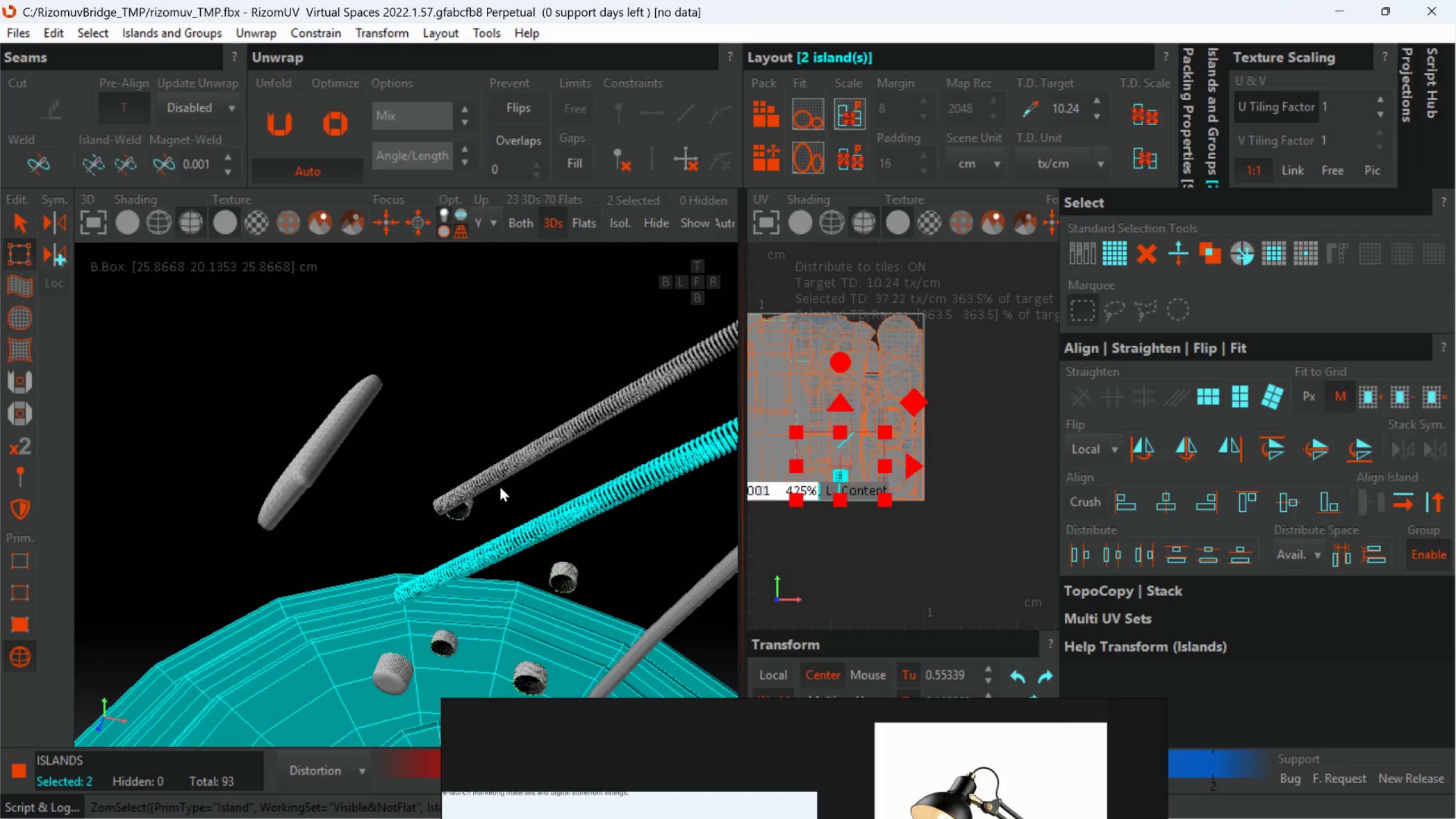 
left_click([549, 448])
 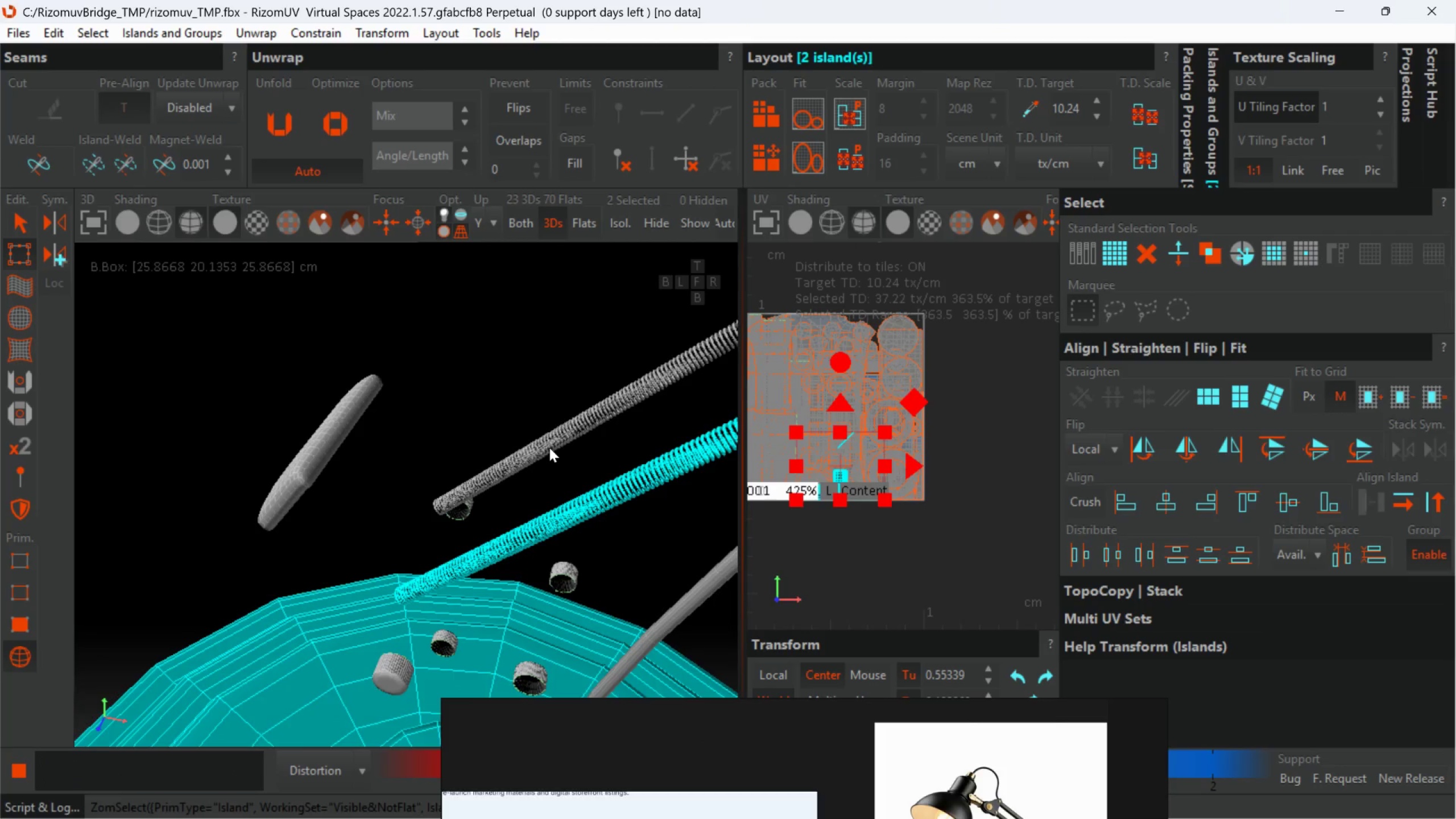 
left_click([549, 448])
 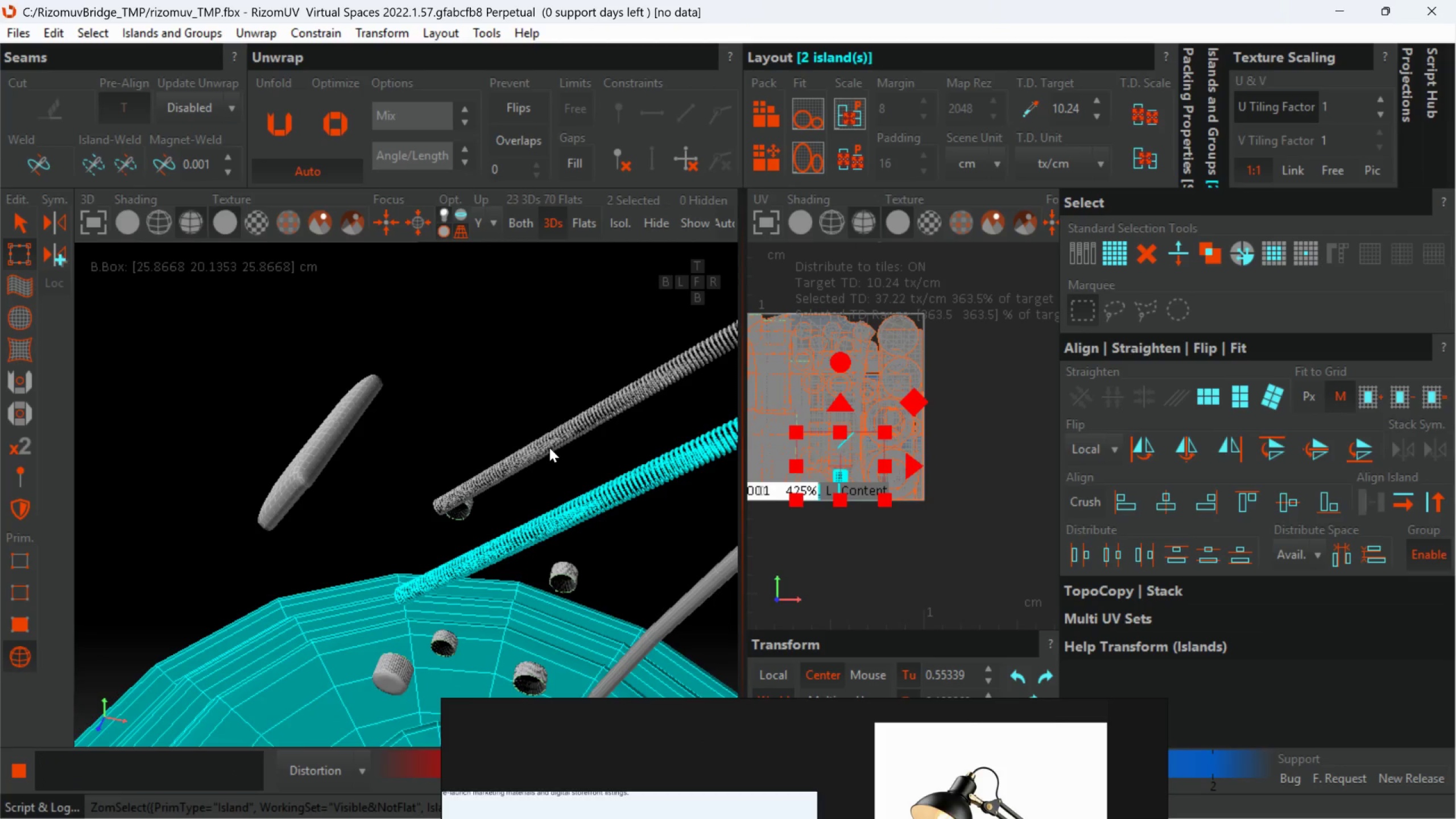 
hold_key(key=ControlLeft, duration=0.75)
 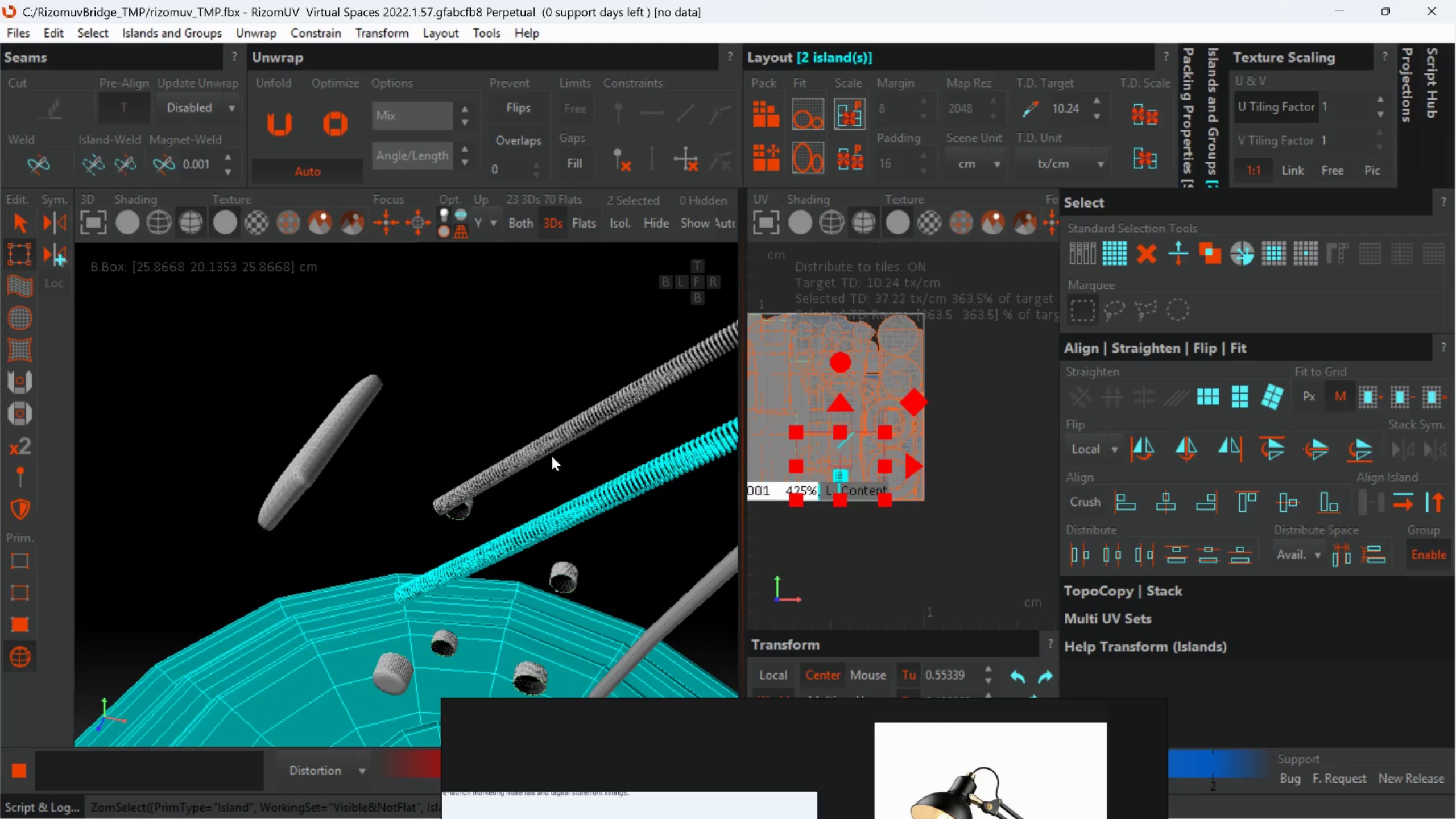 
hold_key(key=AltLeft, duration=0.52)
 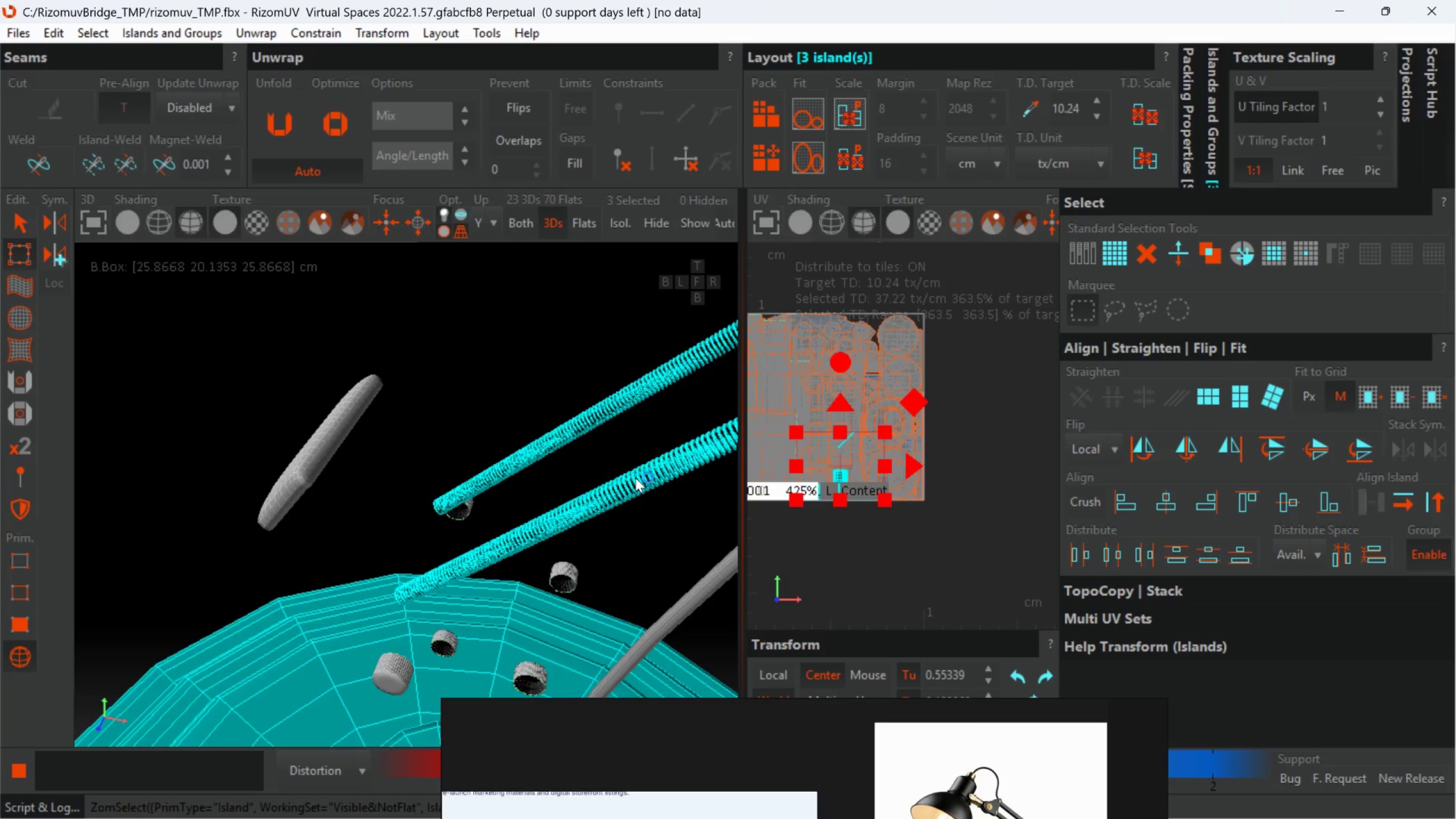 
scroll: coordinate [576, 450], scroll_direction: down, amount: 15.0
 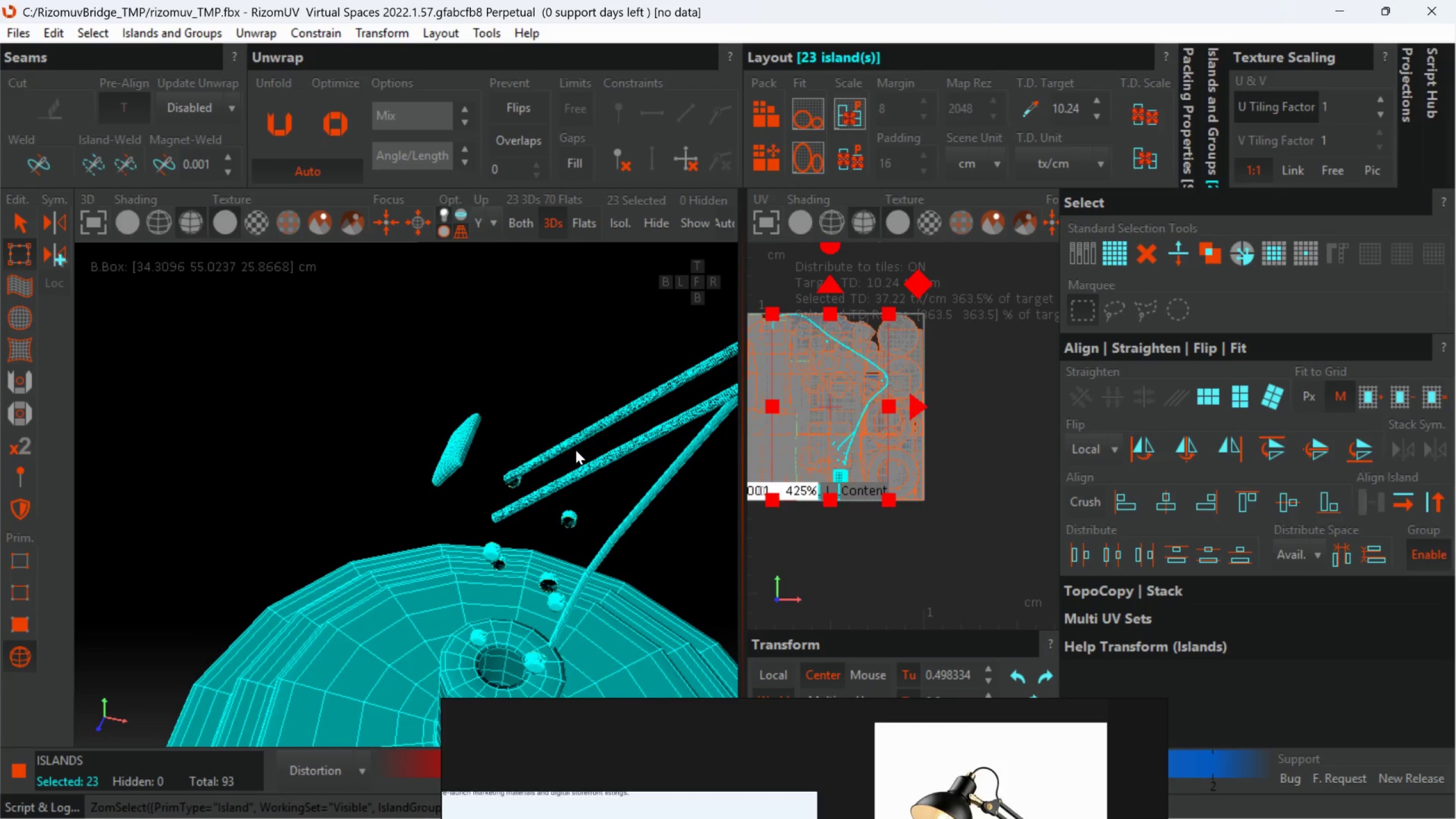 
key(Control+Z)
 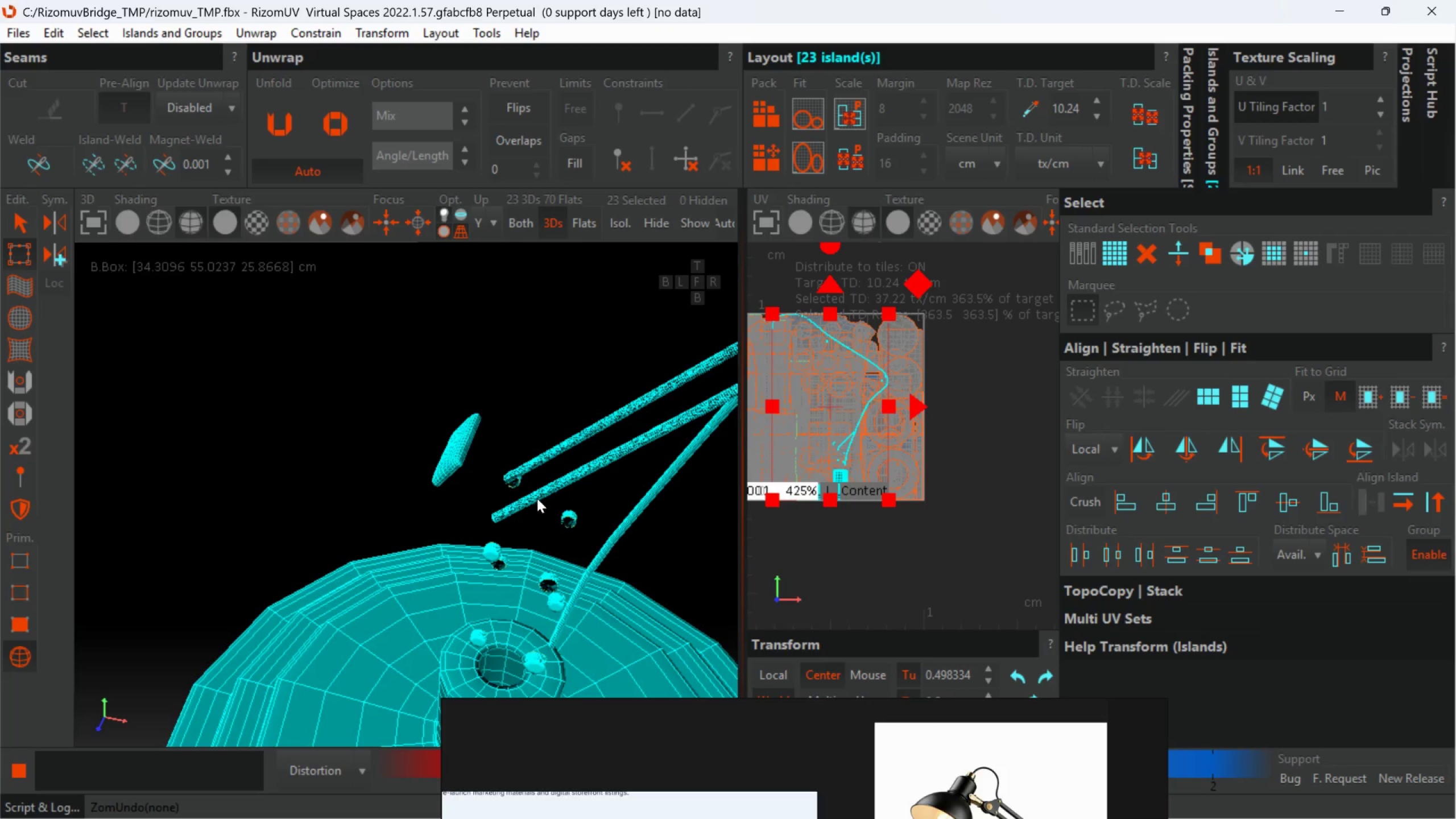 
scroll: coordinate [524, 509], scroll_direction: down, amount: 3.0
 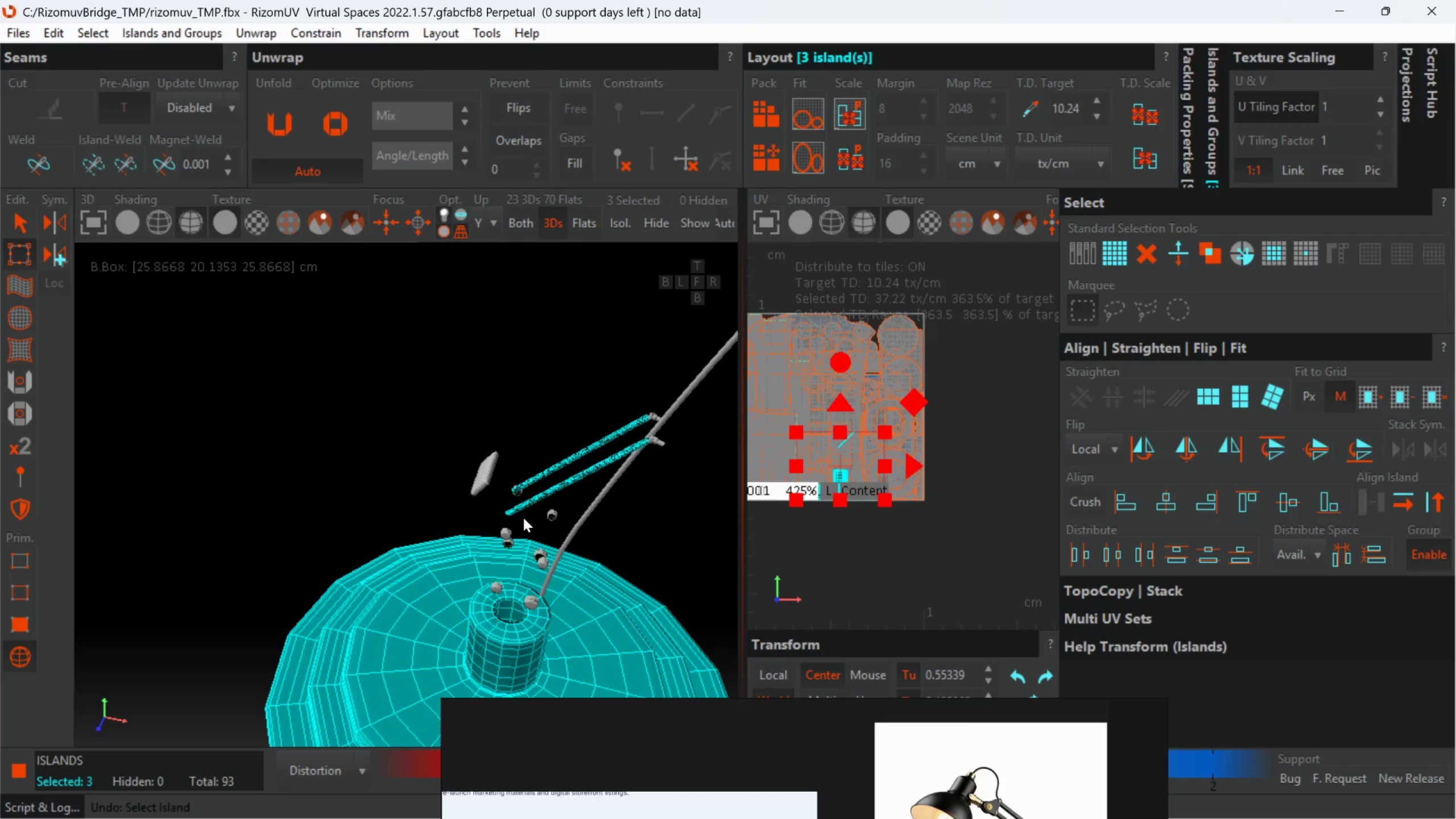 
scroll: coordinate [523, 518], scroll_direction: none, amount: 0.0
 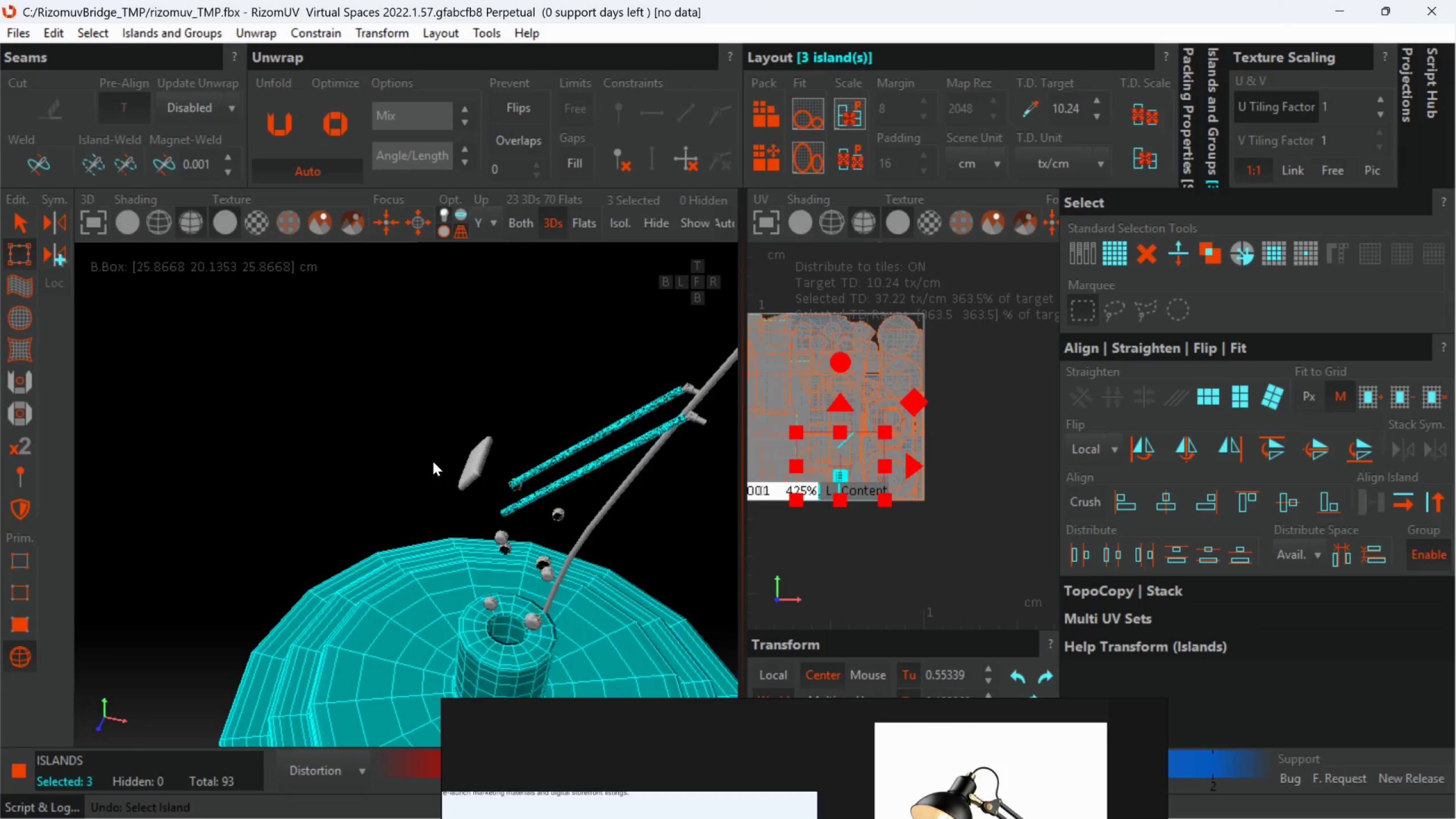 
scroll: coordinate [448, 450], scroll_direction: up, amount: 2.0
 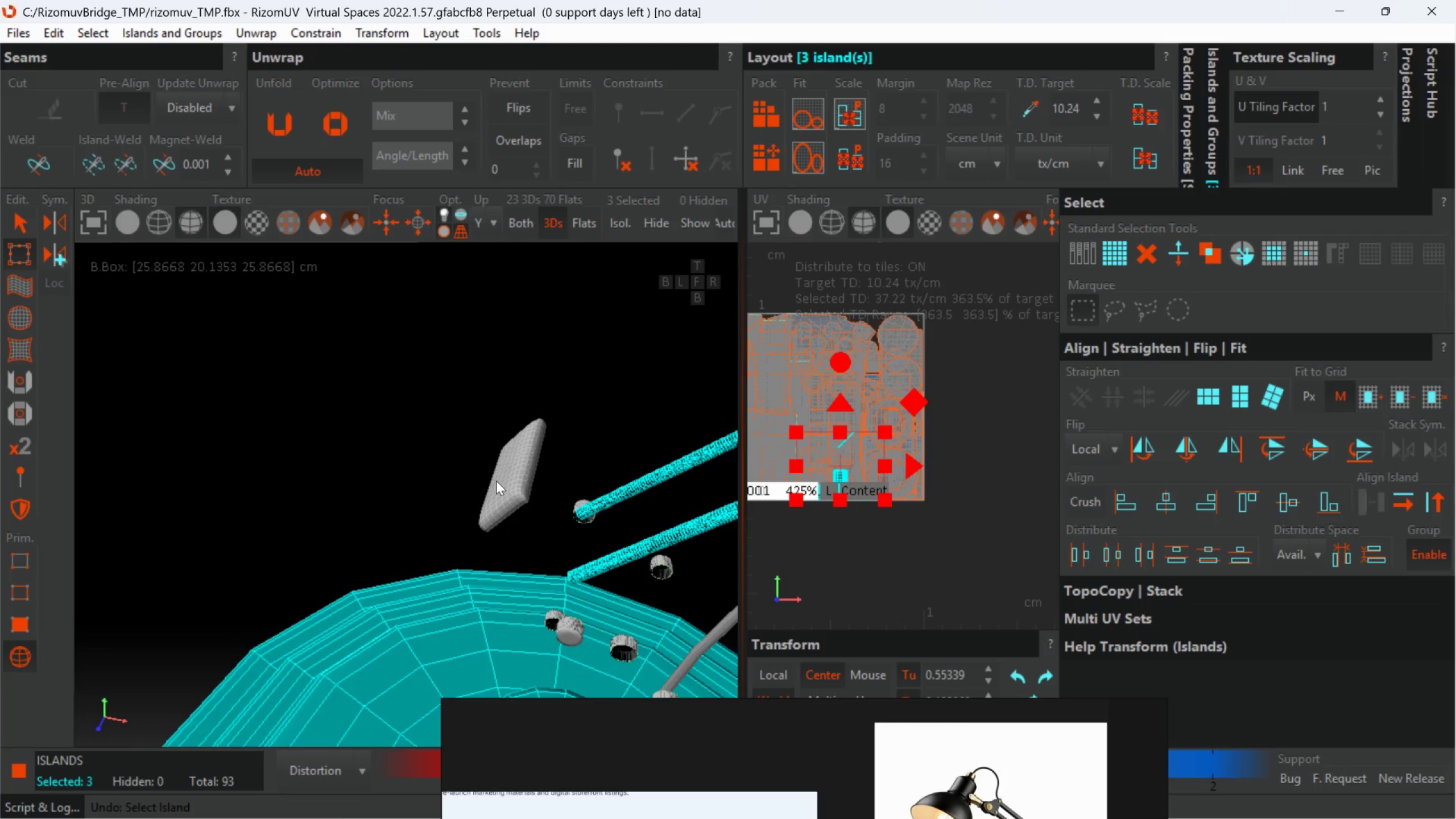 
scroll: coordinate [496, 481], scroll_direction: down, amount: 9.0
 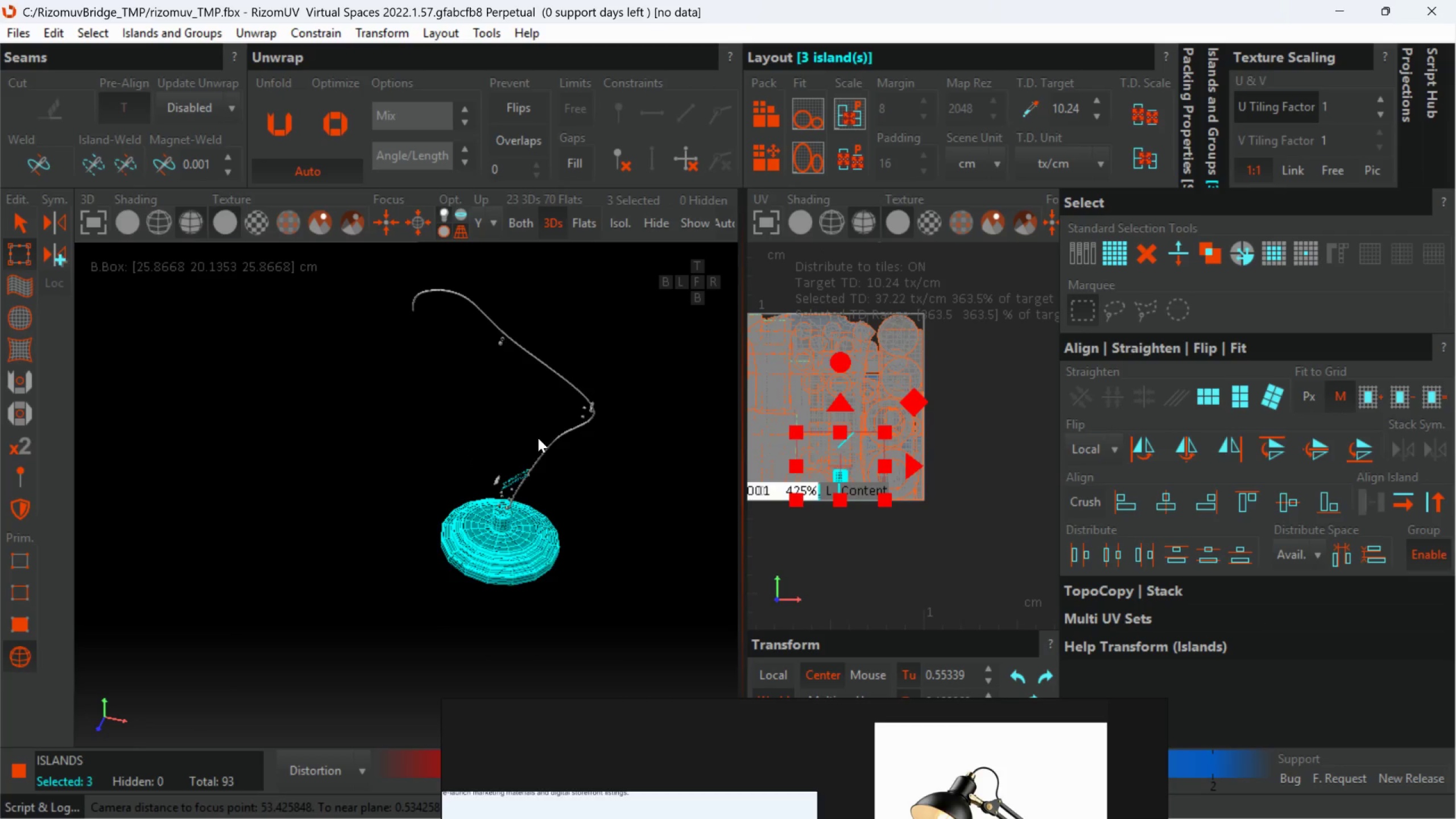 
scroll: coordinate [556, 408], scroll_direction: up, amount: 3.0
 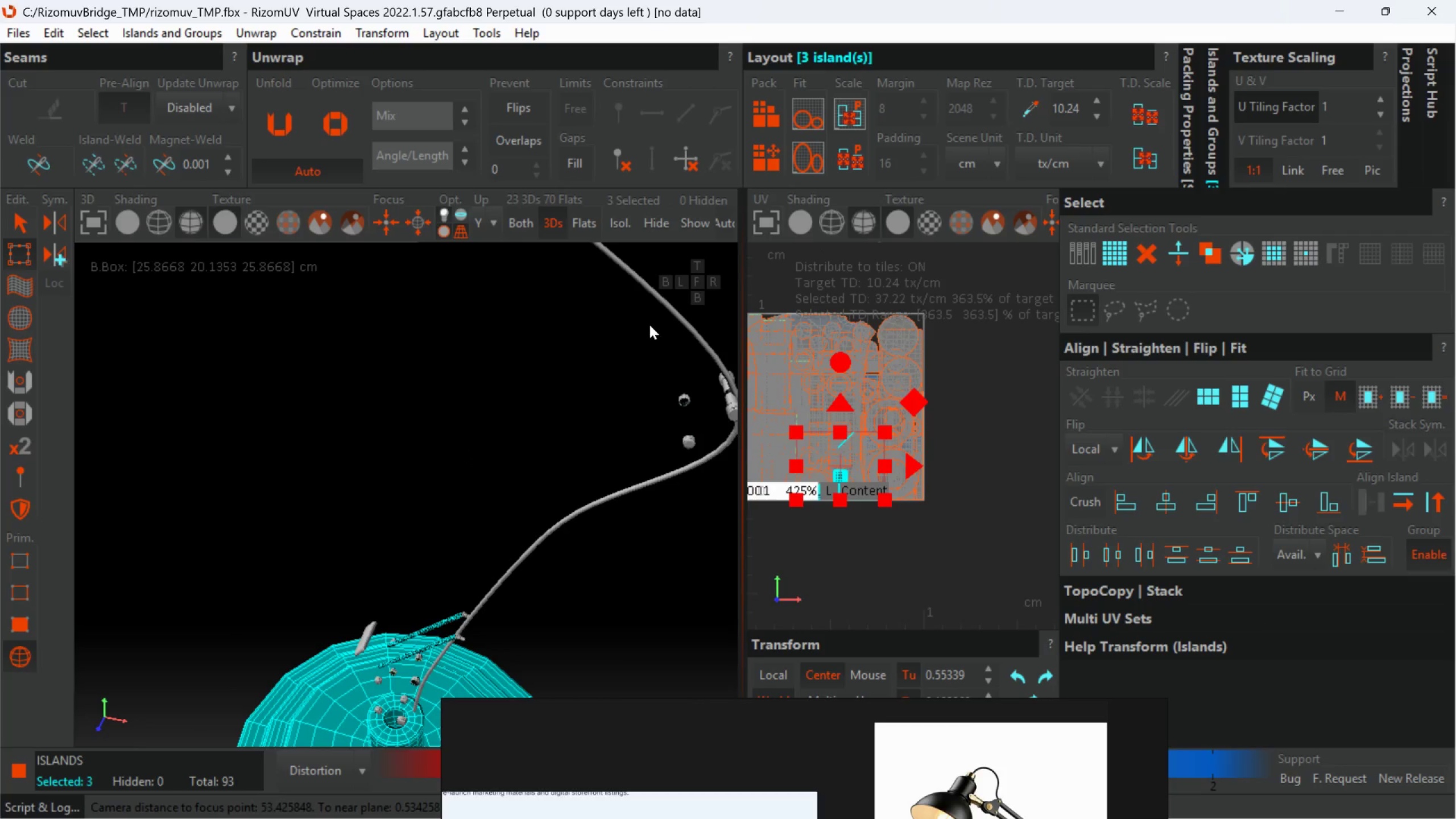 
hold_key(key=ControlLeft, duration=0.98)
left_click([668, 312])
 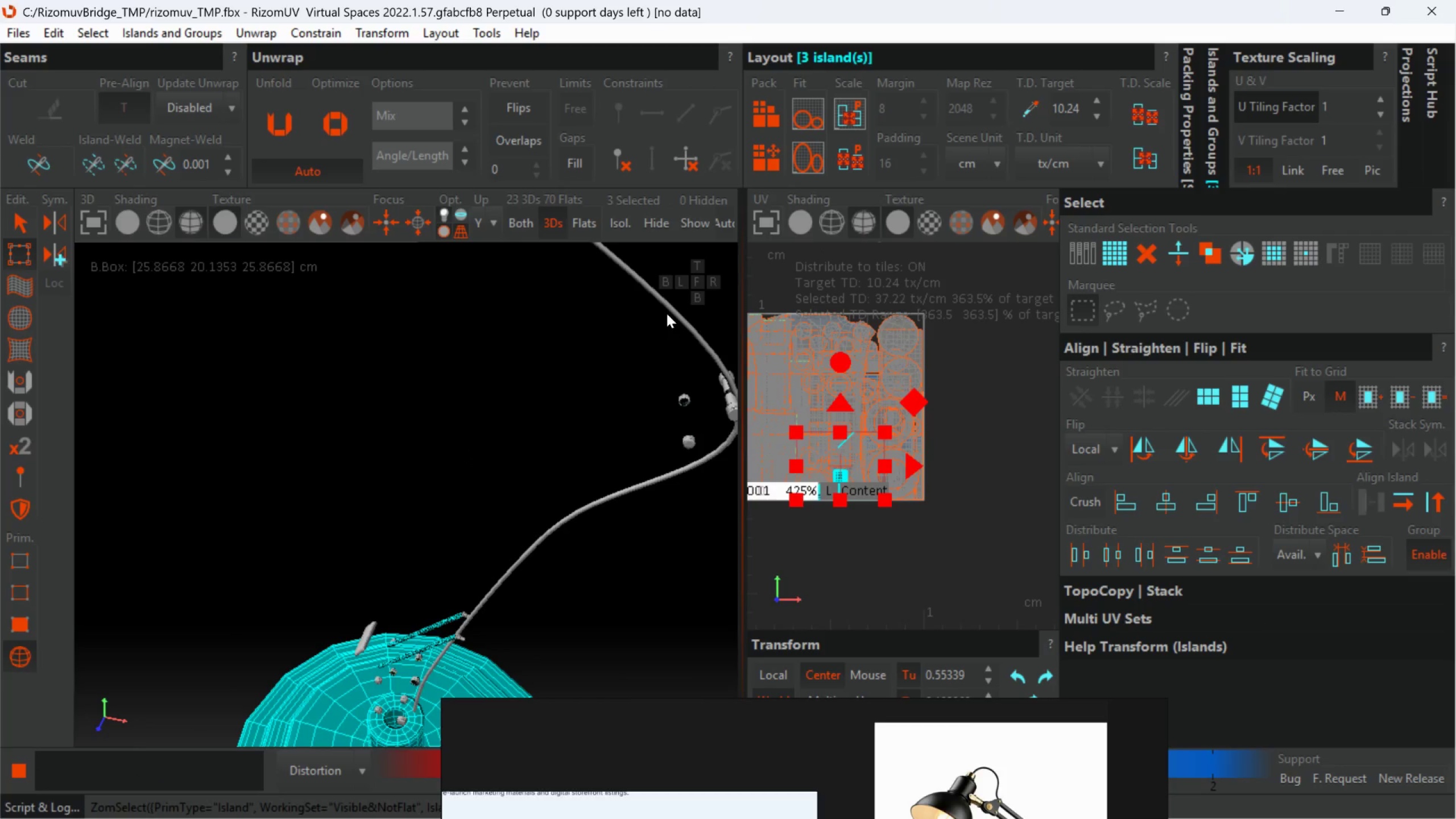 
scroll: coordinate [630, 328], scroll_direction: down, amount: 5.0
 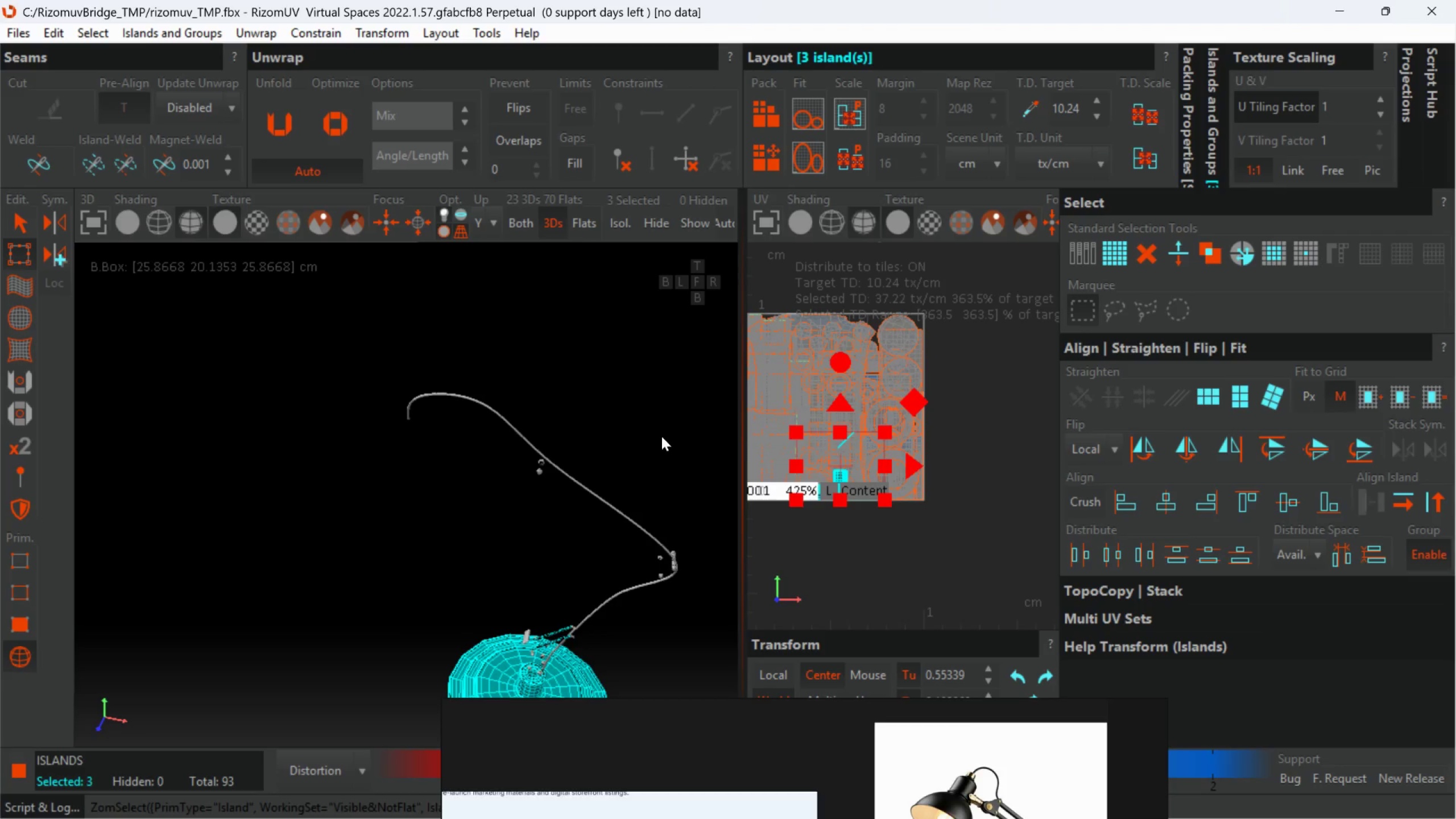 
scroll: coordinate [482, 448], scroll_direction: up, amount: 2.0
 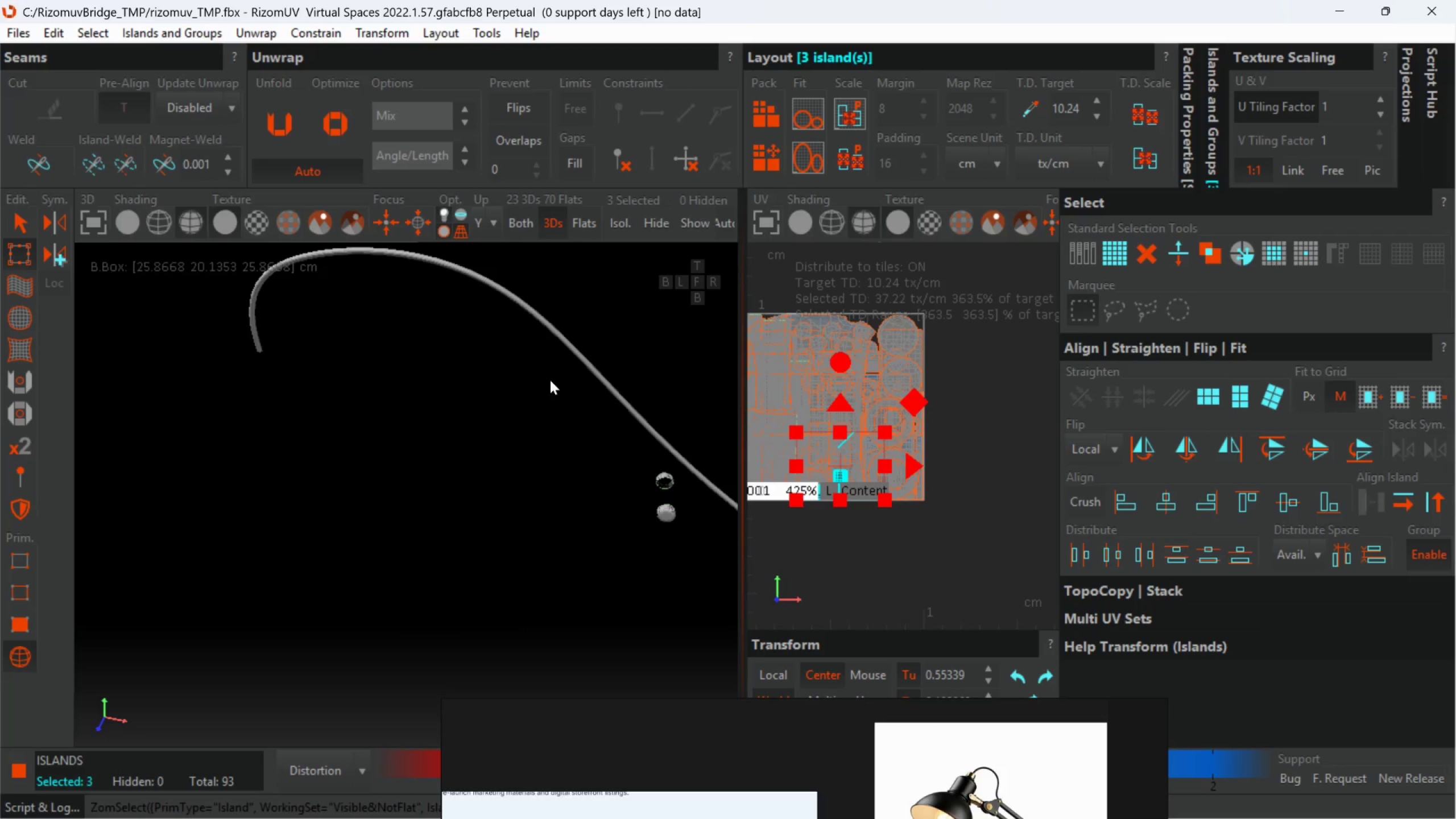 
scroll: coordinate [571, 358], scroll_direction: down, amount: 1.0
 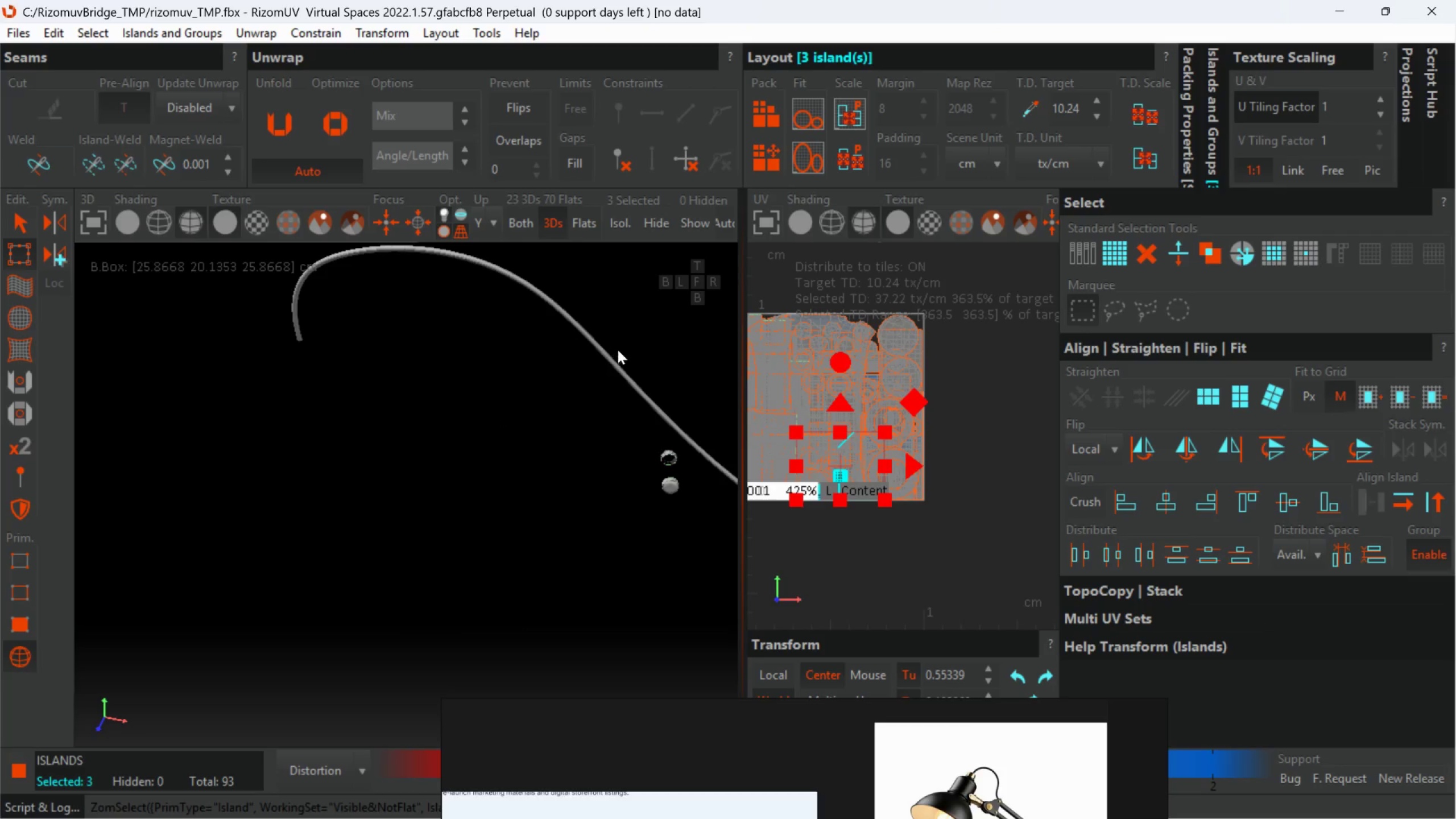 
hold_key(key=ControlLeft, duration=1.5)
left_click([617, 363])
 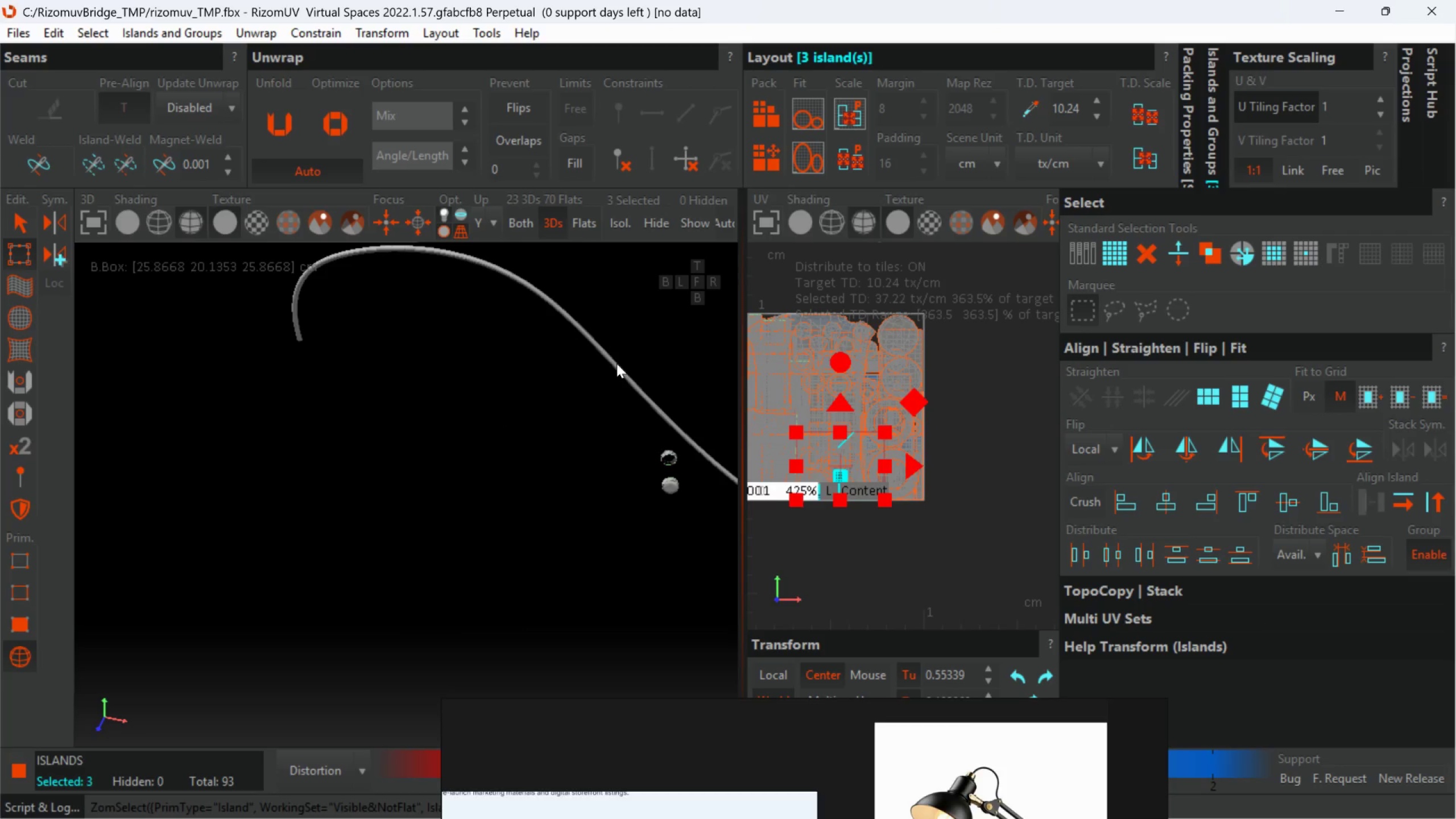 
hold_key(key=ControlLeft, duration=0.41)
 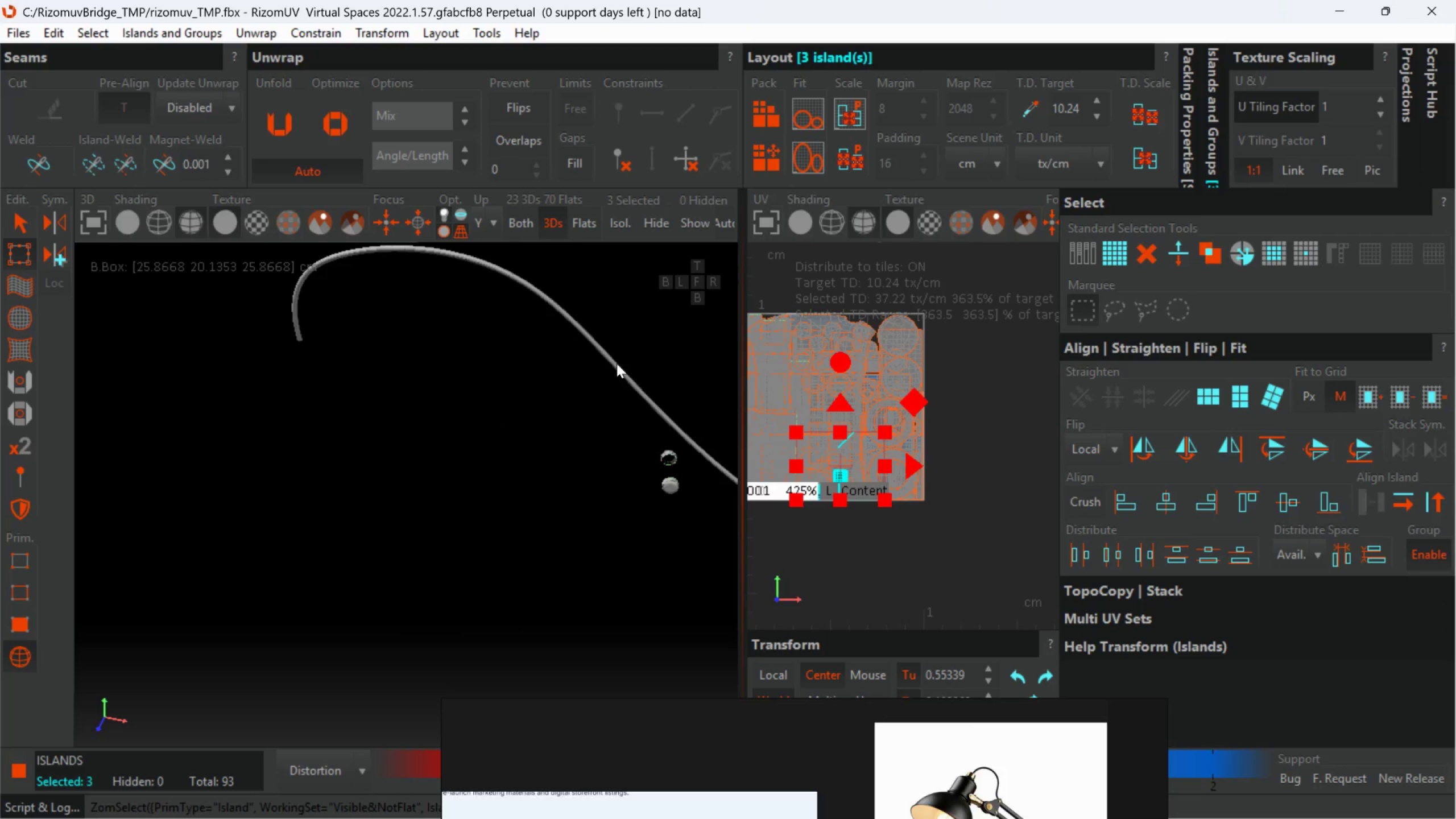 
scroll: coordinate [617, 363], scroll_direction: down, amount: 2.0
 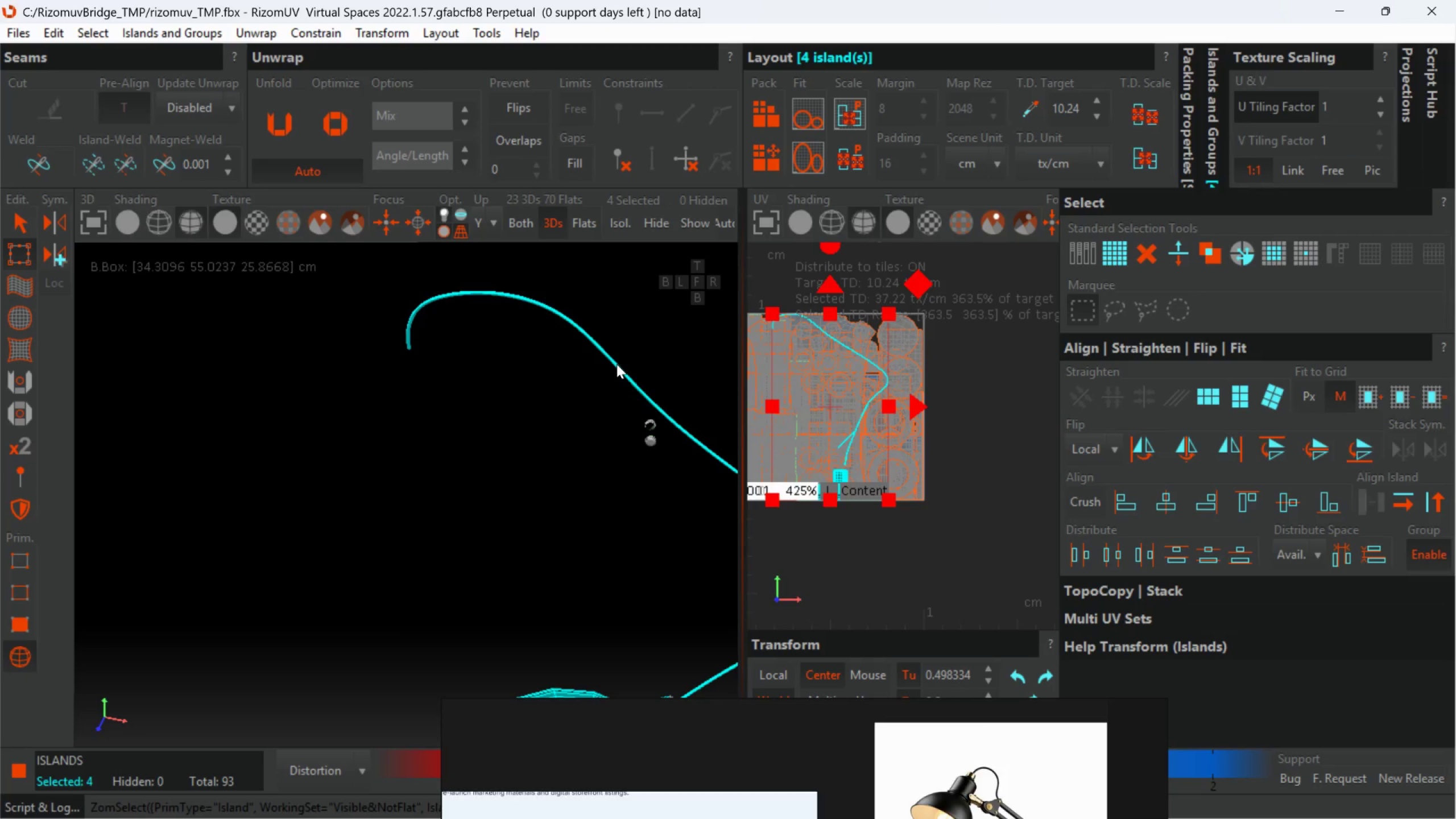 
hold_key(key=ControlLeft, duration=0.73)
 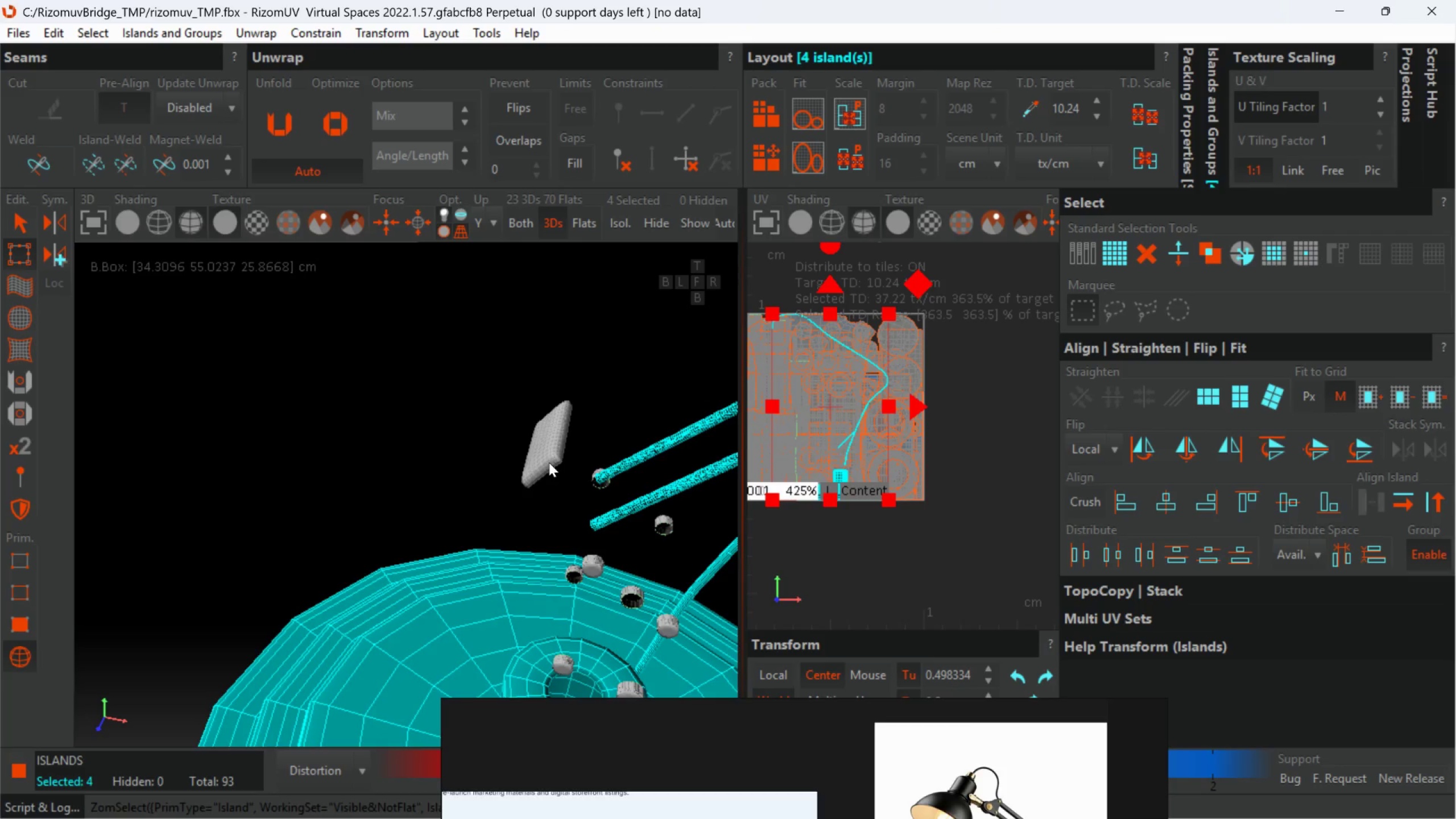 
scroll: coordinate [619, 533], scroll_direction: up, amount: 3.0
 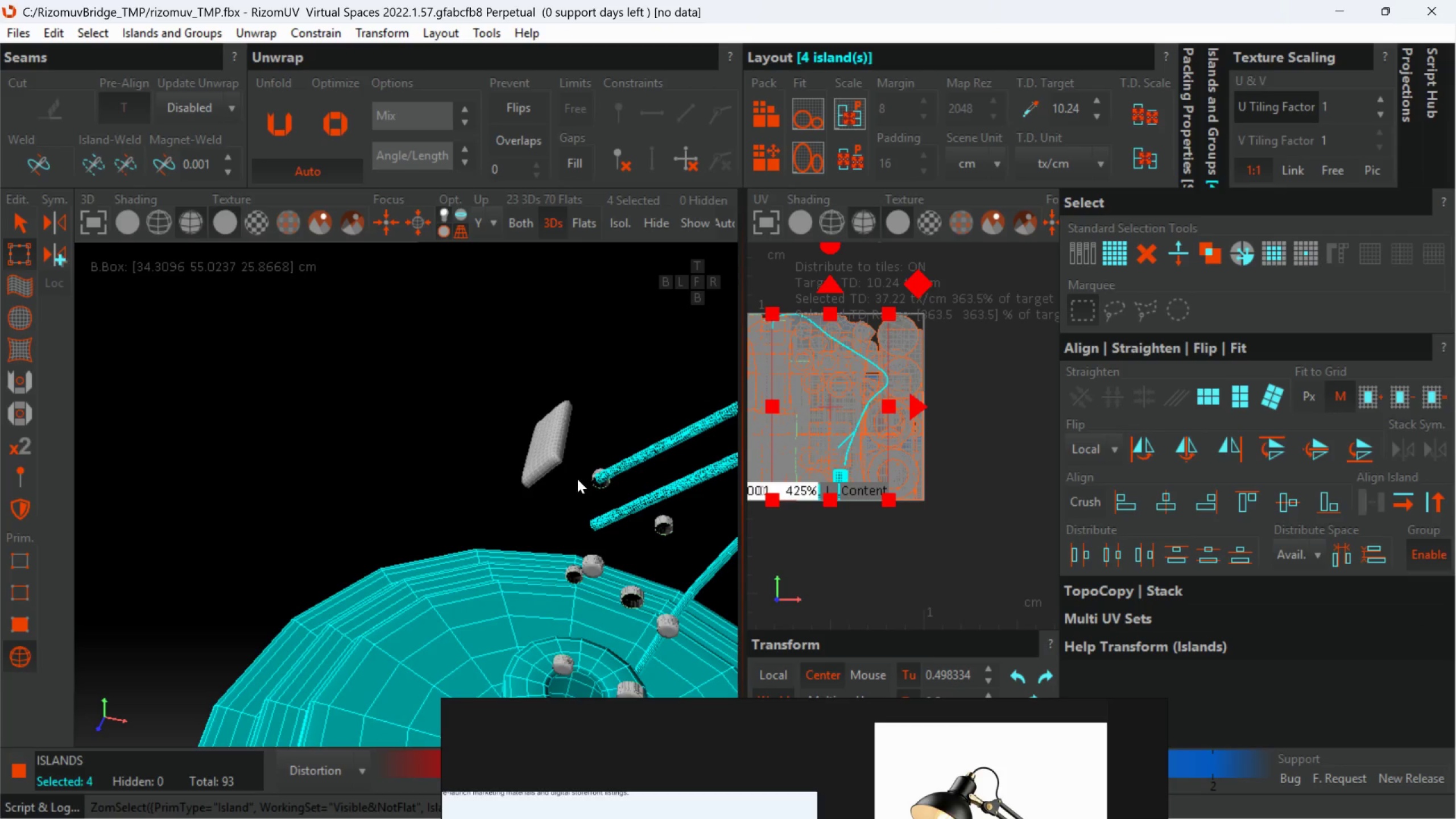 
left_click([549, 462])
 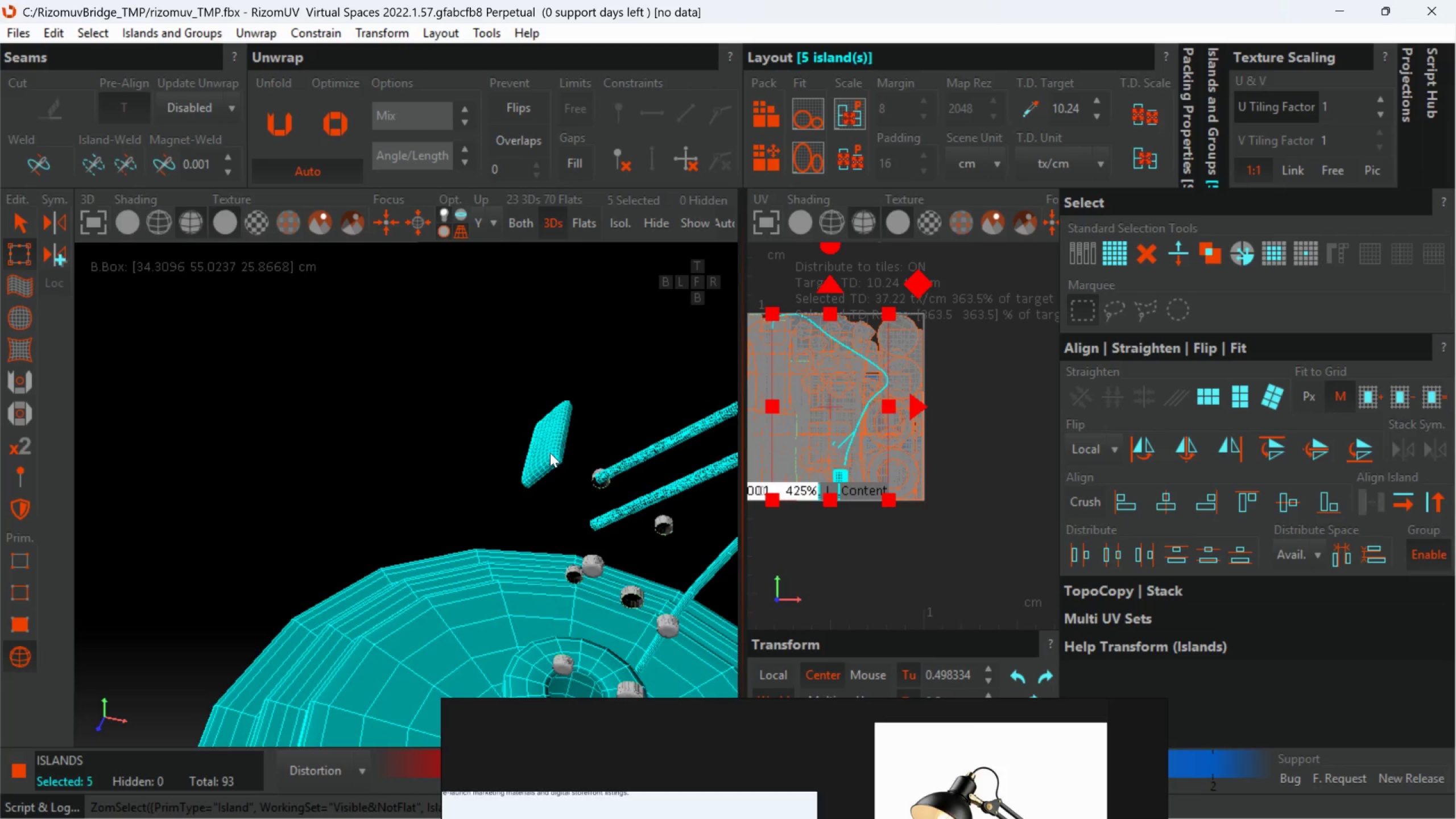 
scroll: coordinate [548, 447], scroll_direction: down, amount: 6.0
 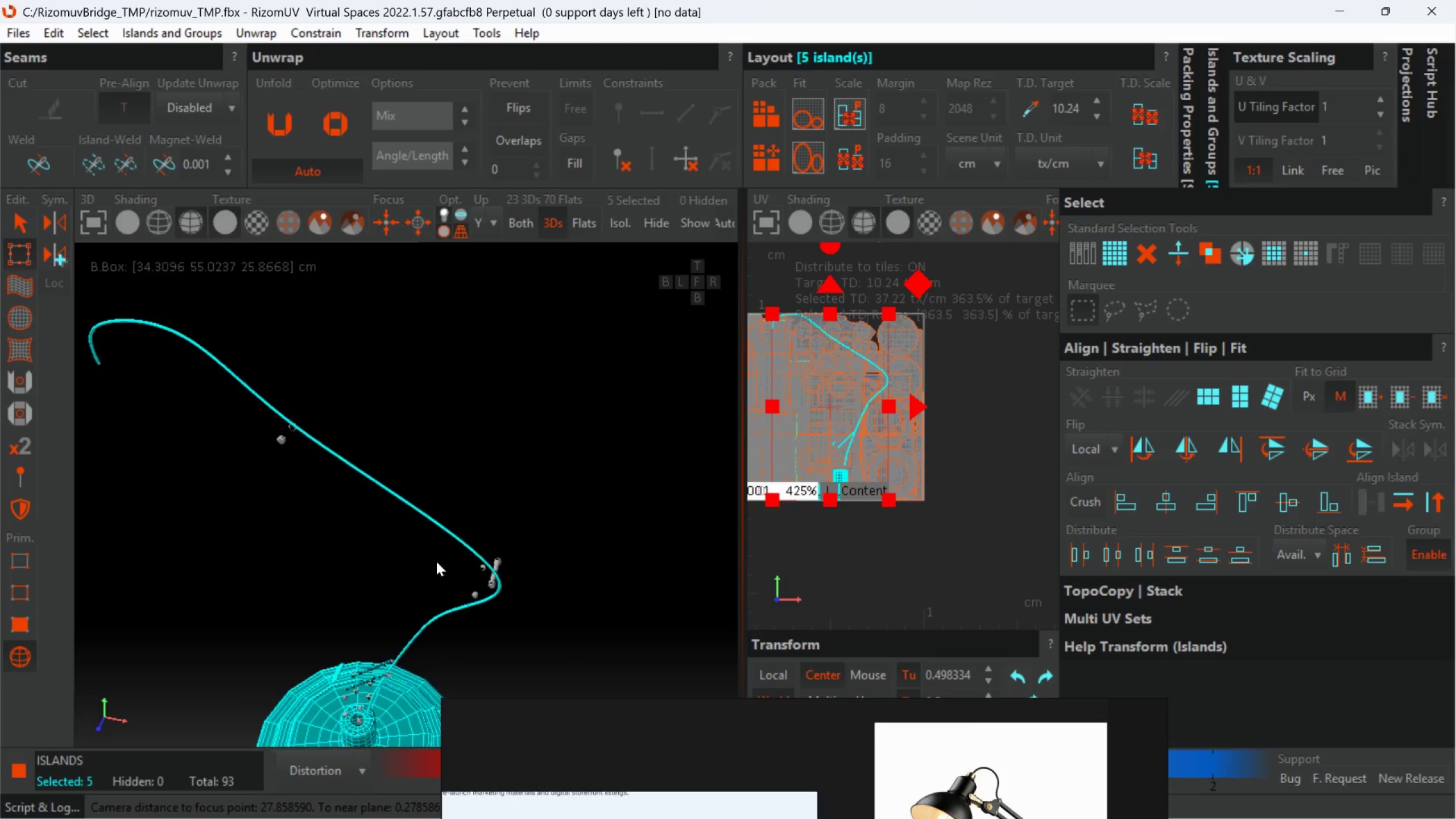 
scroll: coordinate [495, 568], scroll_direction: up, amount: 3.0
 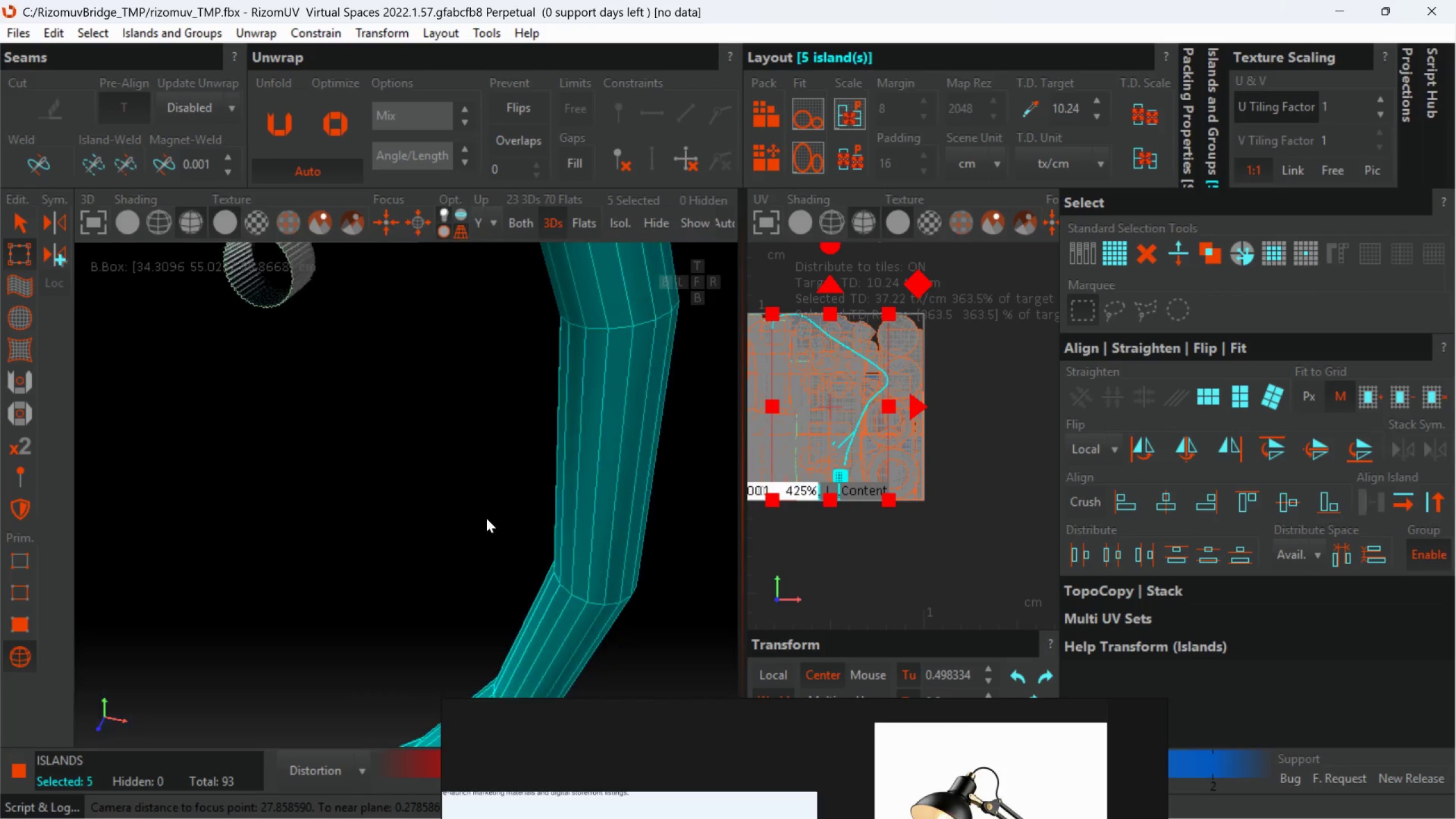 
scroll: coordinate [520, 460], scroll_direction: down, amount: 5.0
 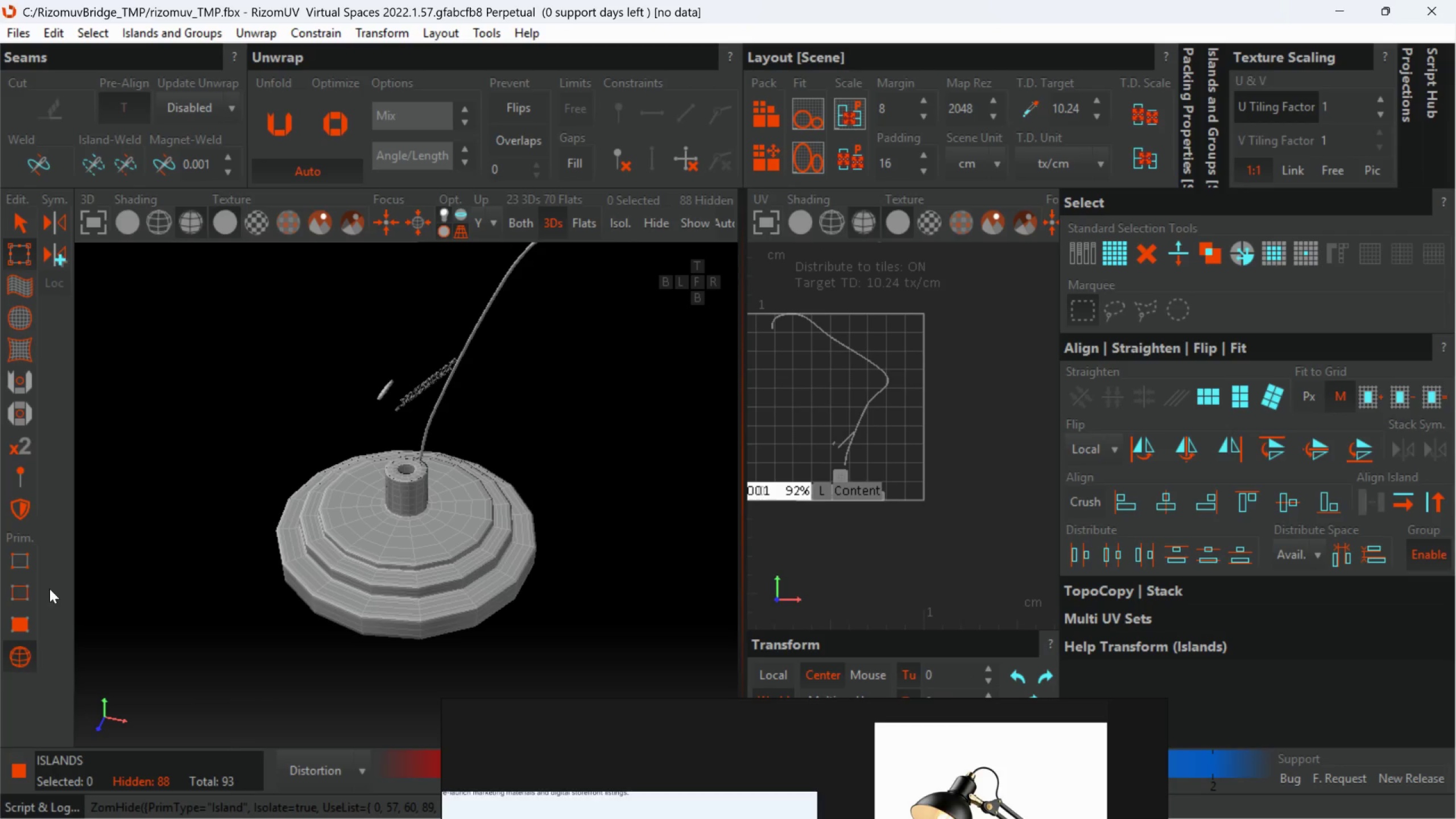 
left_click([17, 593])
 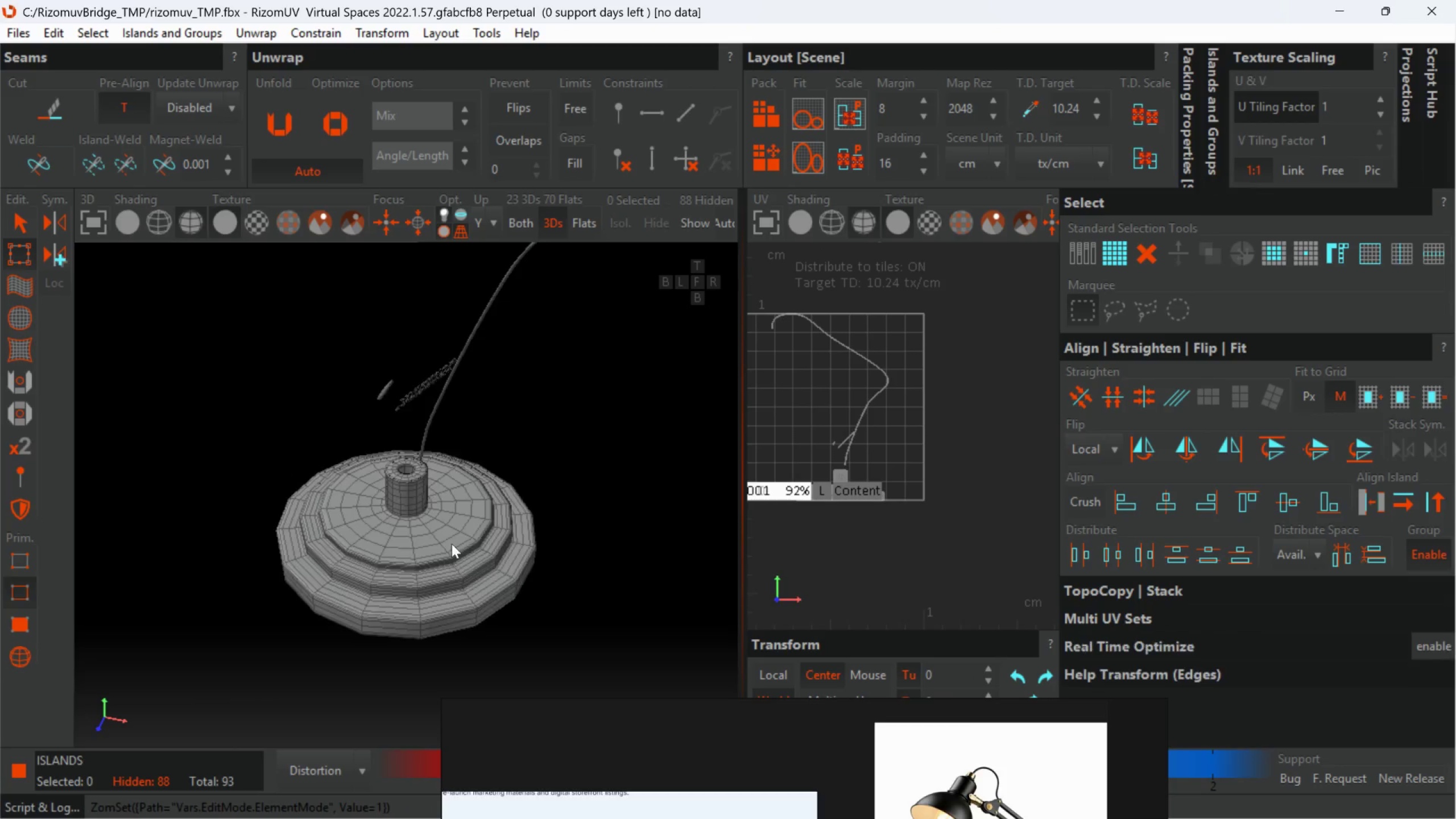 
scroll: coordinate [452, 552], scroll_direction: up, amount: 3.0
 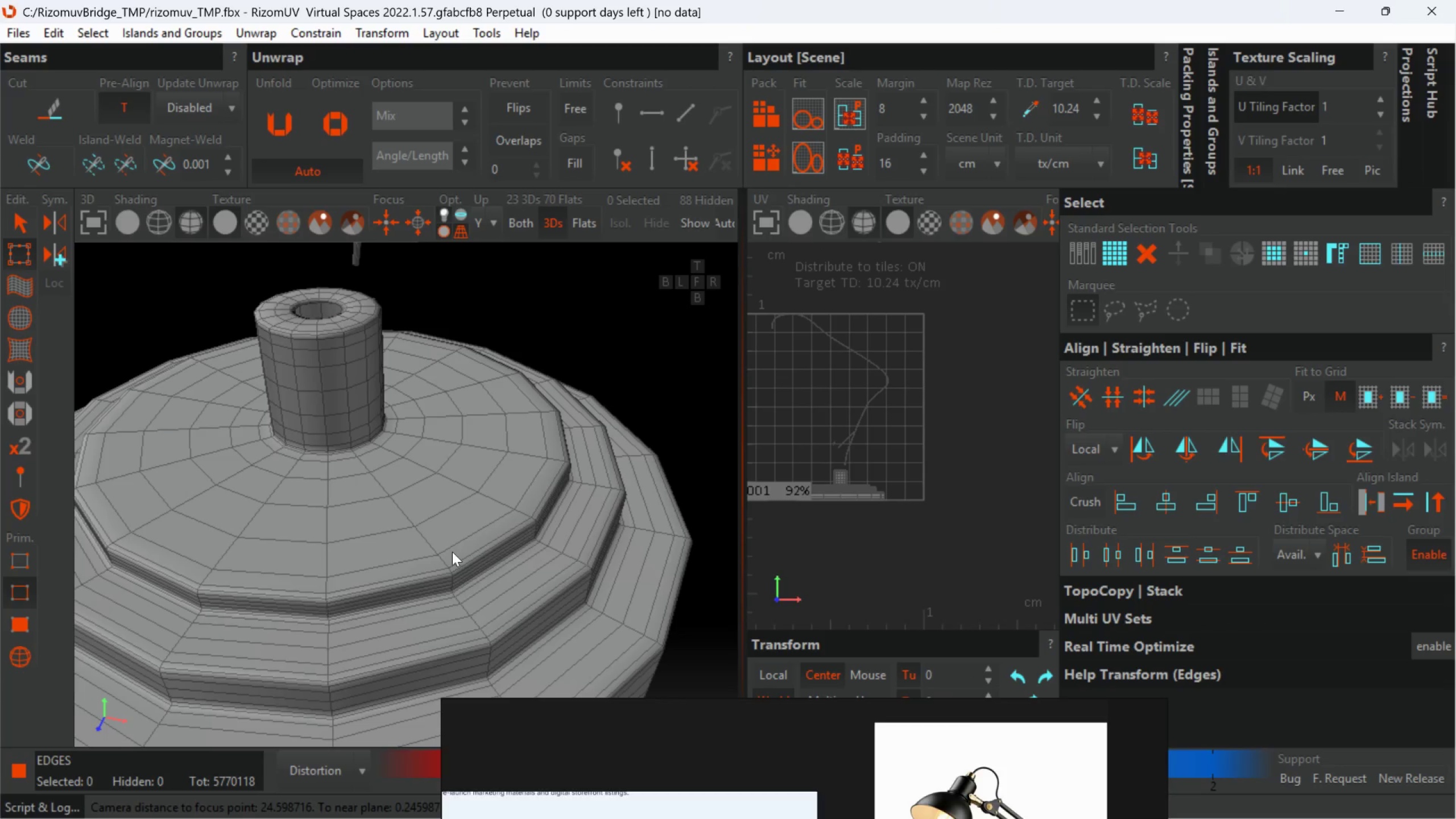 
middle_click([452, 552])
 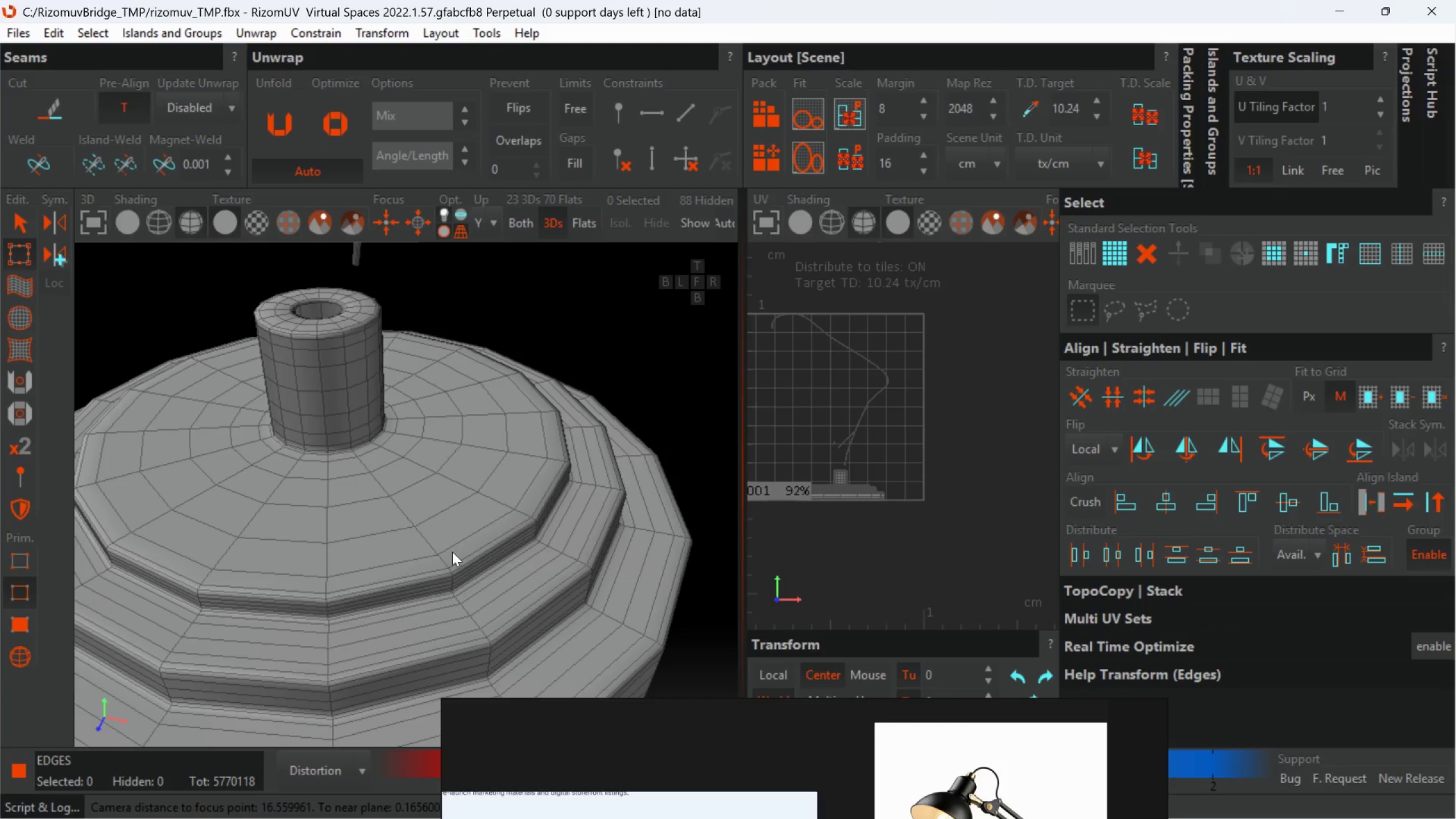 
hold_key(key=AltLeft, duration=0.64)
 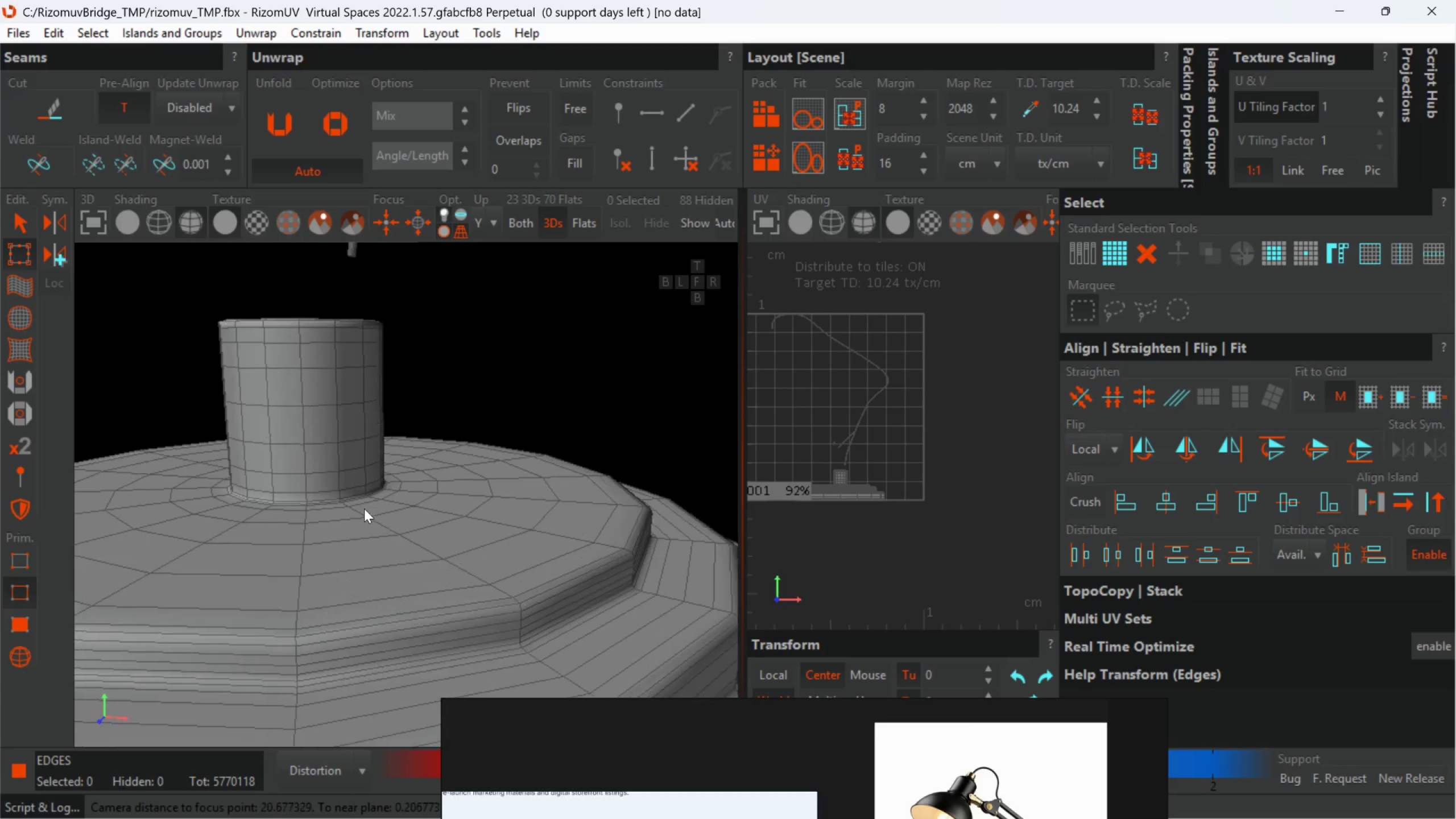 
hold_key(key=AltLeft, duration=1.81)
scroll: coordinate [330, 507], scroll_direction: up, amount: 3.0
 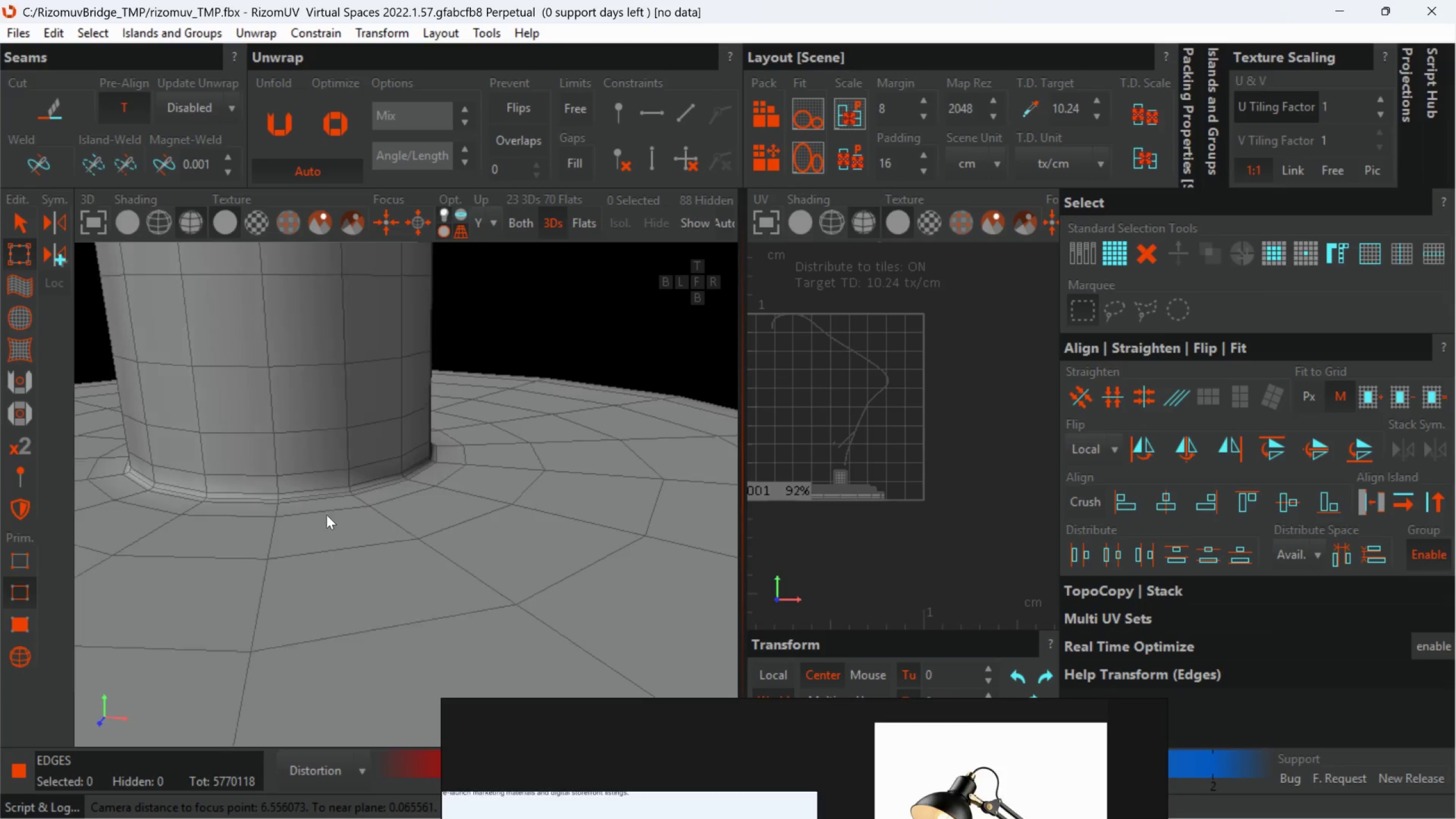 
hold_key(key=AltLeft, duration=13.14)
scroll: coordinate [306, 504], scroll_direction: up, amount: 1.0
 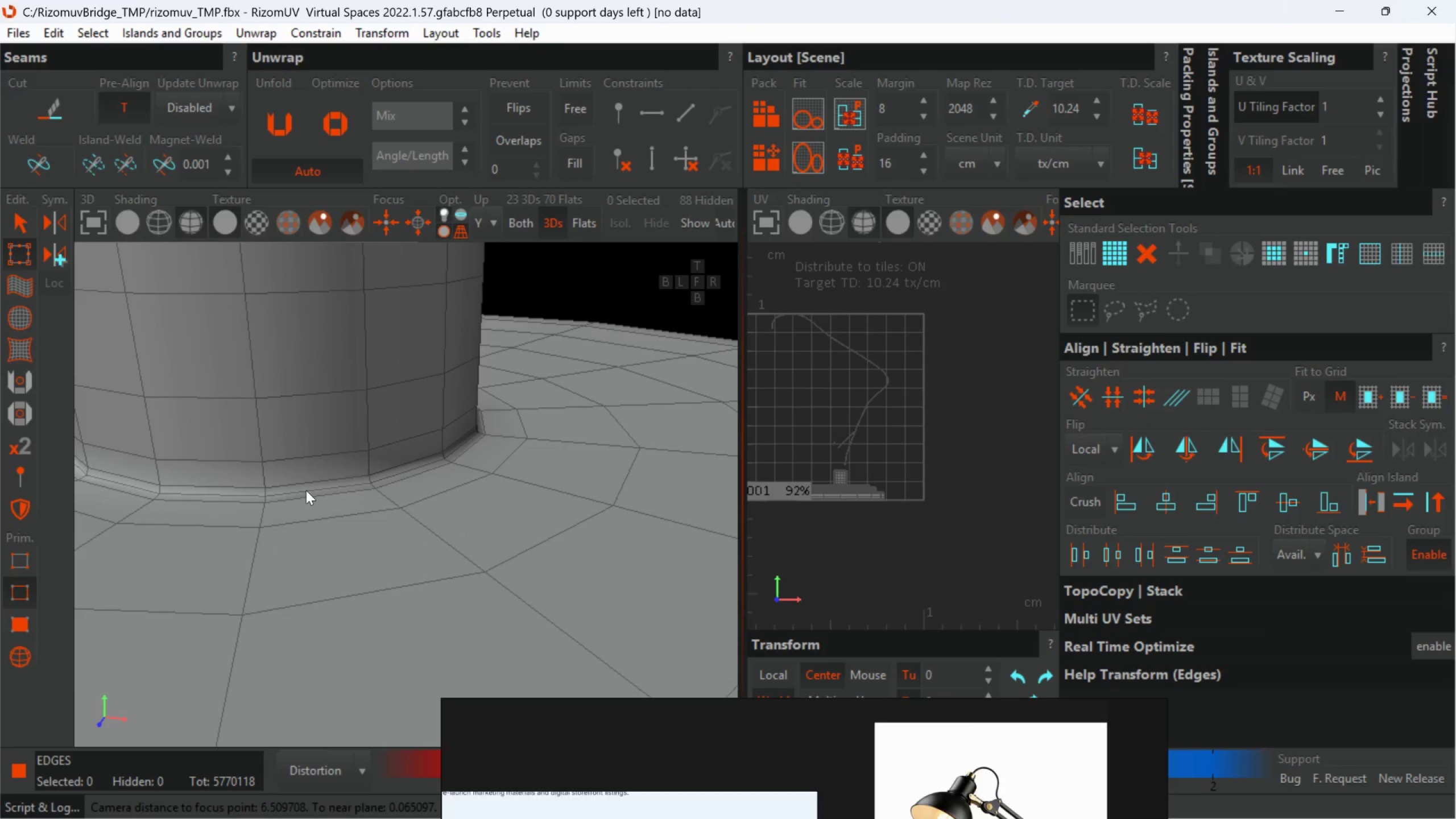 
double_click([306, 490])
 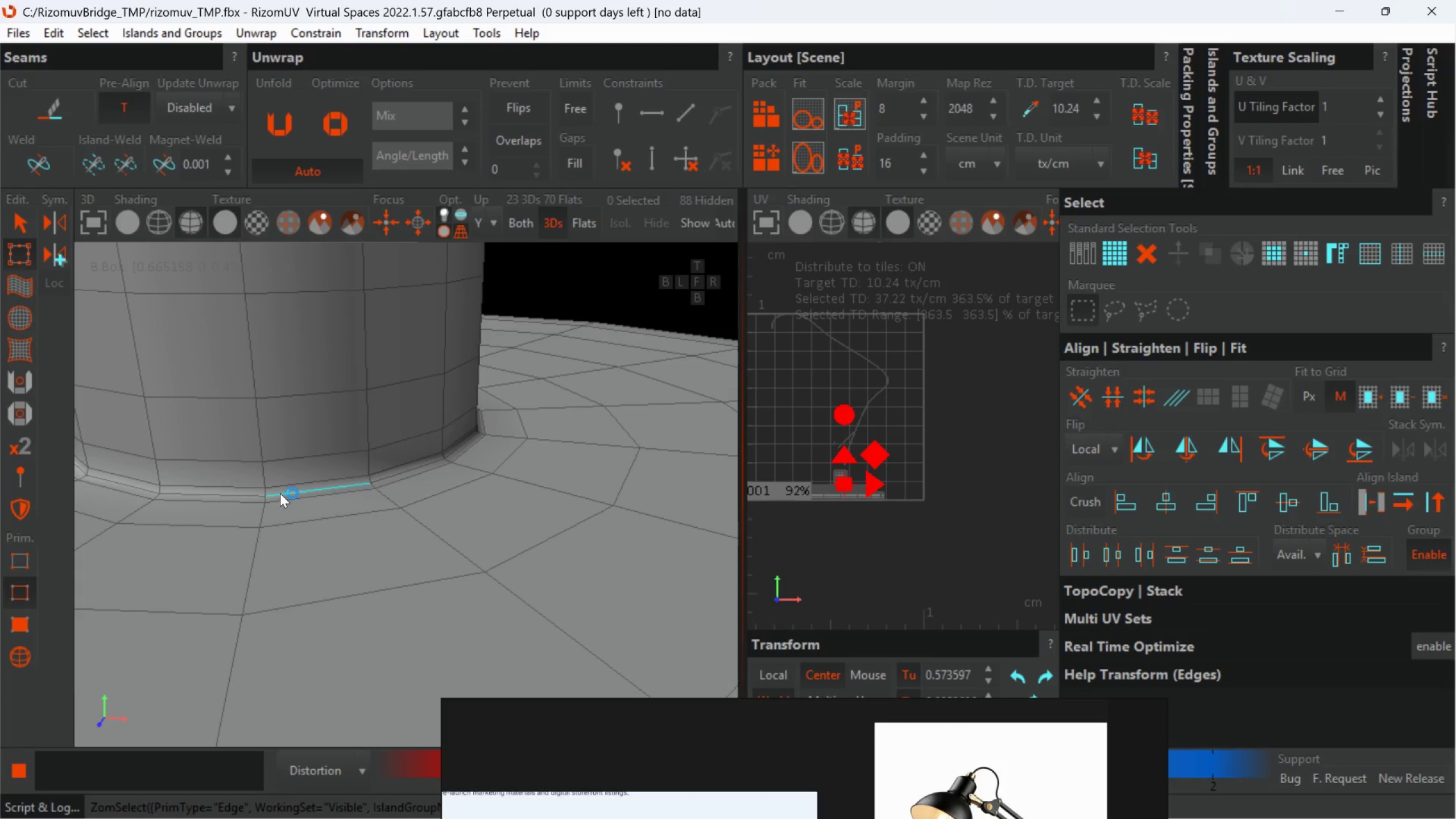 
scroll: coordinate [279, 490], scroll_direction: down, amount: 5.0
 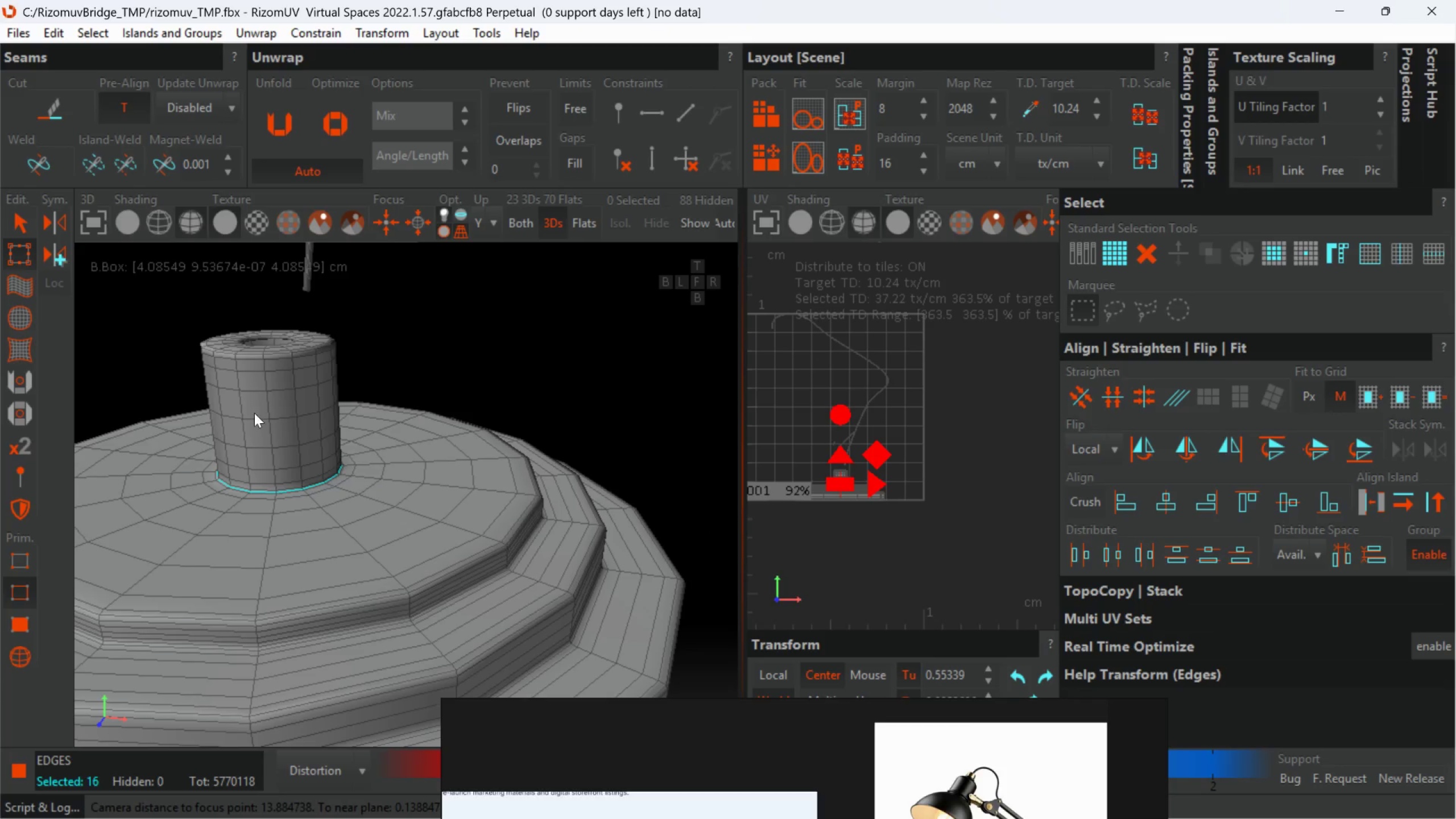 
scroll: coordinate [250, 392], scroll_direction: none, amount: 0.0
 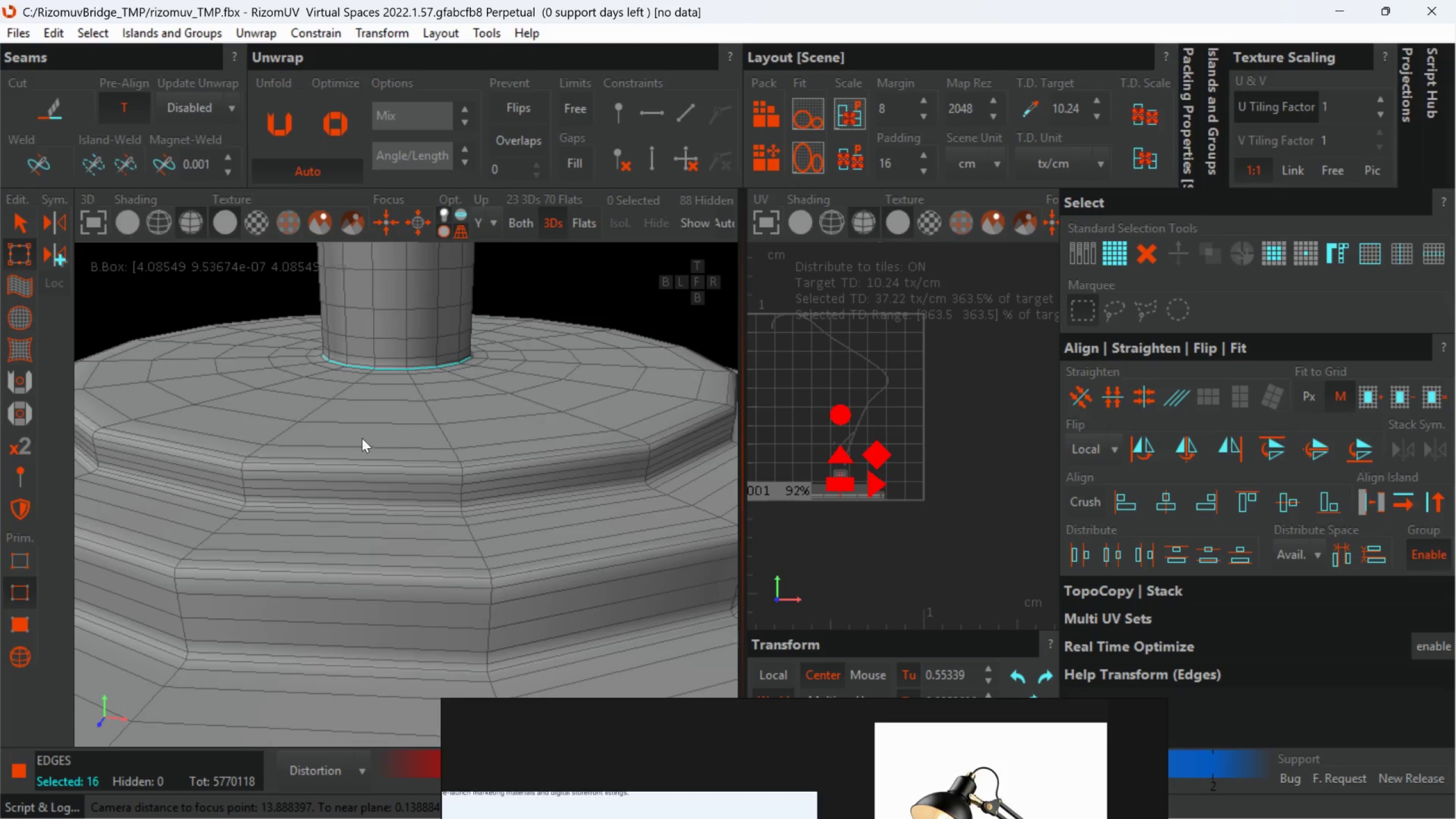 
scroll: coordinate [364, 466], scroll_direction: down, amount: 2.0
 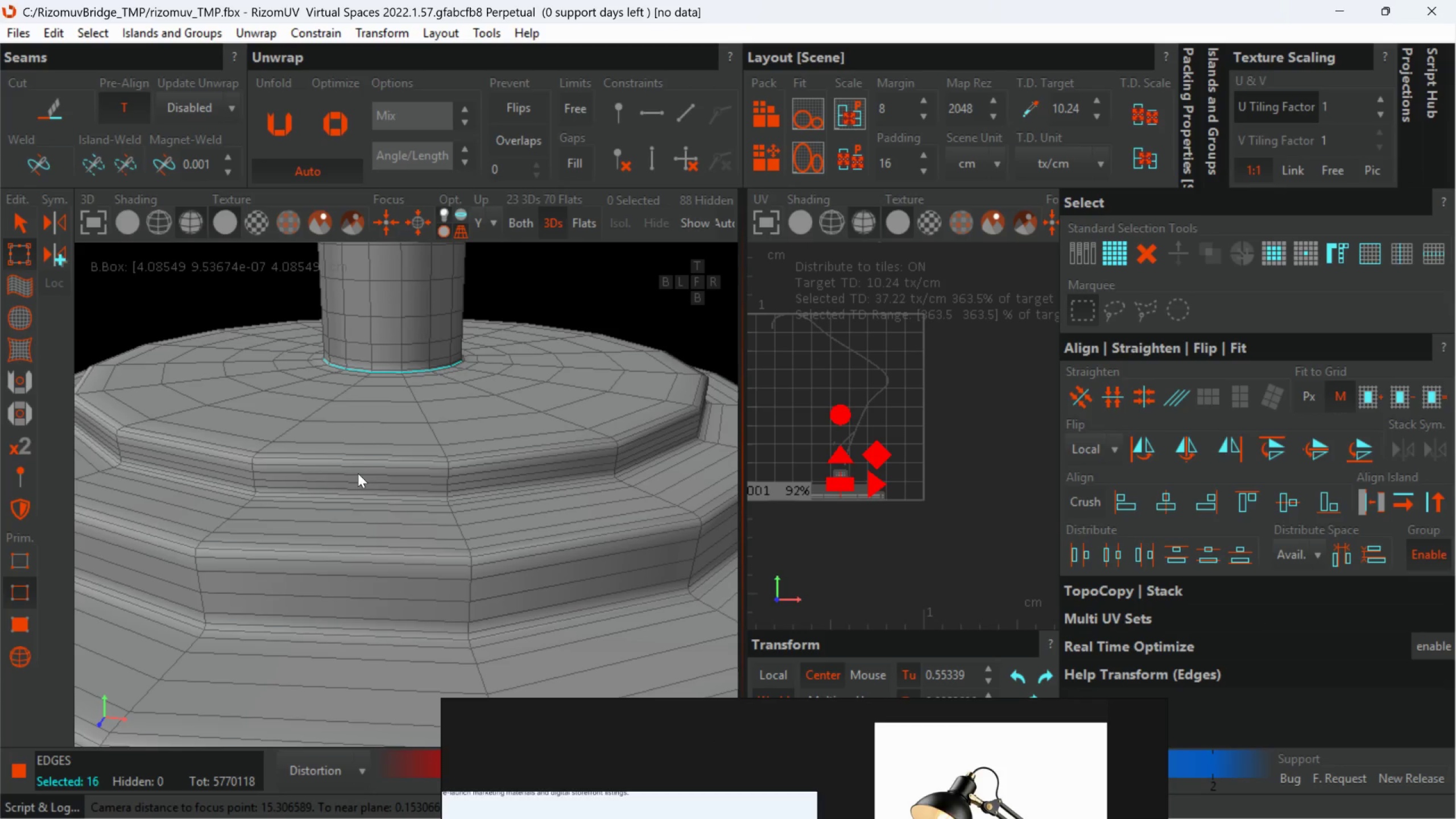 
scroll: coordinate [360, 470], scroll_direction: up, amount: 2.0
 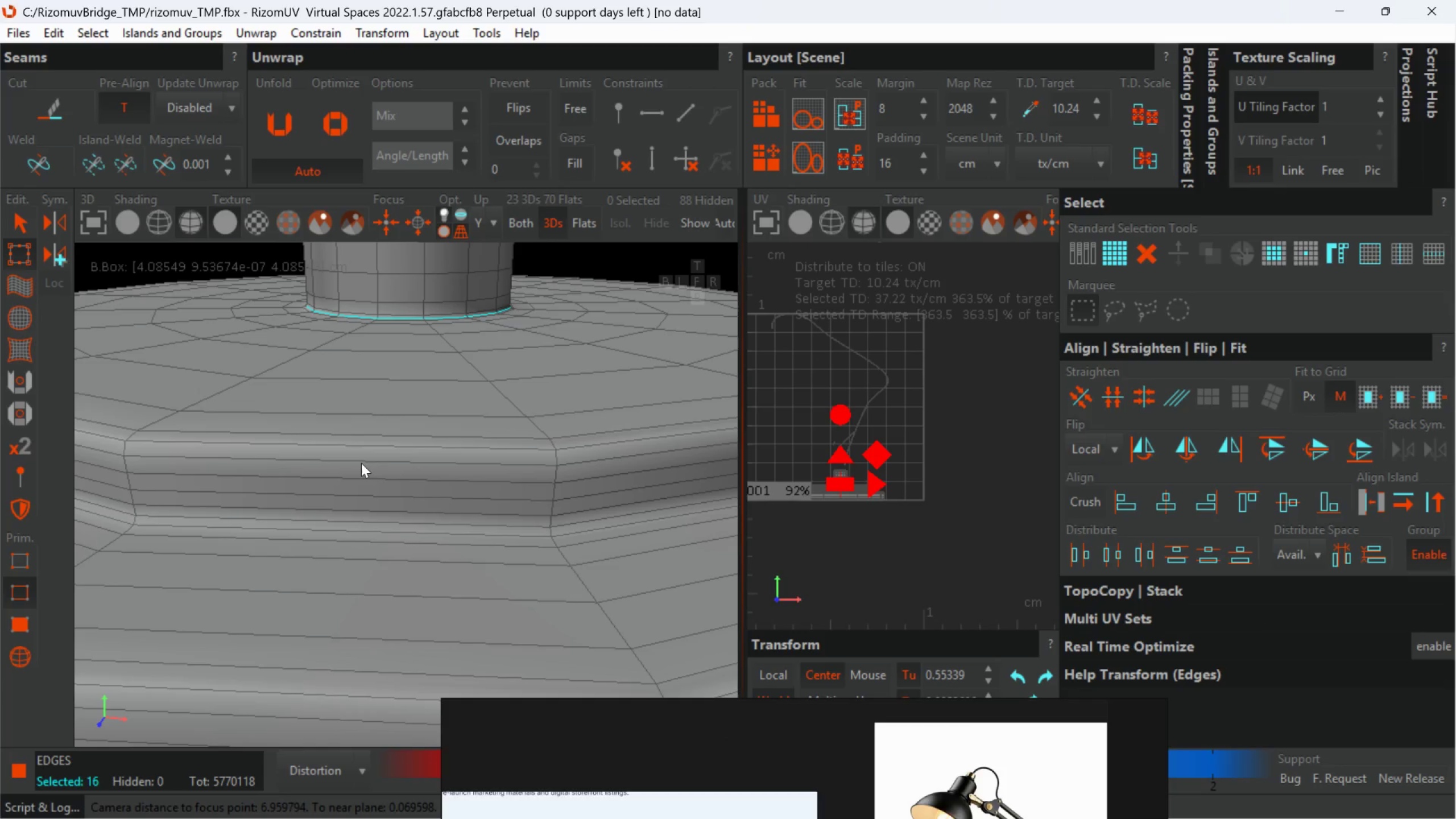 
hold_key(key=ControlLeft, duration=0.58)
 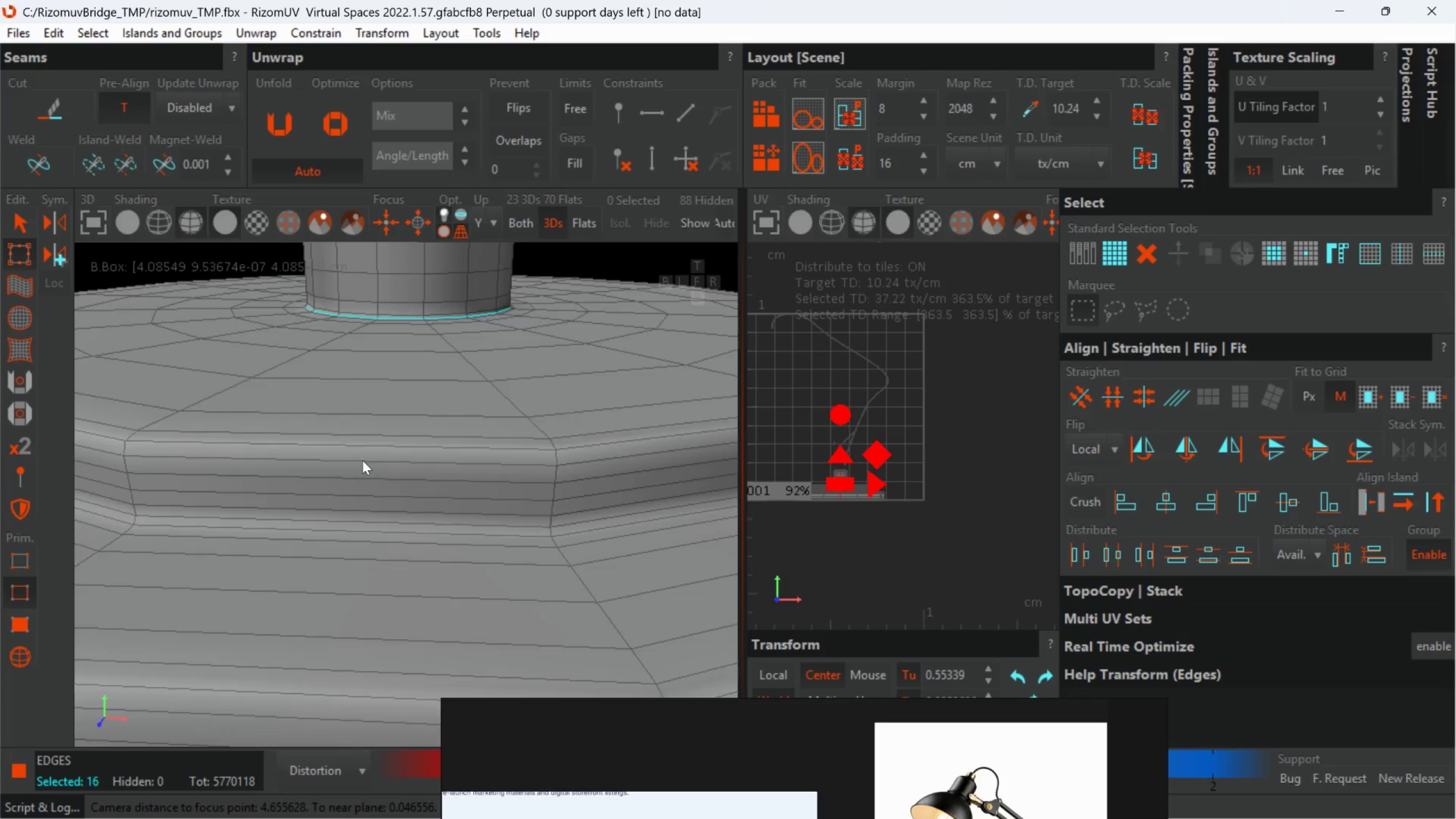 
scroll: coordinate [371, 461], scroll_direction: down, amount: 4.0
 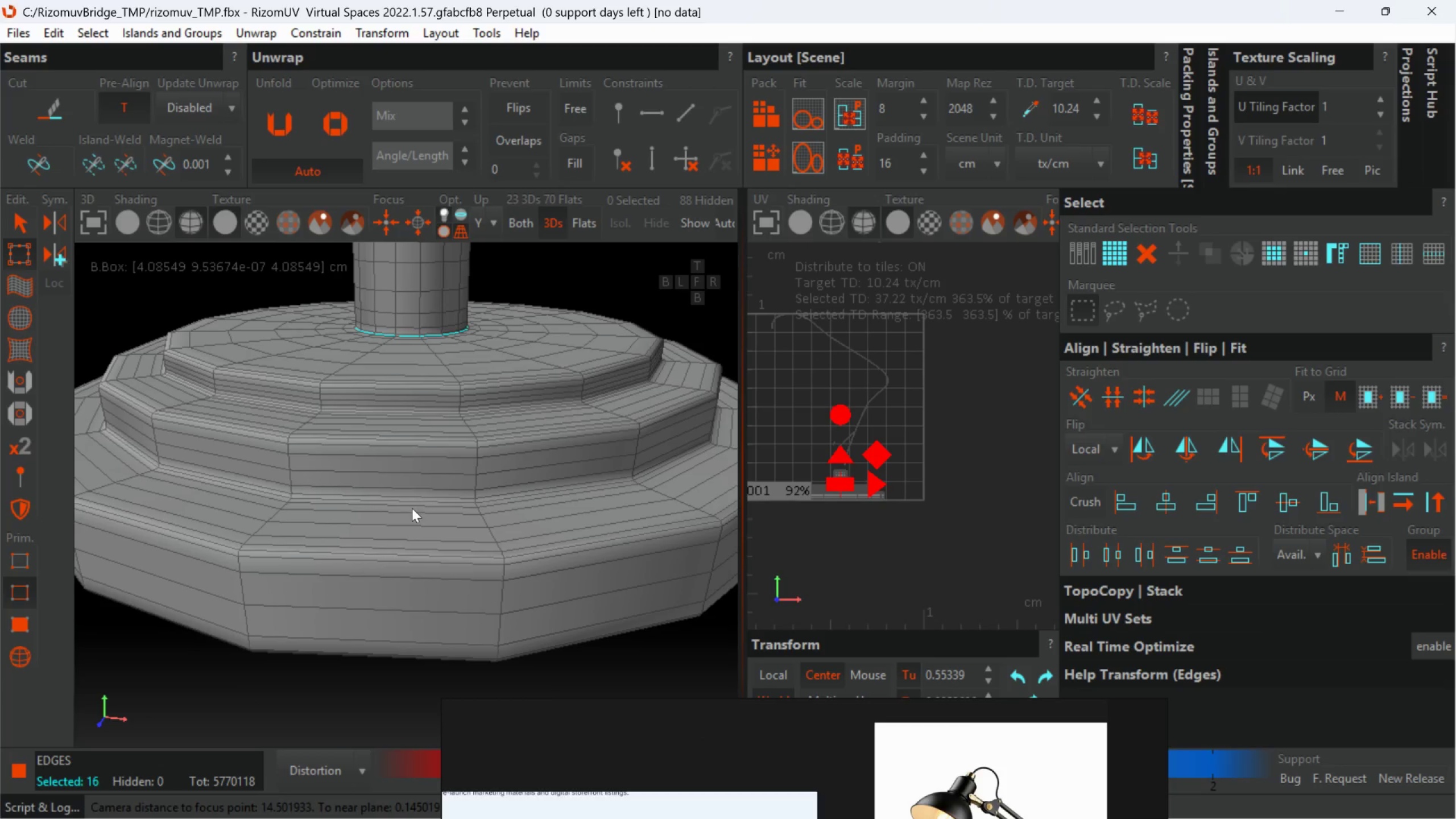 
hold_key(key=AltLeft, duration=0.52)
 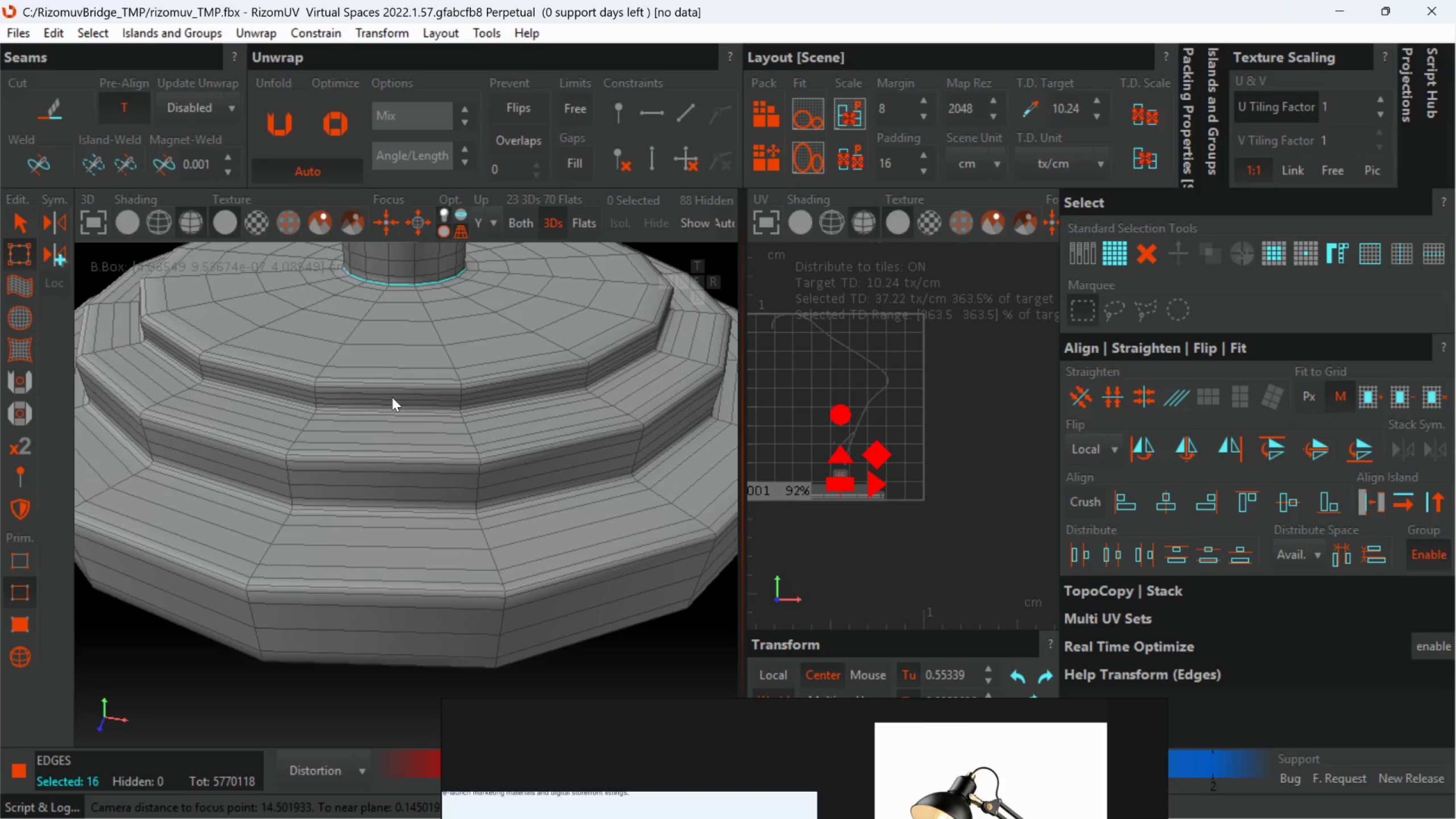 
scroll: coordinate [392, 397], scroll_direction: none, amount: 0.0
 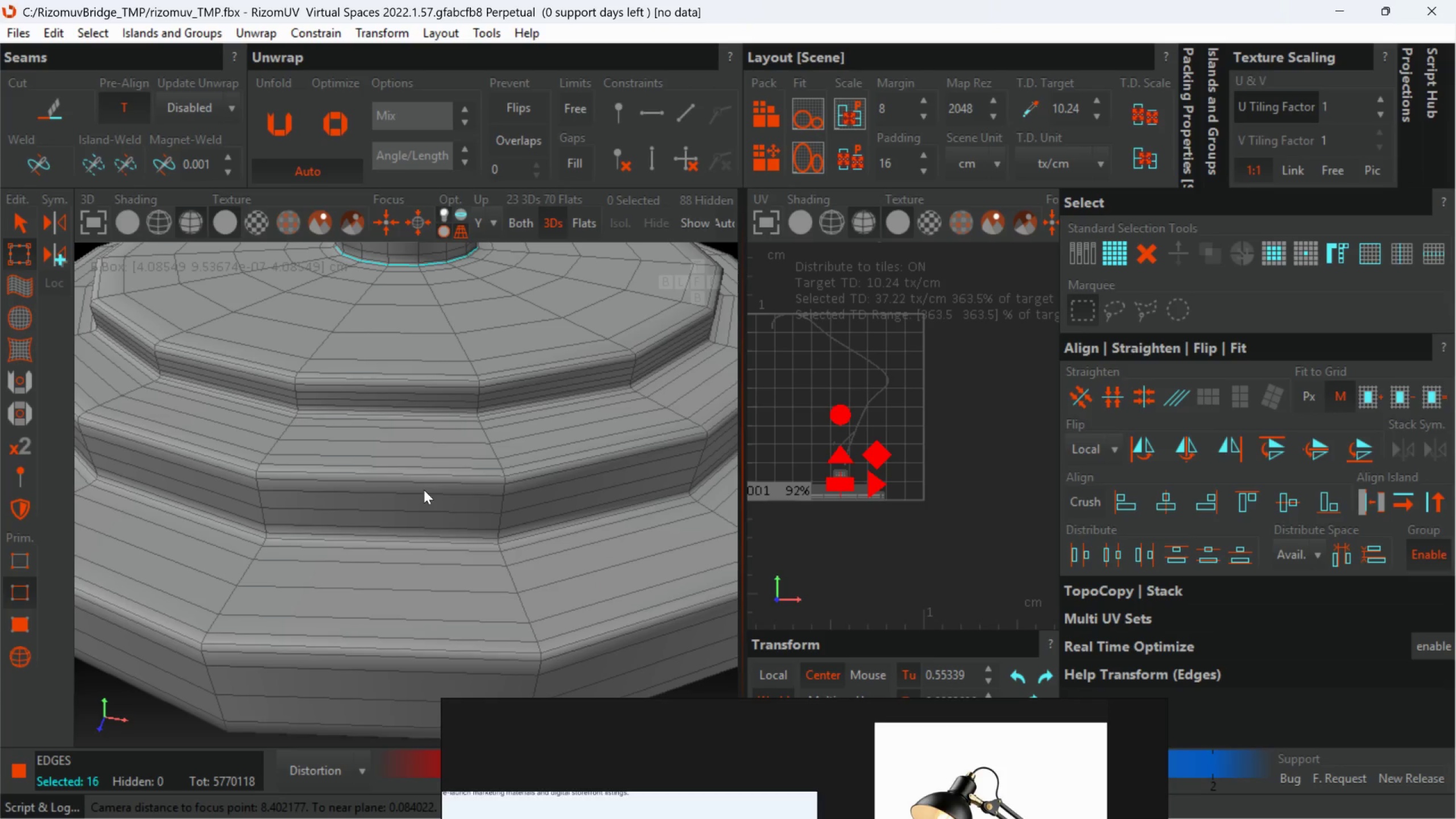 
hold_key(key=AltLeft, duration=1.05)
 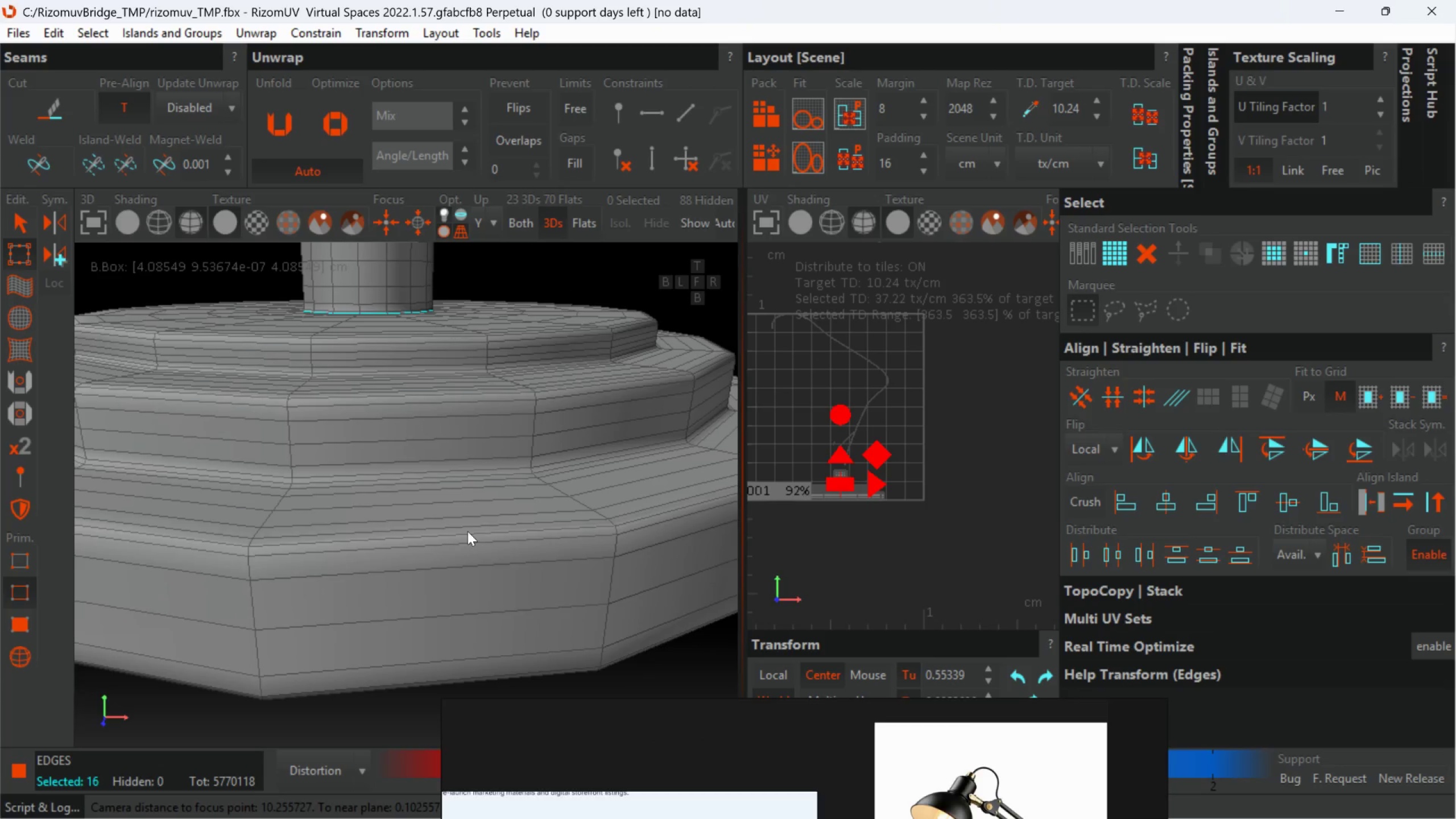 
hold_key(key=ControlLeft, duration=0.89)
 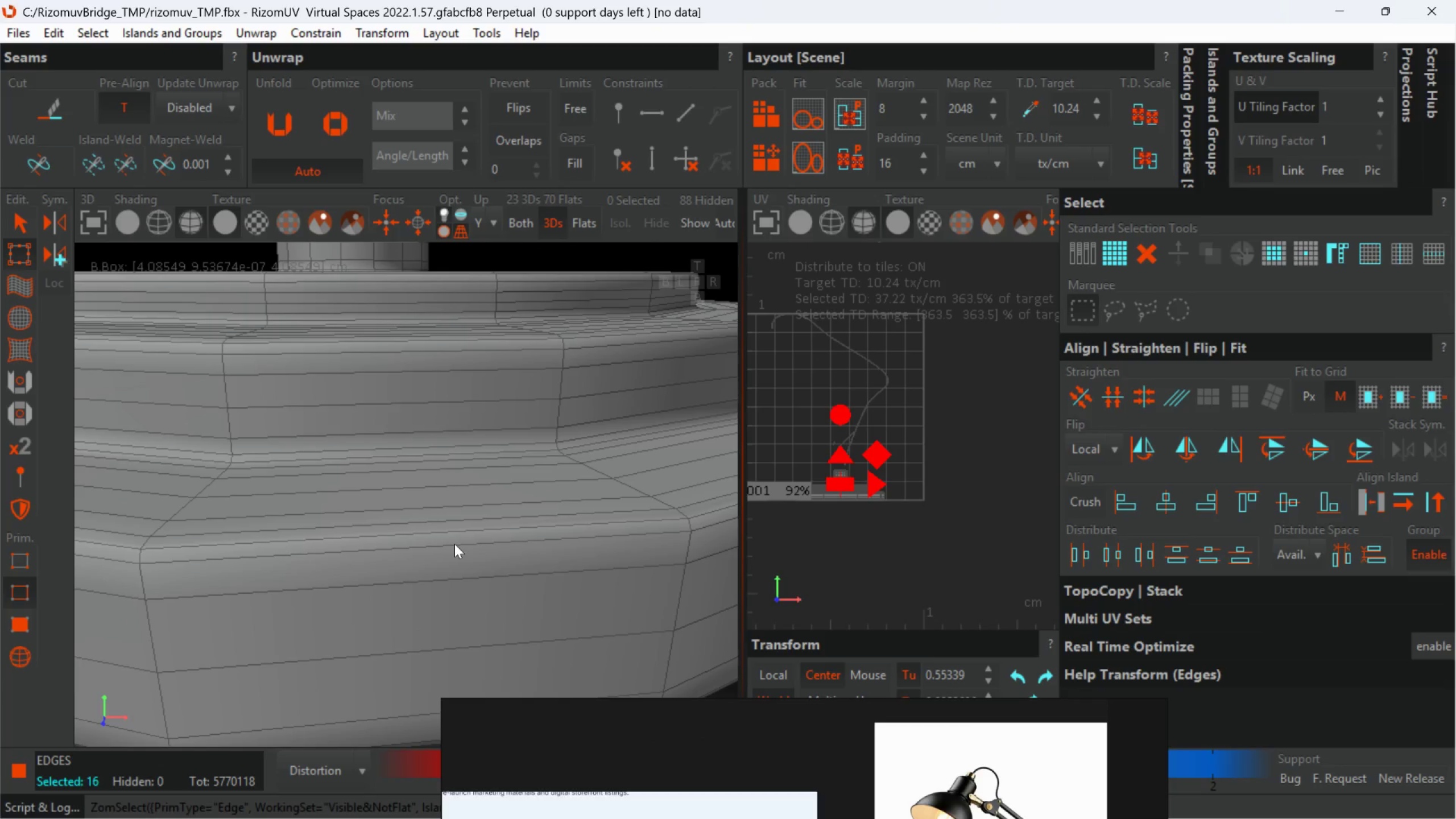 
scroll: coordinate [457, 541], scroll_direction: up, amount: 1.0
 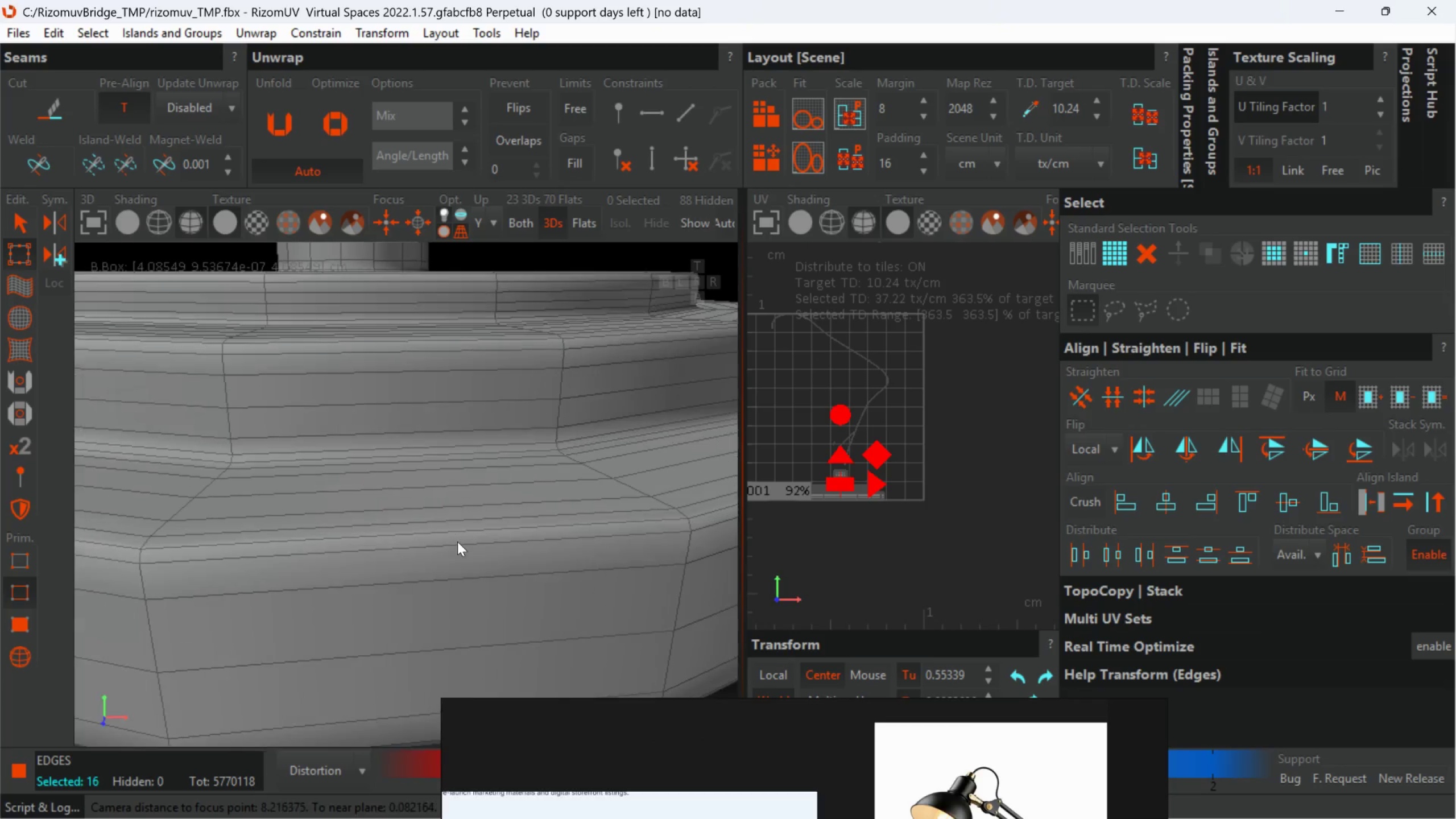 
double_click([455, 545])
 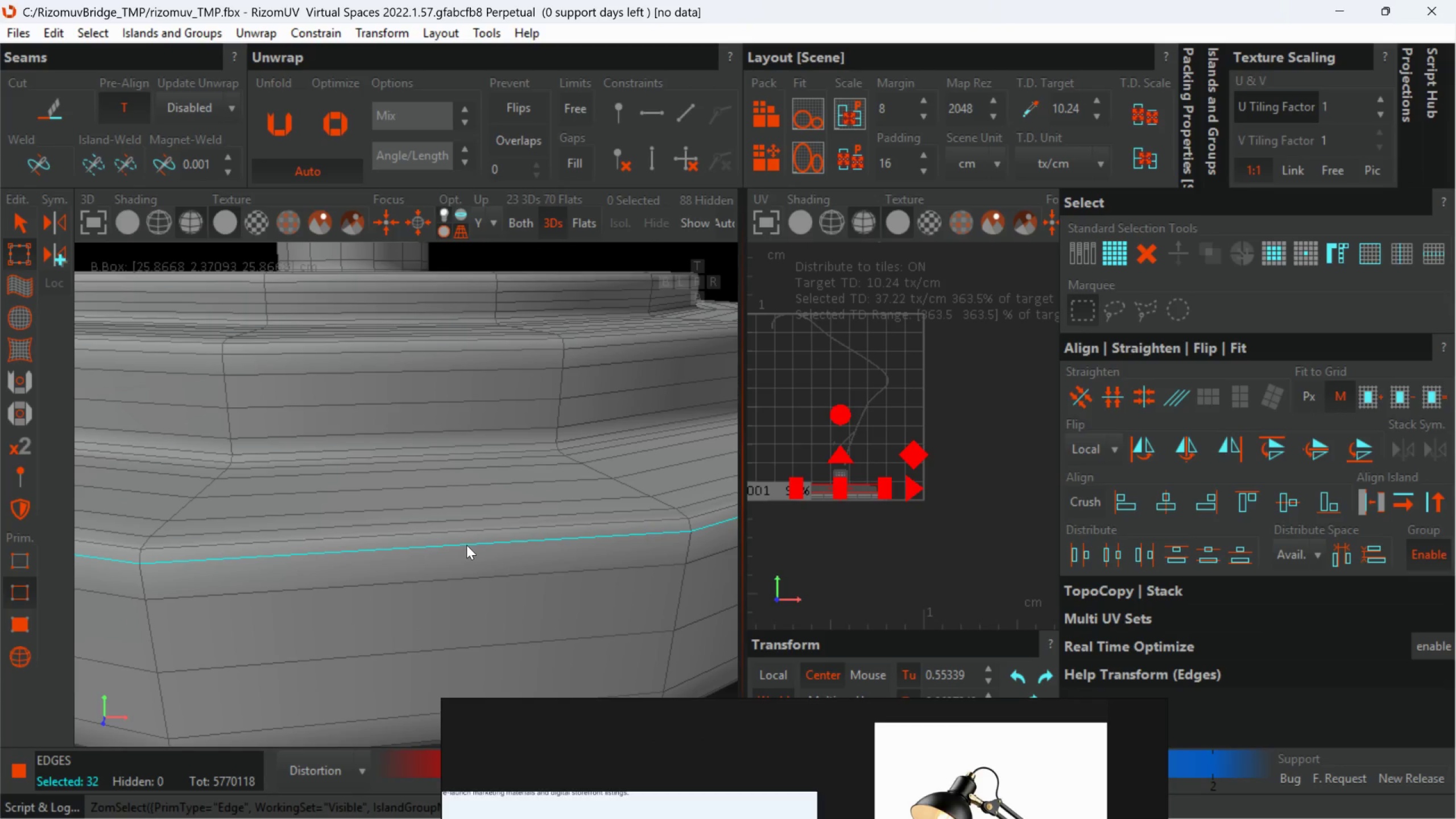 
wait(6.64)
 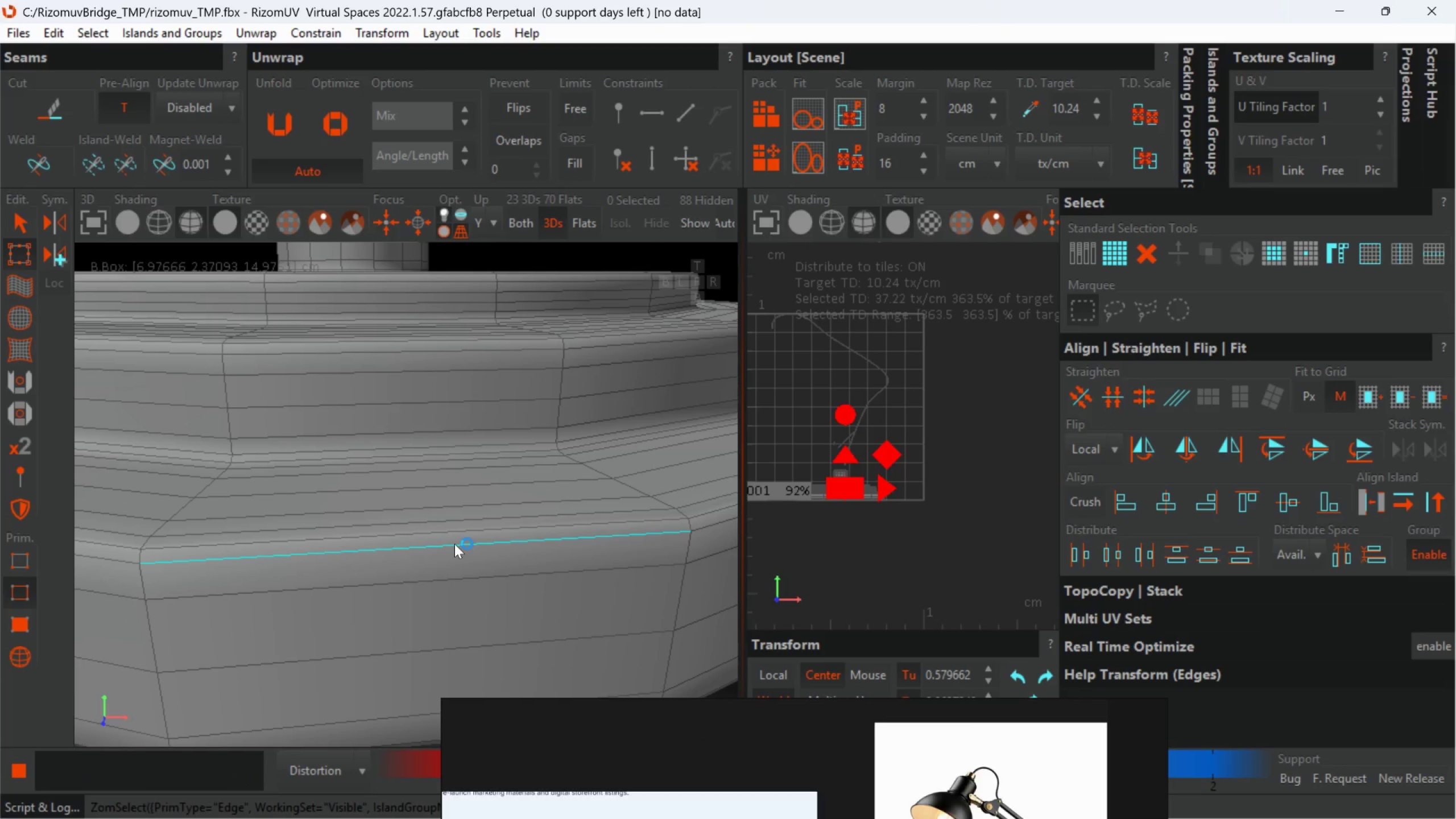 
scroll: coordinate [467, 545], scroll_direction: down, amount: 6.0
 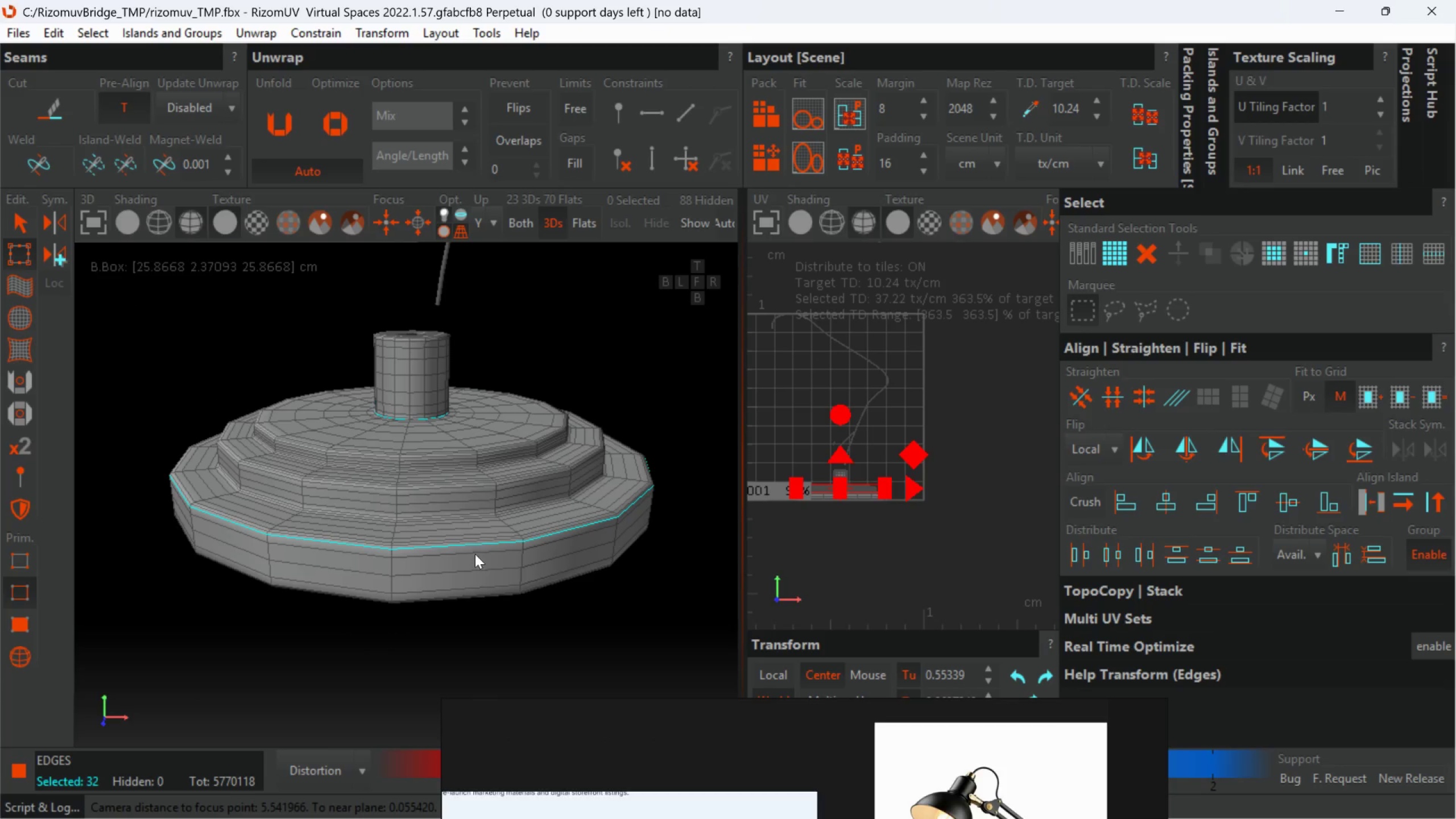 
hold_key(key=AltLeft, duration=0.47)
scroll: coordinate [475, 557], scroll_direction: down, amount: 1.0
 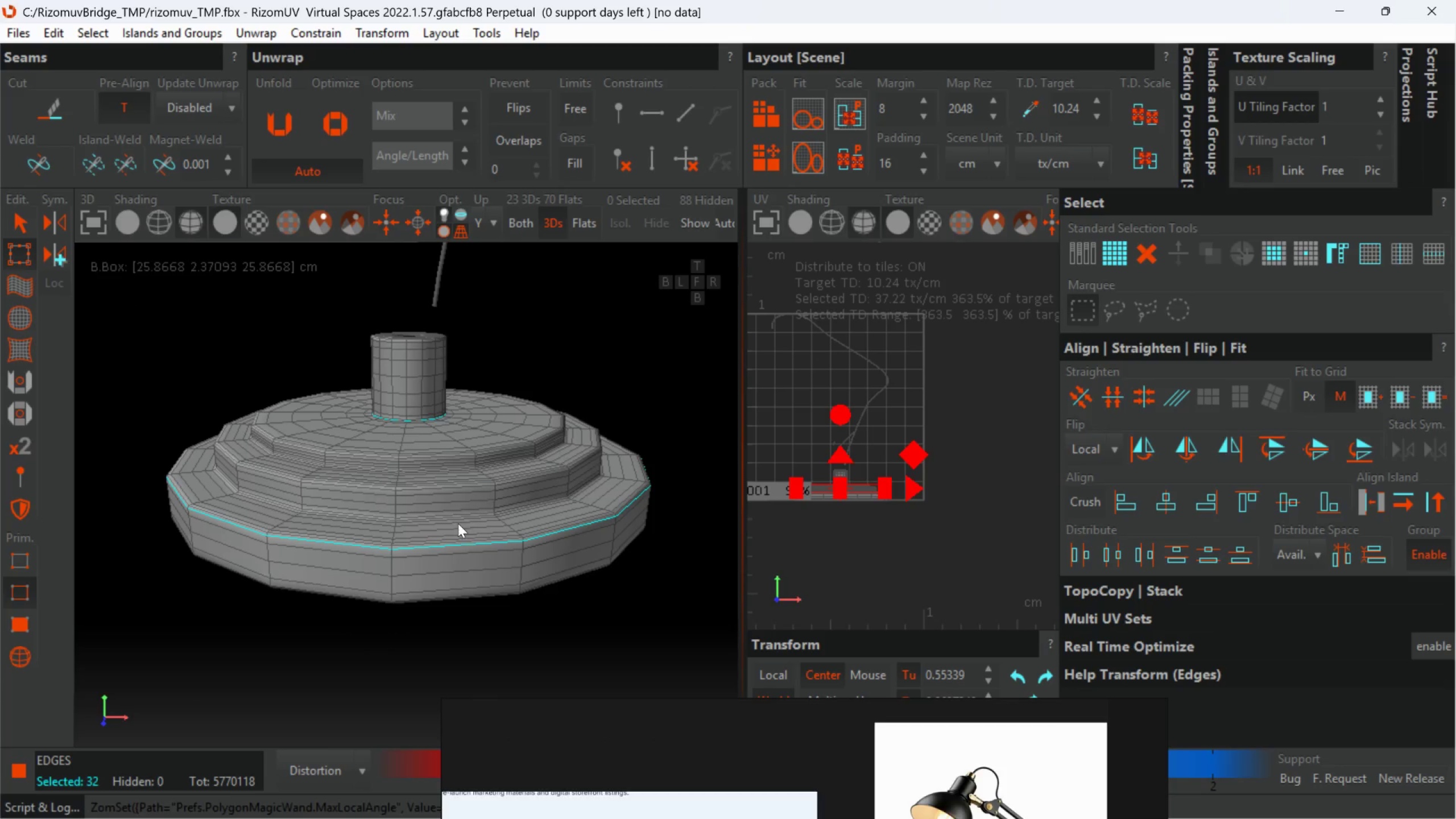 
hold_key(key=AltLeft, duration=1.12)
 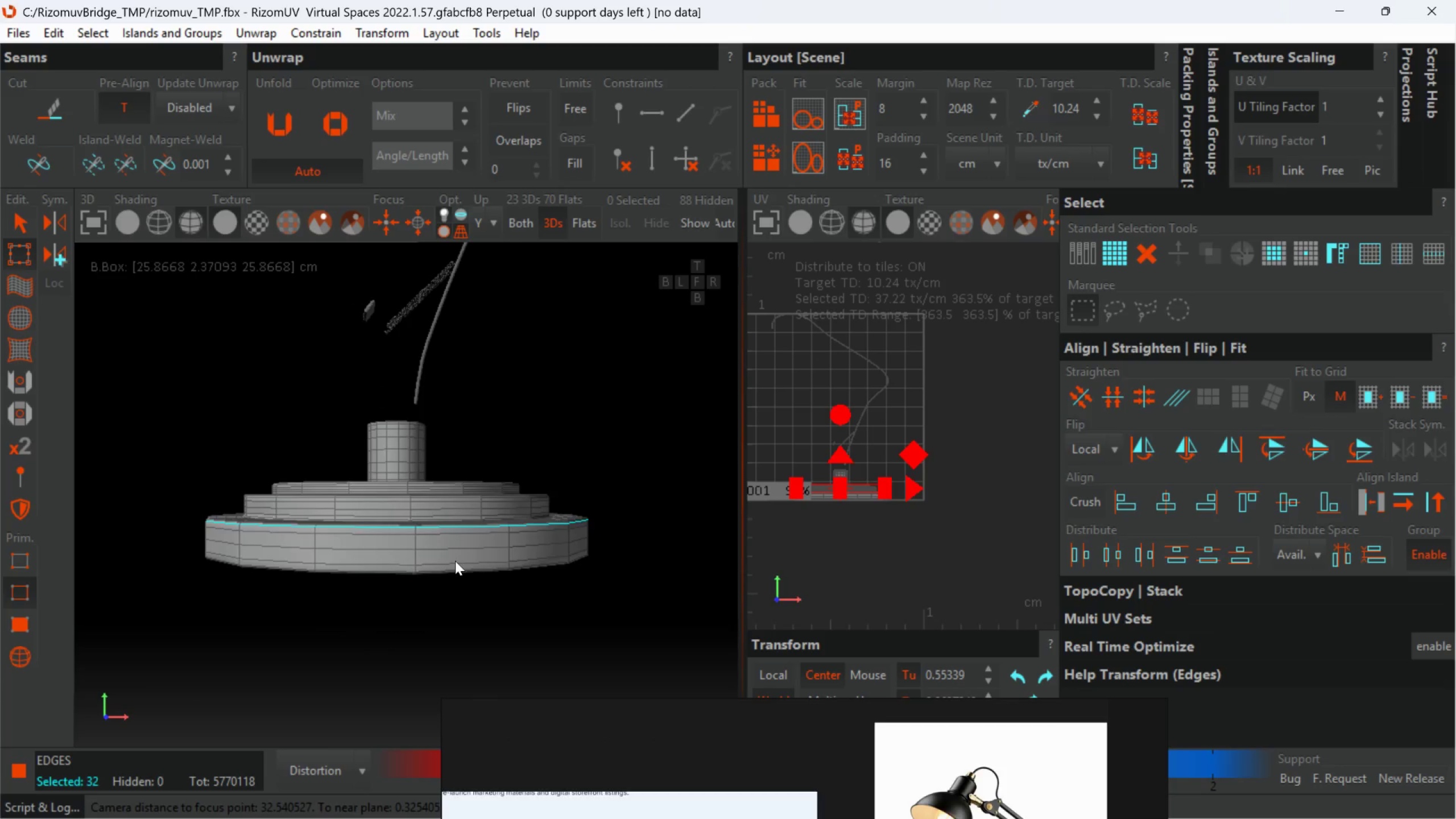 
scroll: coordinate [454, 522], scroll_direction: down, amount: 1.0
 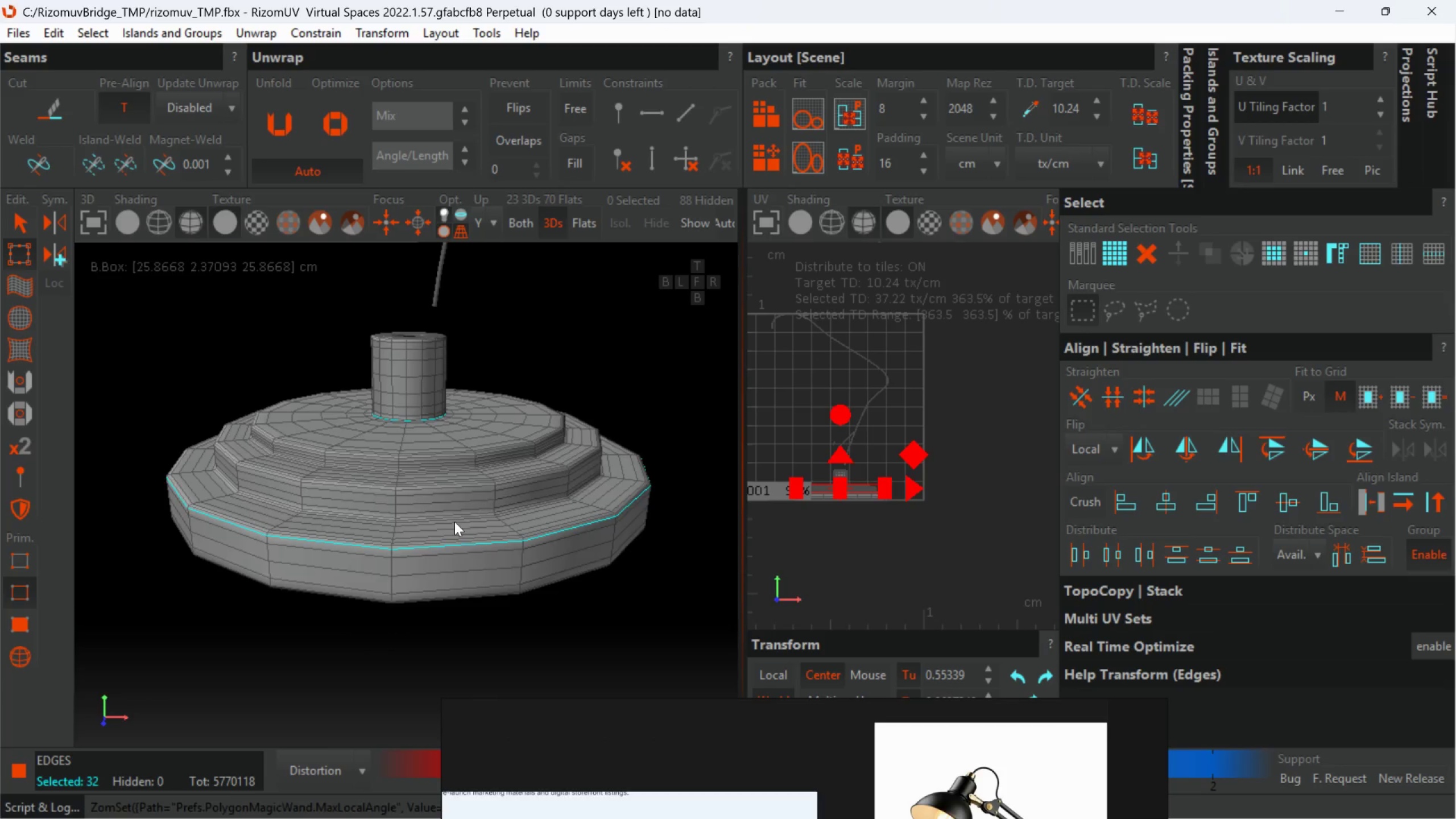 
hold_key(key=AltLeft, duration=0.44)
 